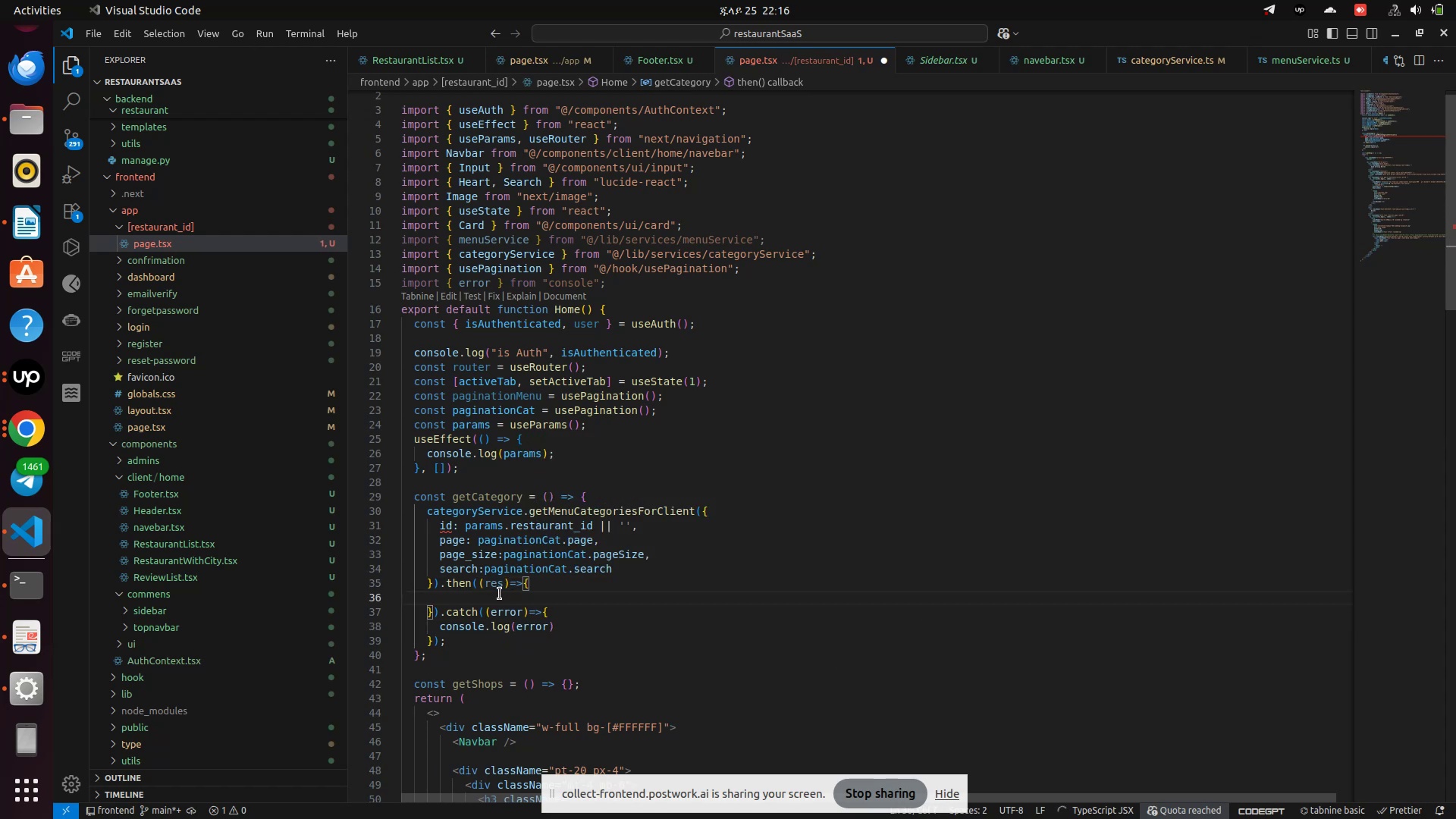 
hold_key(key=Space, duration=0.76)
 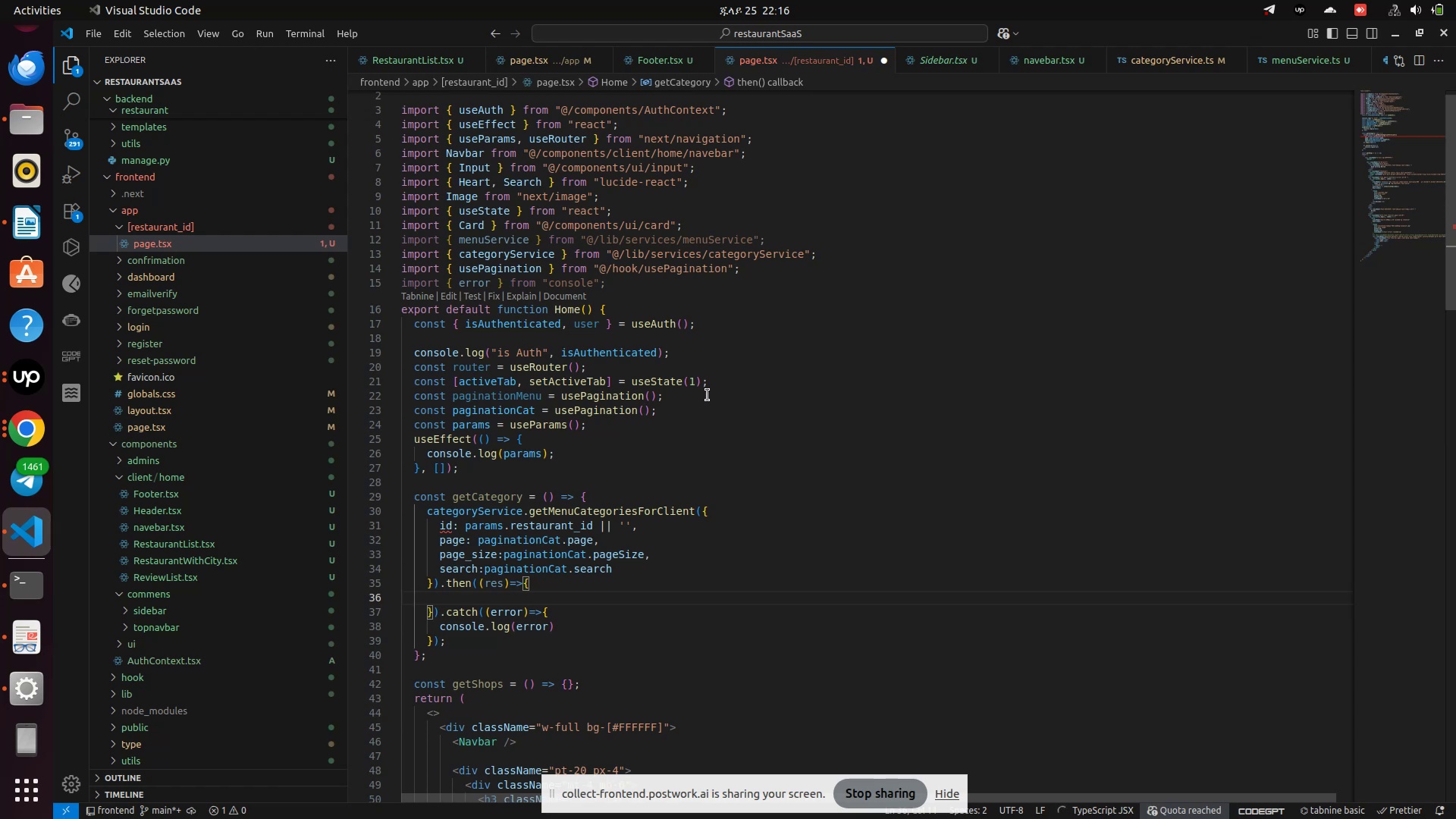 
wait(7.62)
 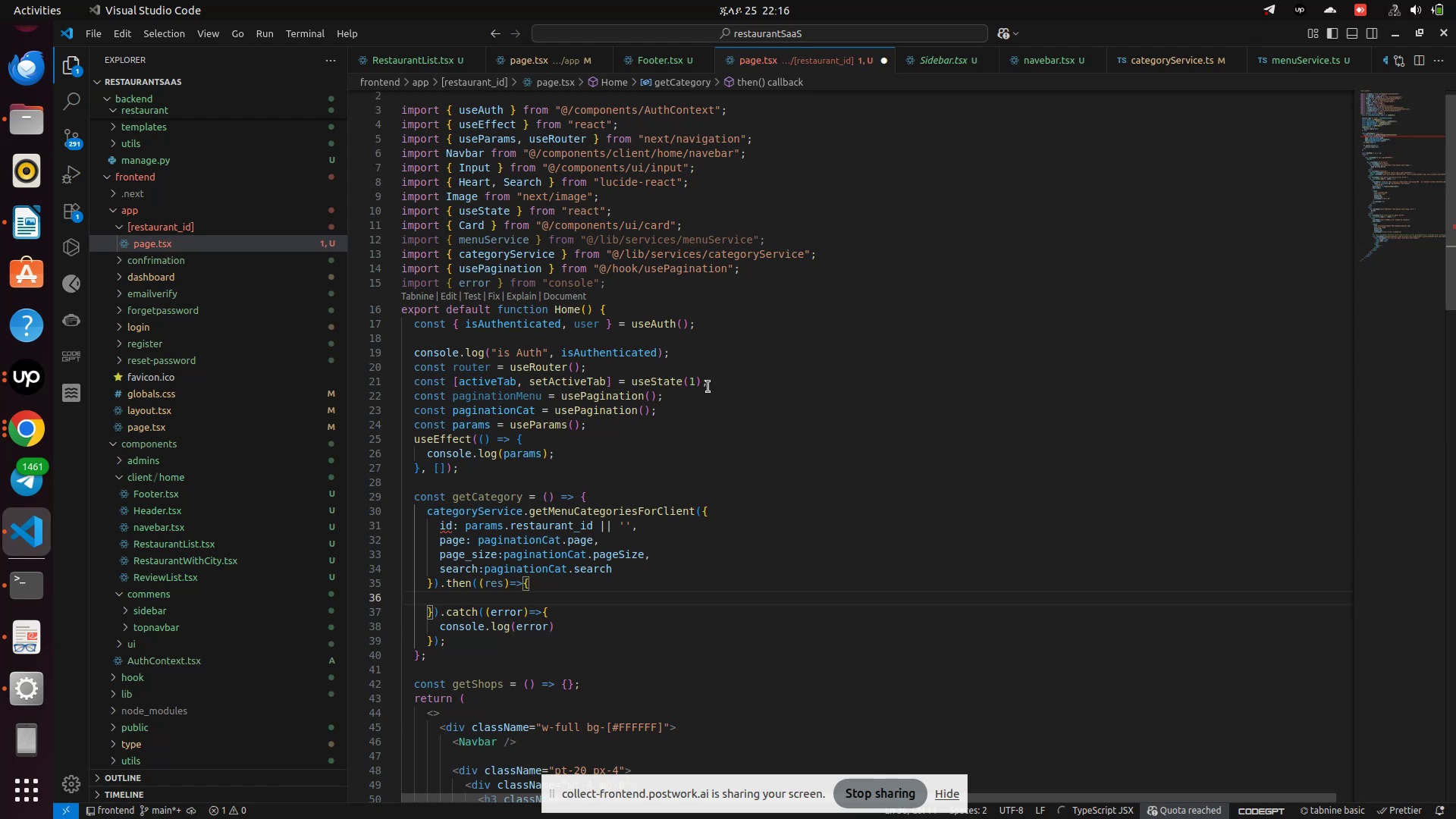 
type(pagi)
 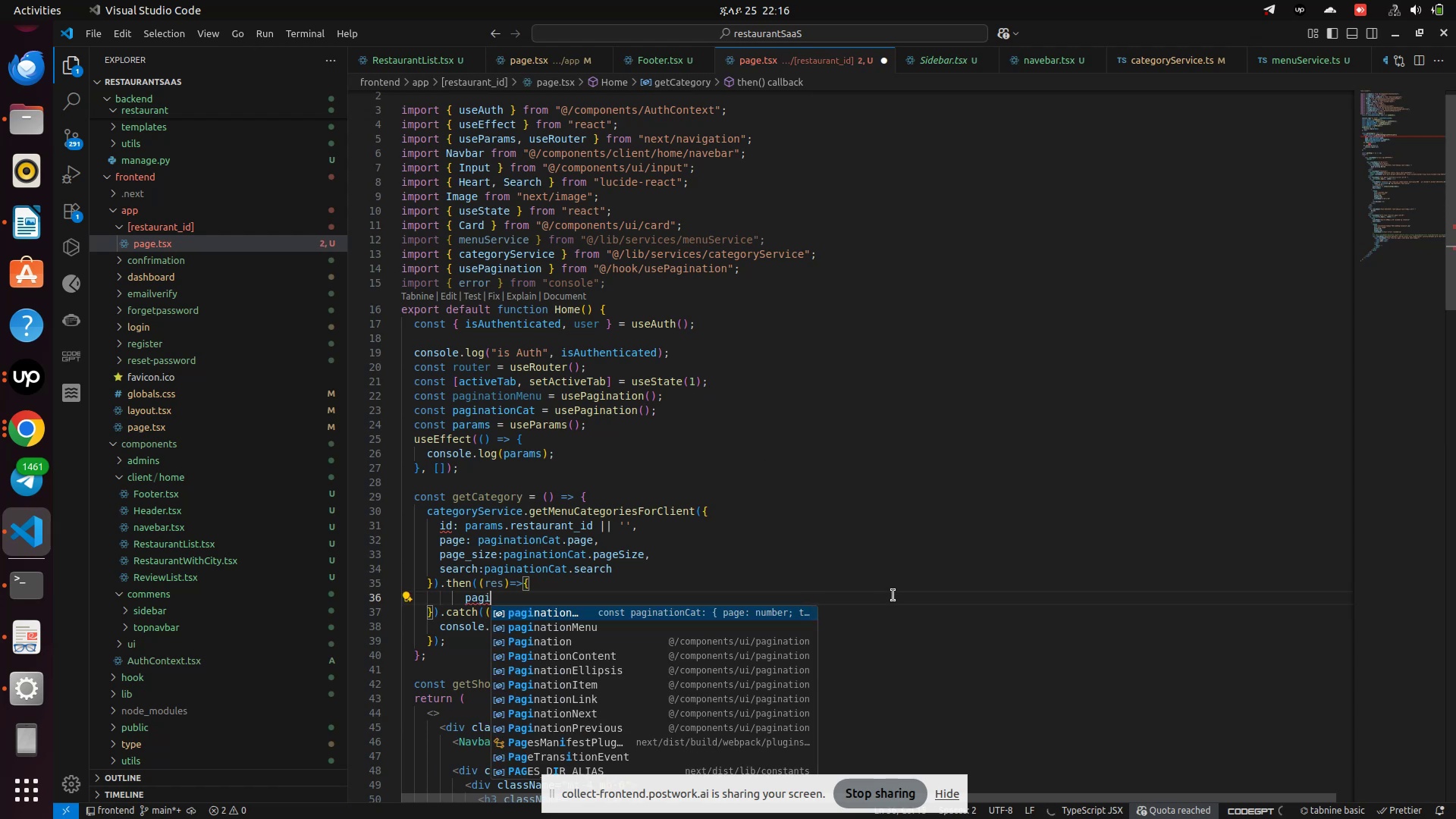 
key(Enter)
 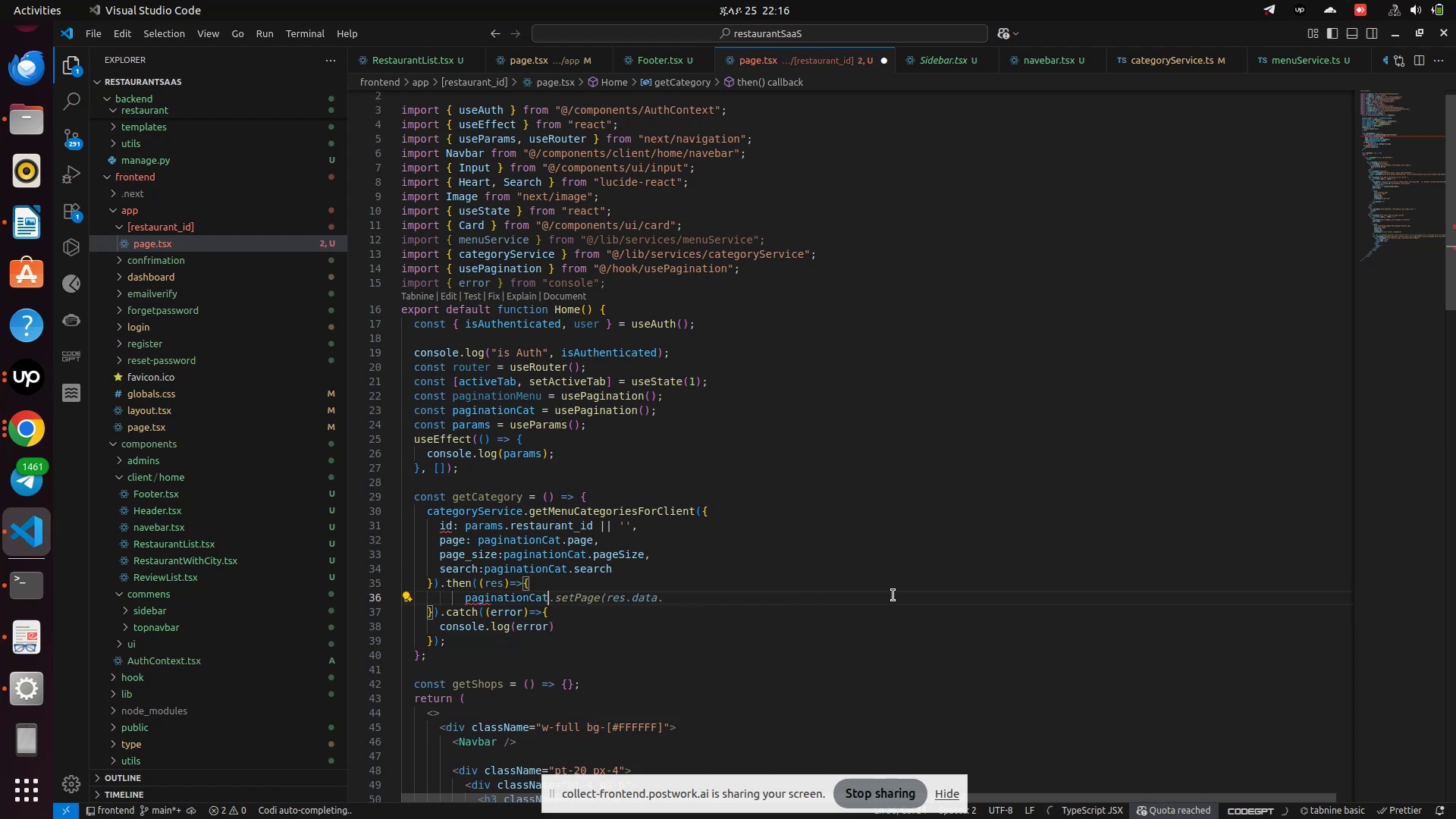 
type(.set)
 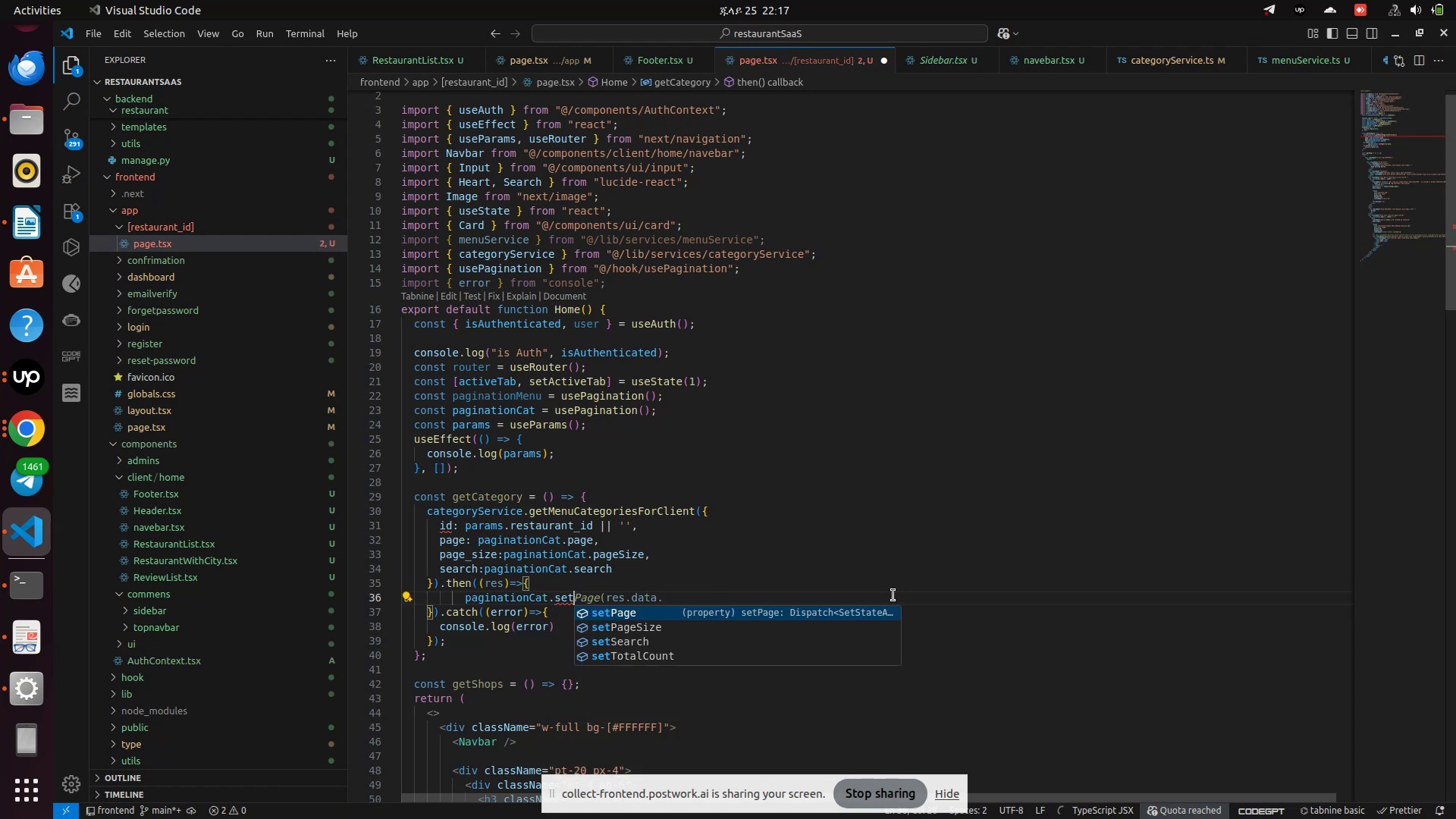 
key(ArrowDown)
 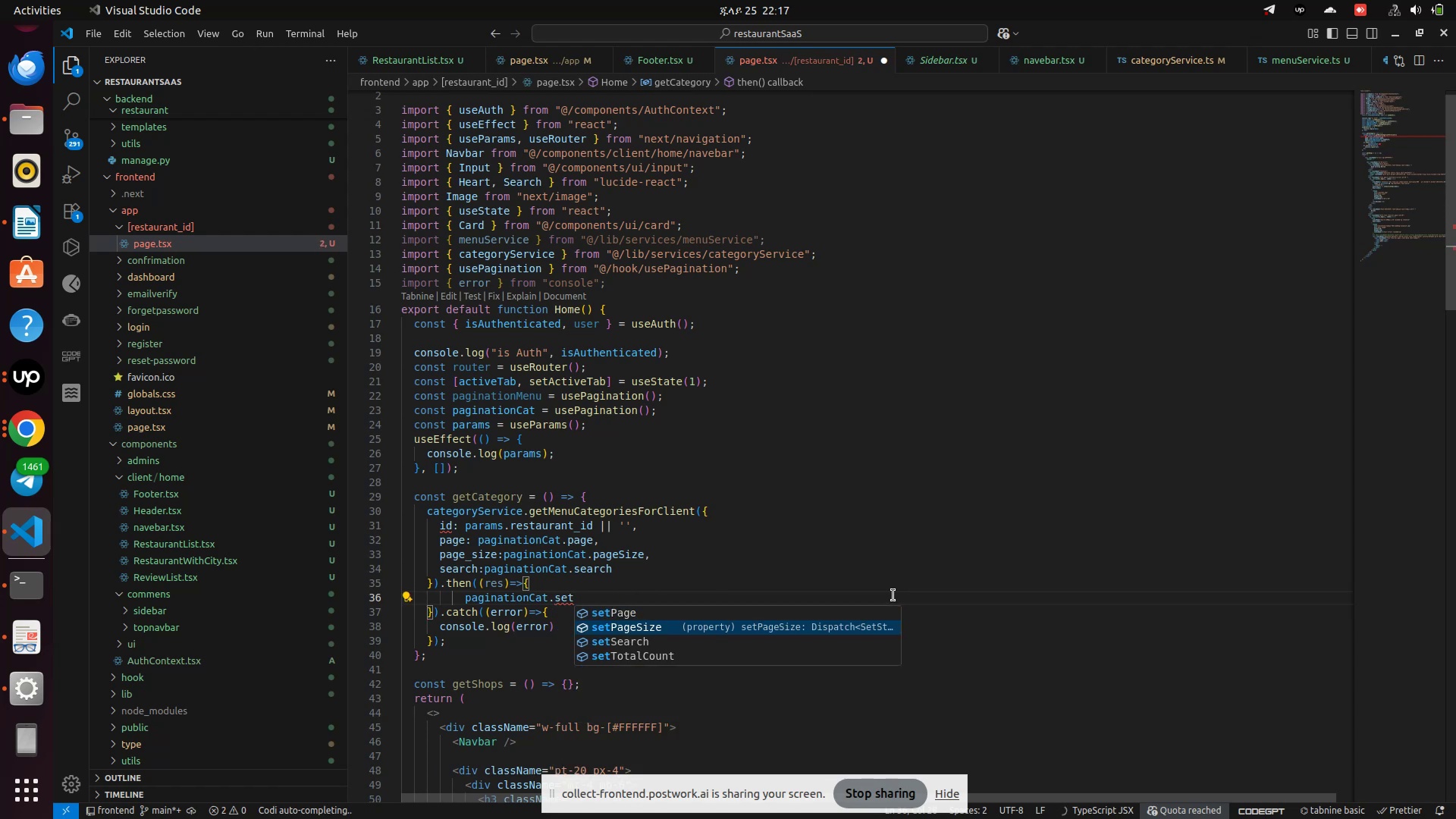 
key(ArrowDown)
 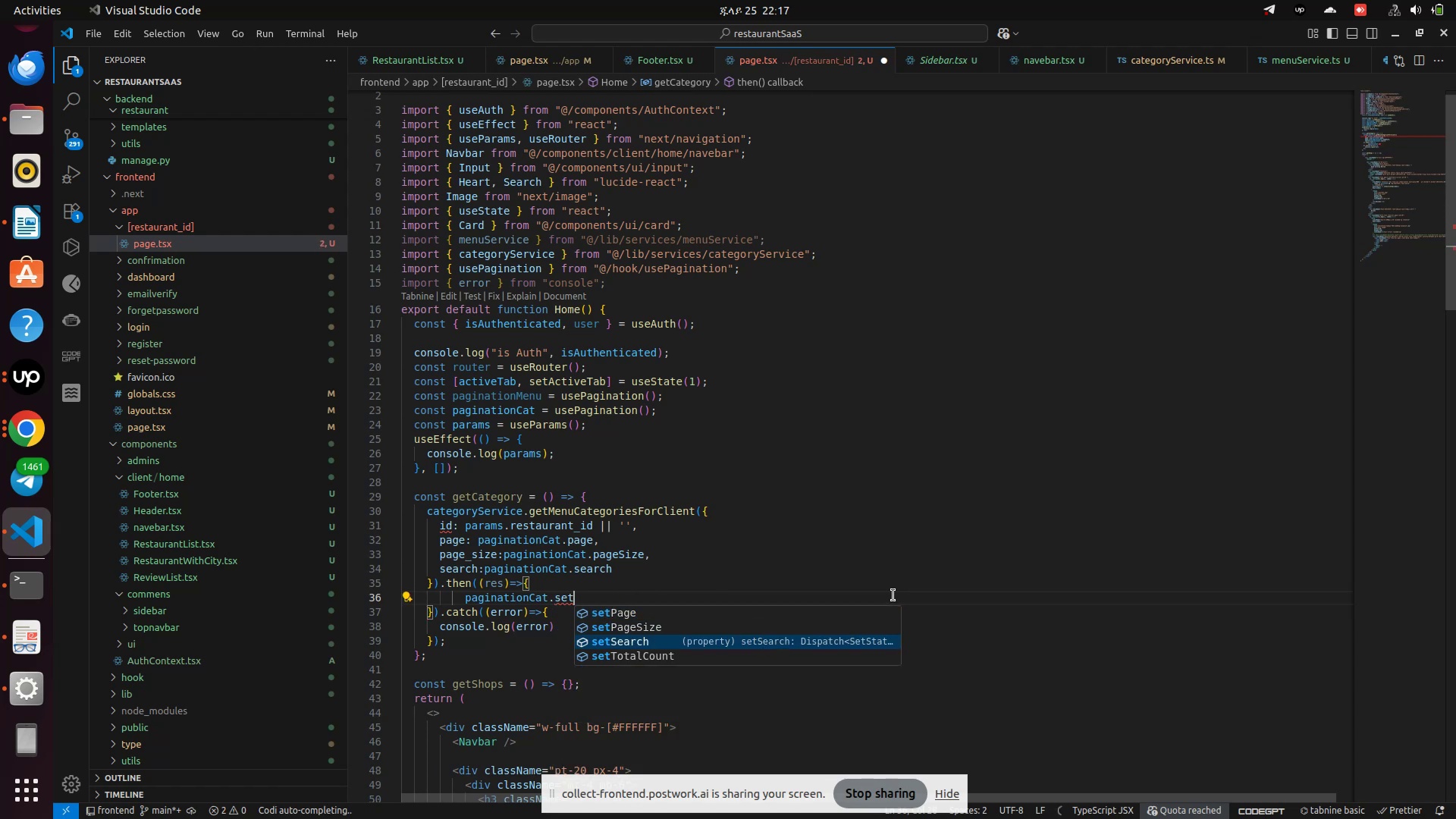 
key(ArrowDown)
 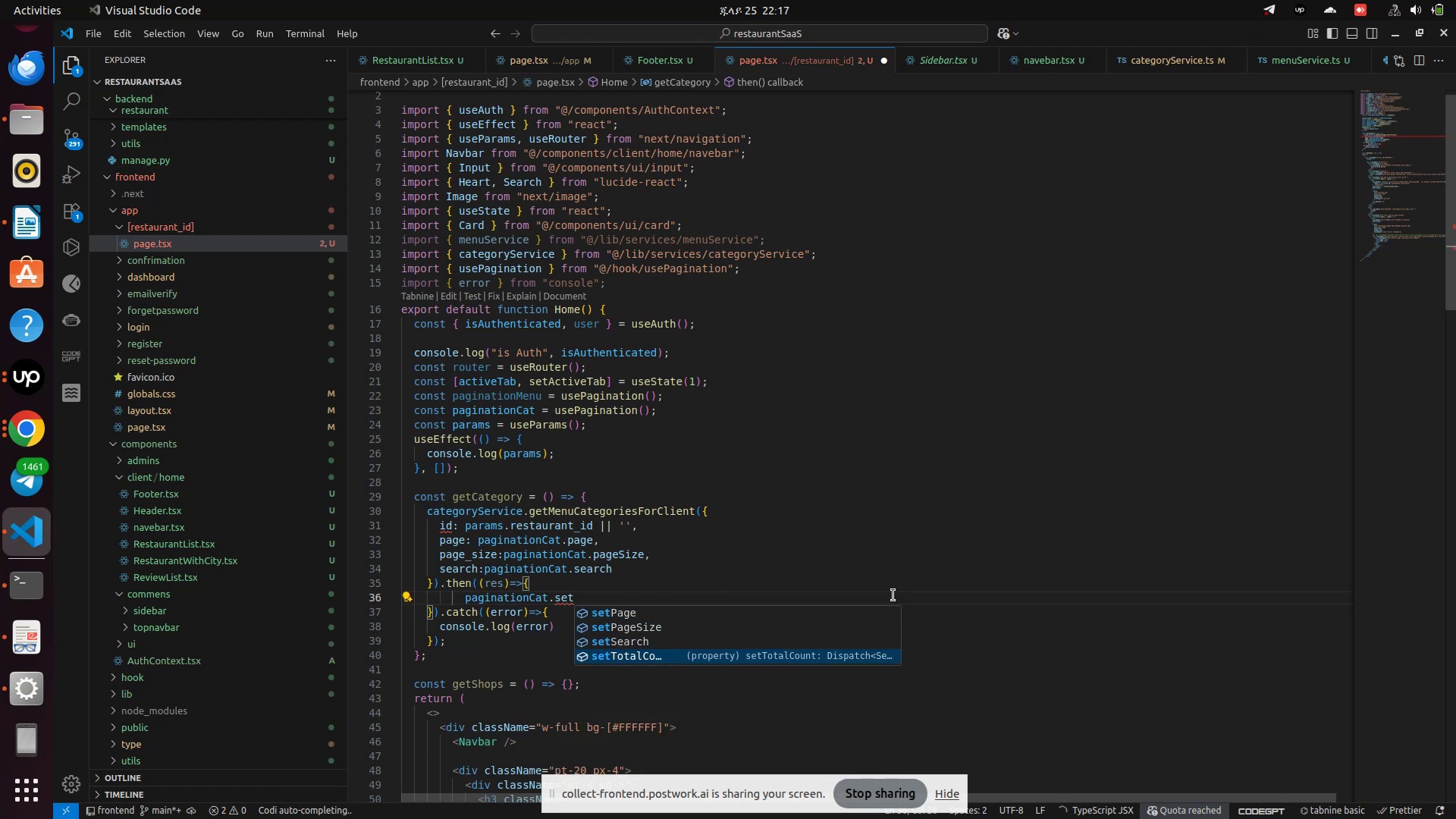 
key(Enter)
 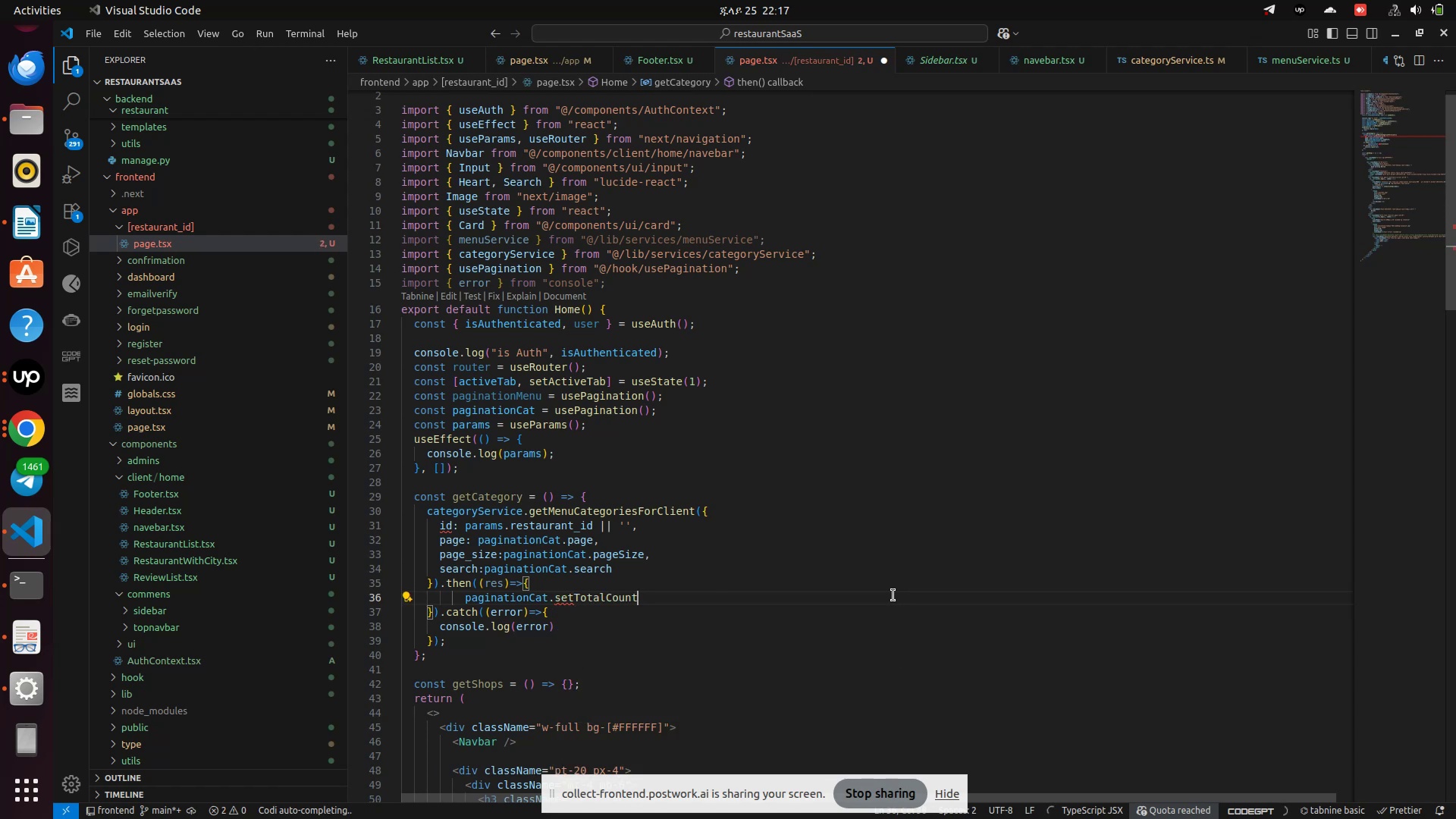 
key(Shift+9)
 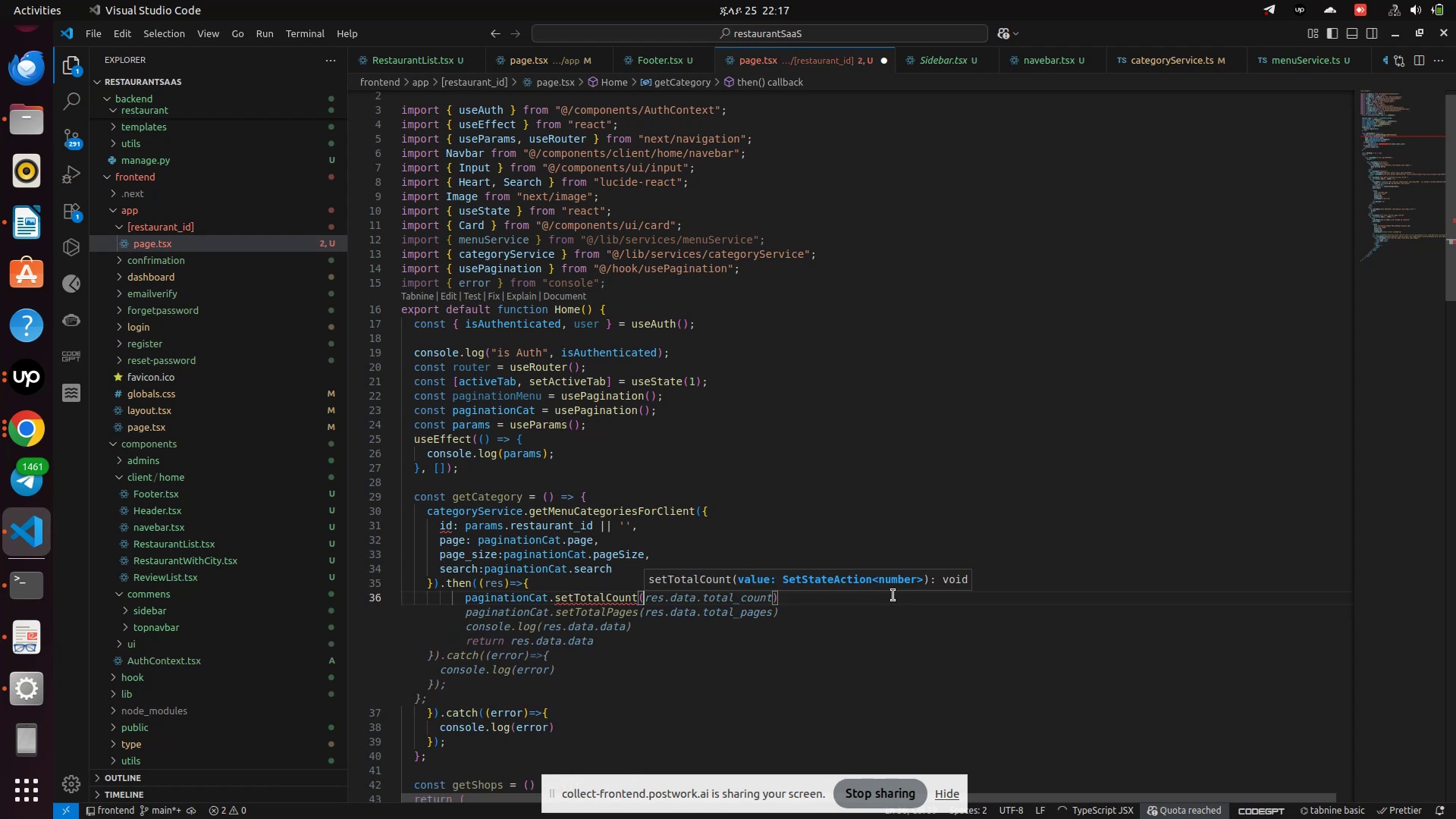 
wait(5.86)
 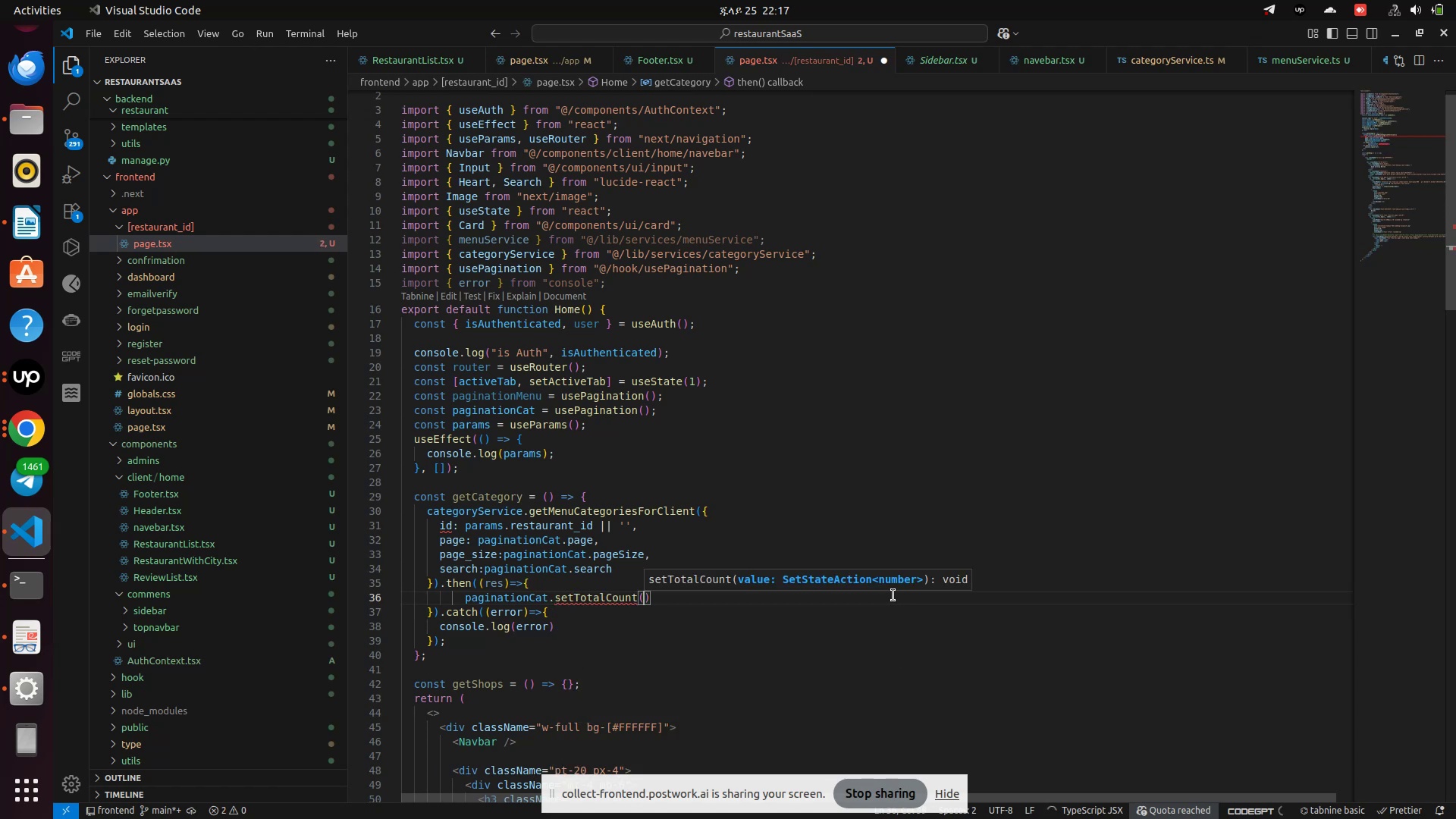 
type(res.data.data.tao)
key(Backspace)
key(Backspace)
key(Backspace)
type(count)
 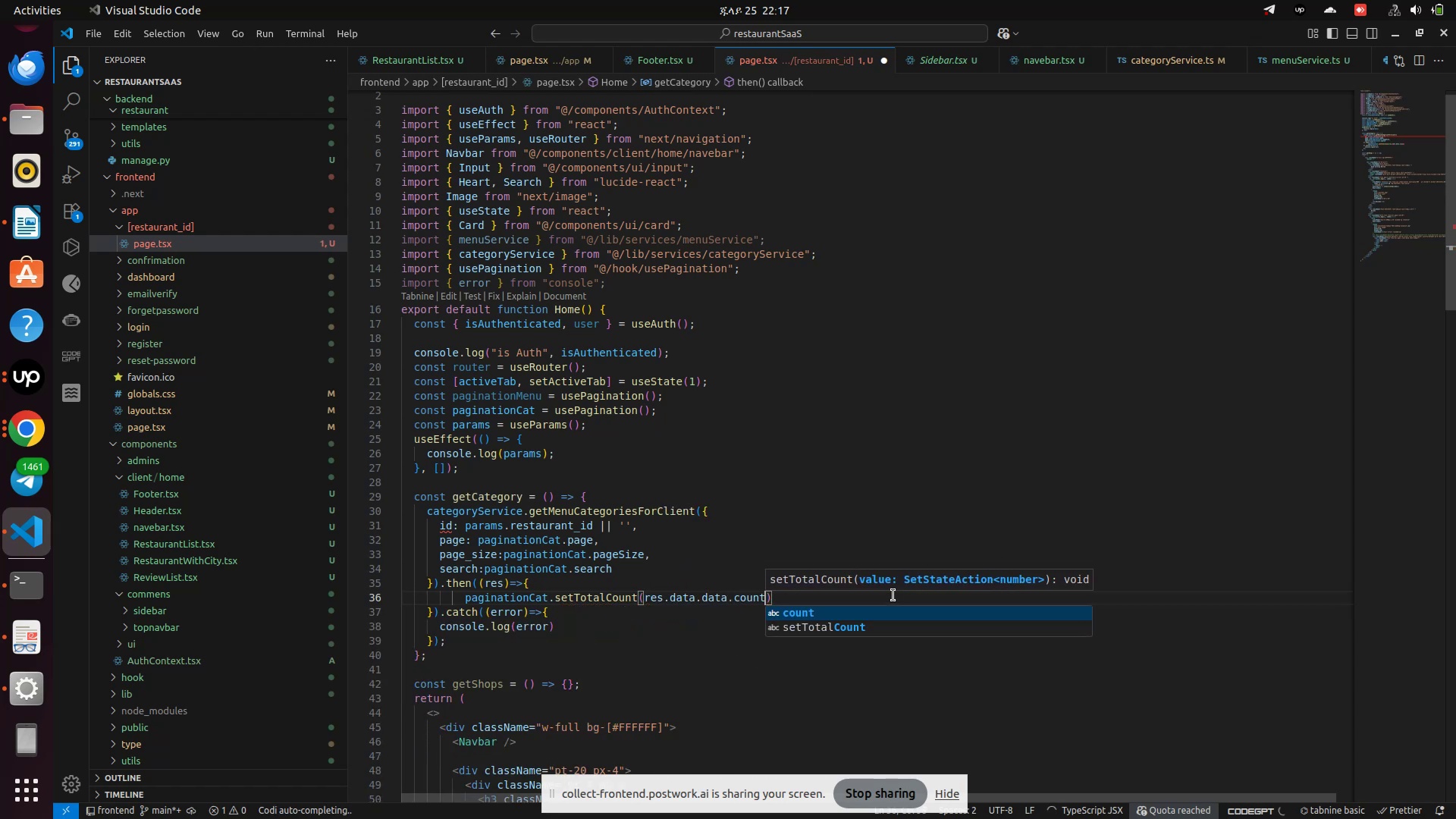 
key(Enter)
 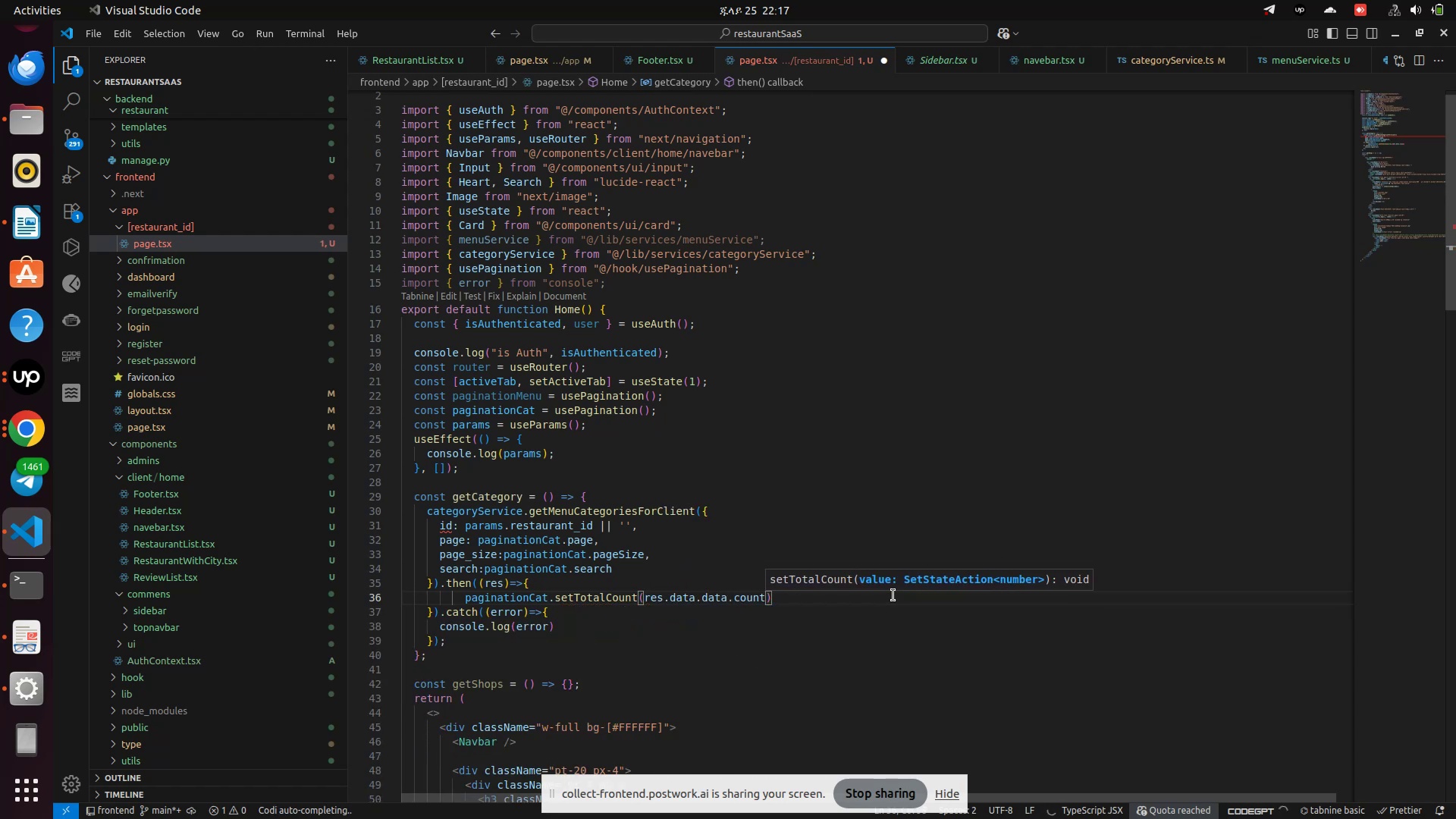 
key(ArrowRight)
 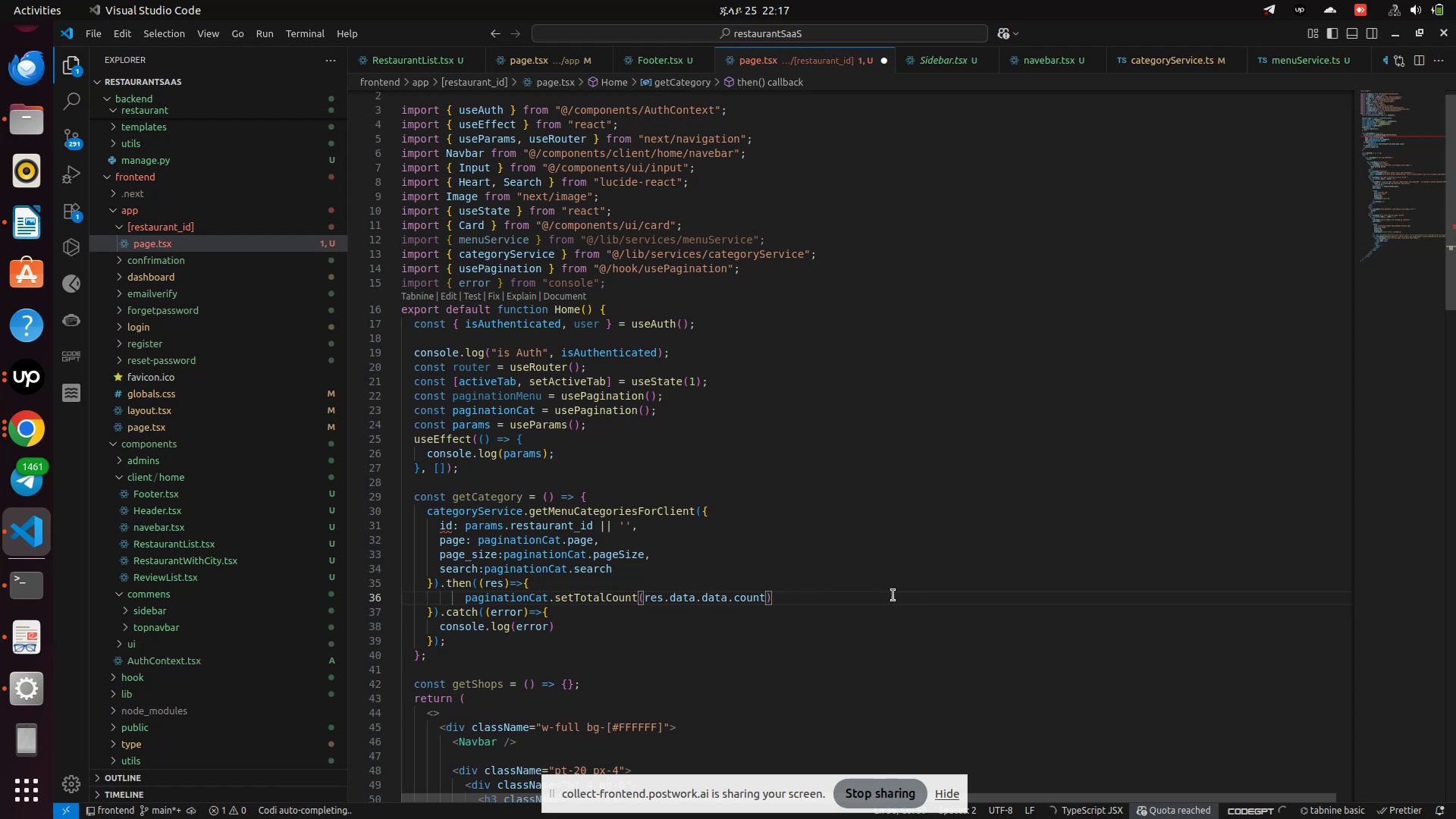 
key(Enter)
 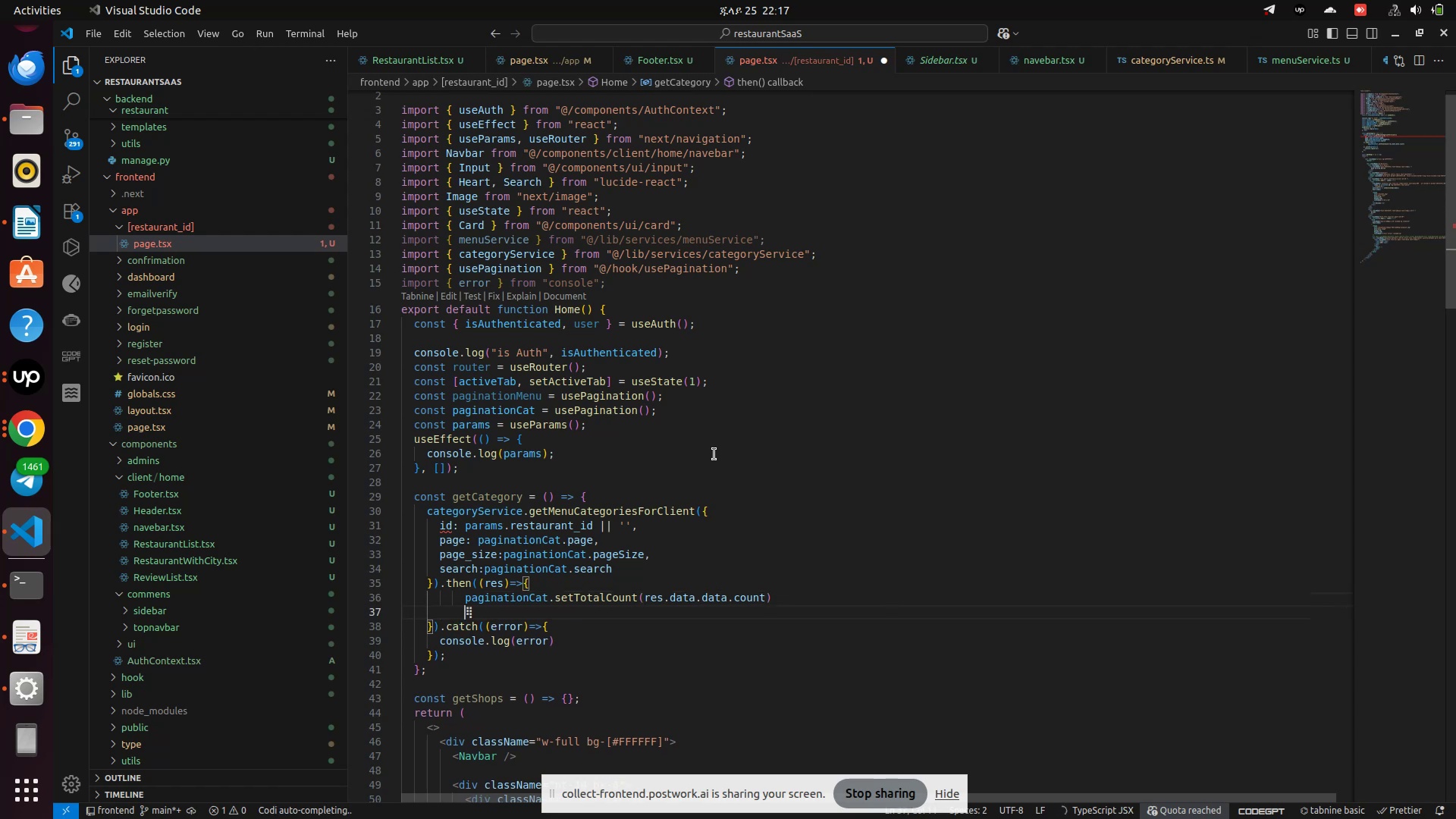 
left_click([623, 421])
 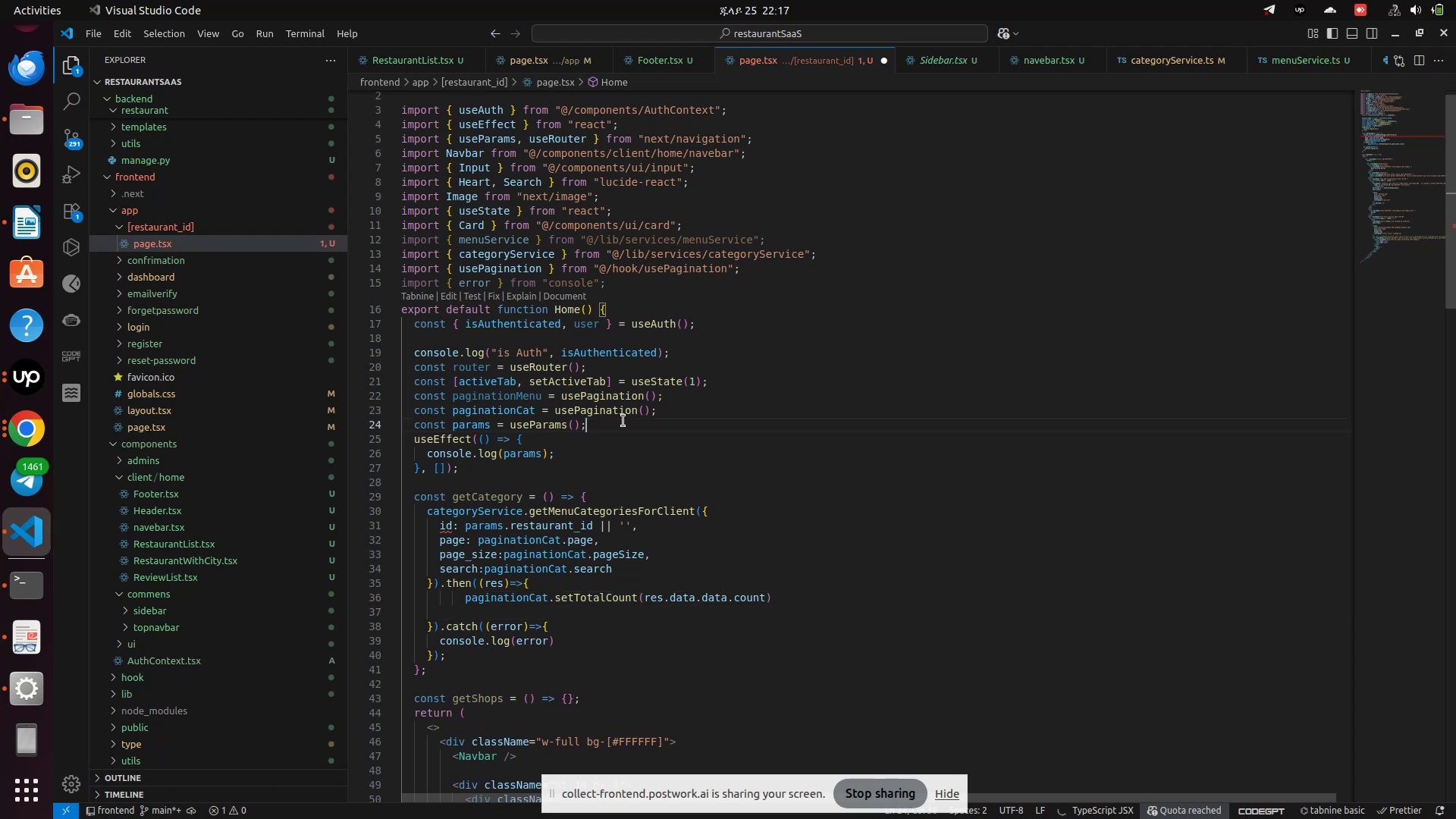 
key(Enter)
 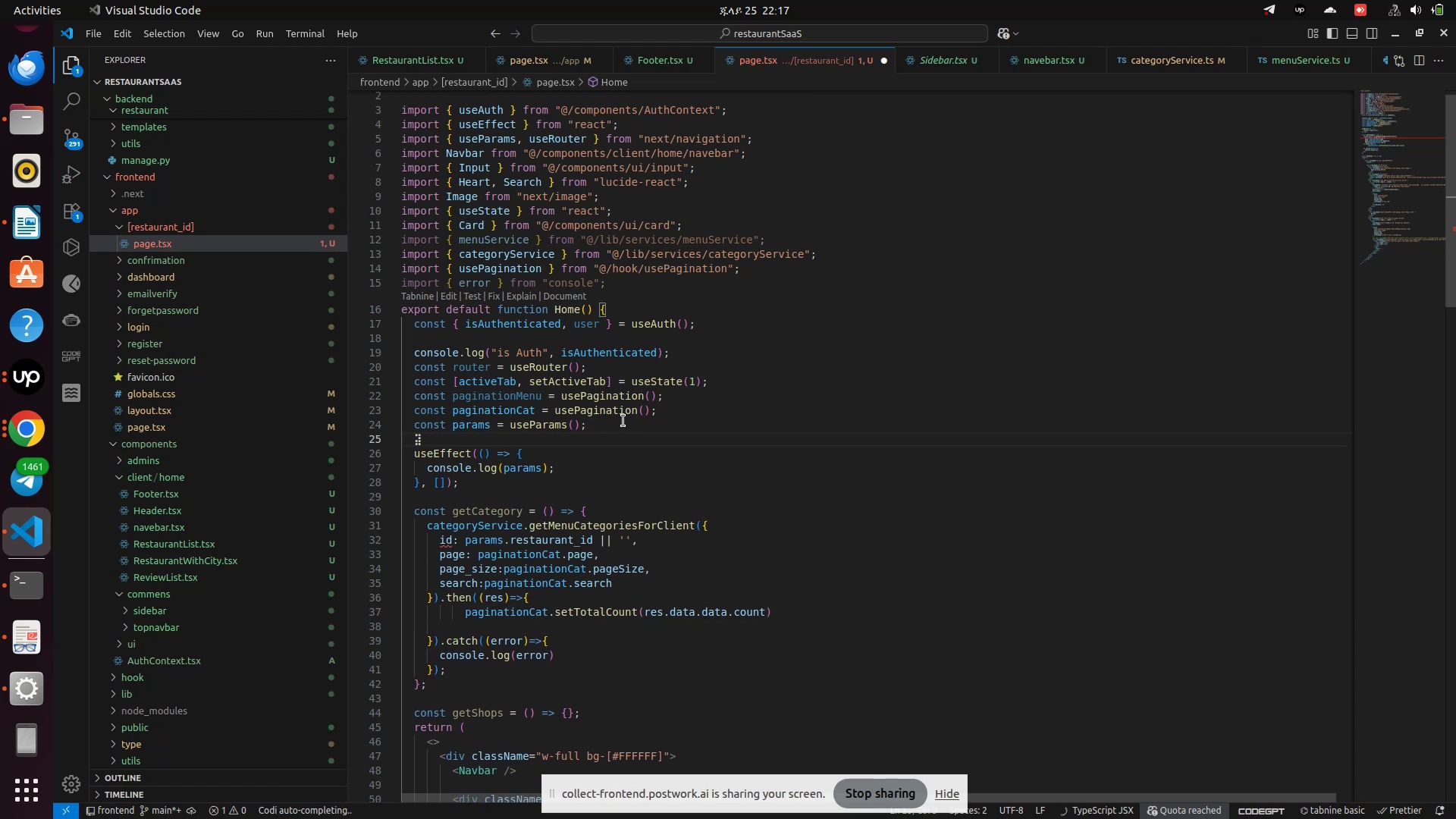 
type(const [menu)
 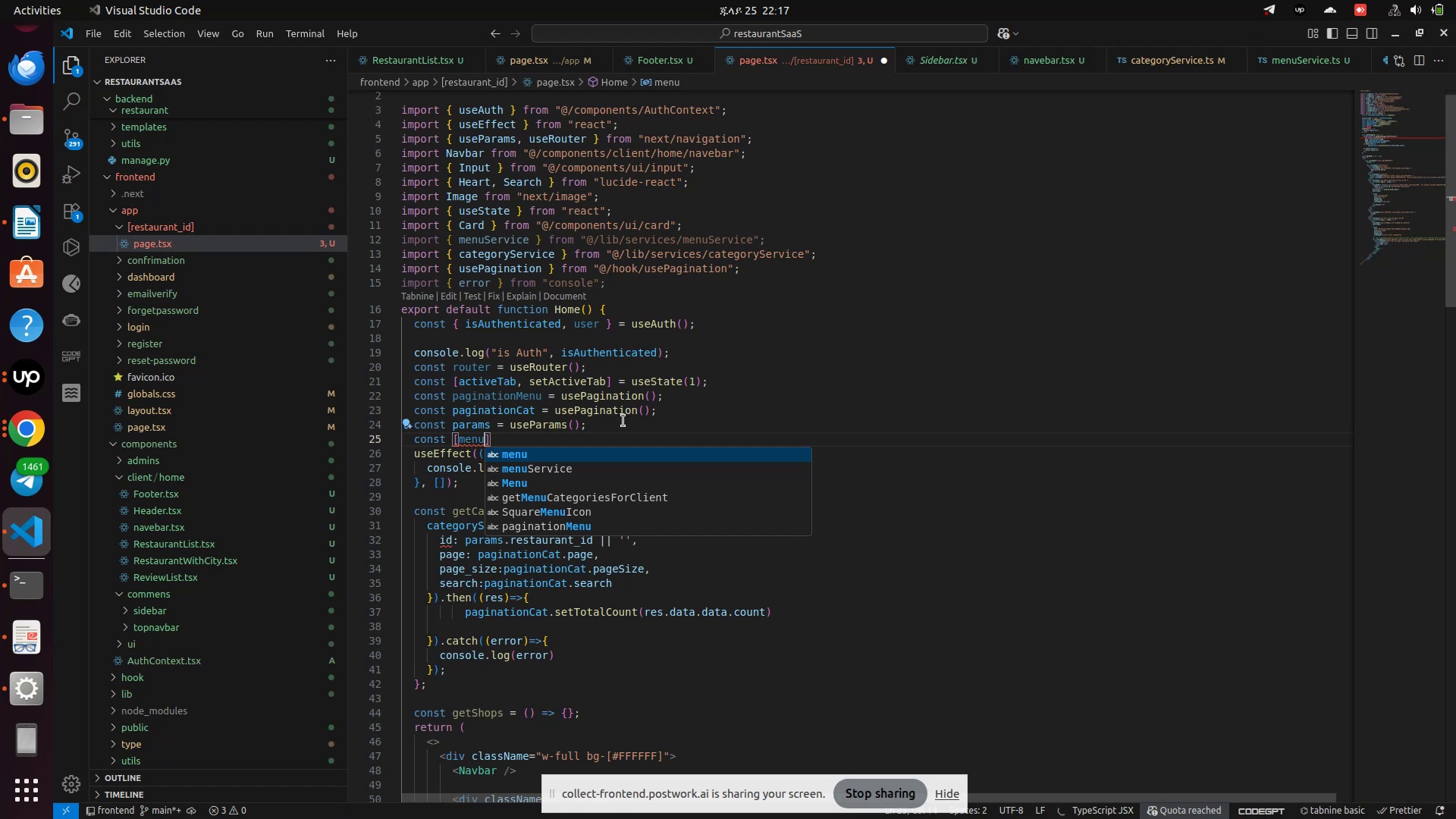 
key(Backspace)
key(Backspace)
key(Backspace)
key(Backspace)
type(catMenuData,menuDAta)
key(Backspace)
key(Backspace)
key(Backspace)
type(d)
key(Backspace)
key(Backspace)
type(data)
key(Backspace)
key(Backspace)
key(Backspace)
key(Backspace)
type(Data)
key(Backspace)
key(Backspace)
key(Backspace)
type(setMenuDAta)
key(Backspace)
key(Backspace)
key(Backspace)
type(ata)
 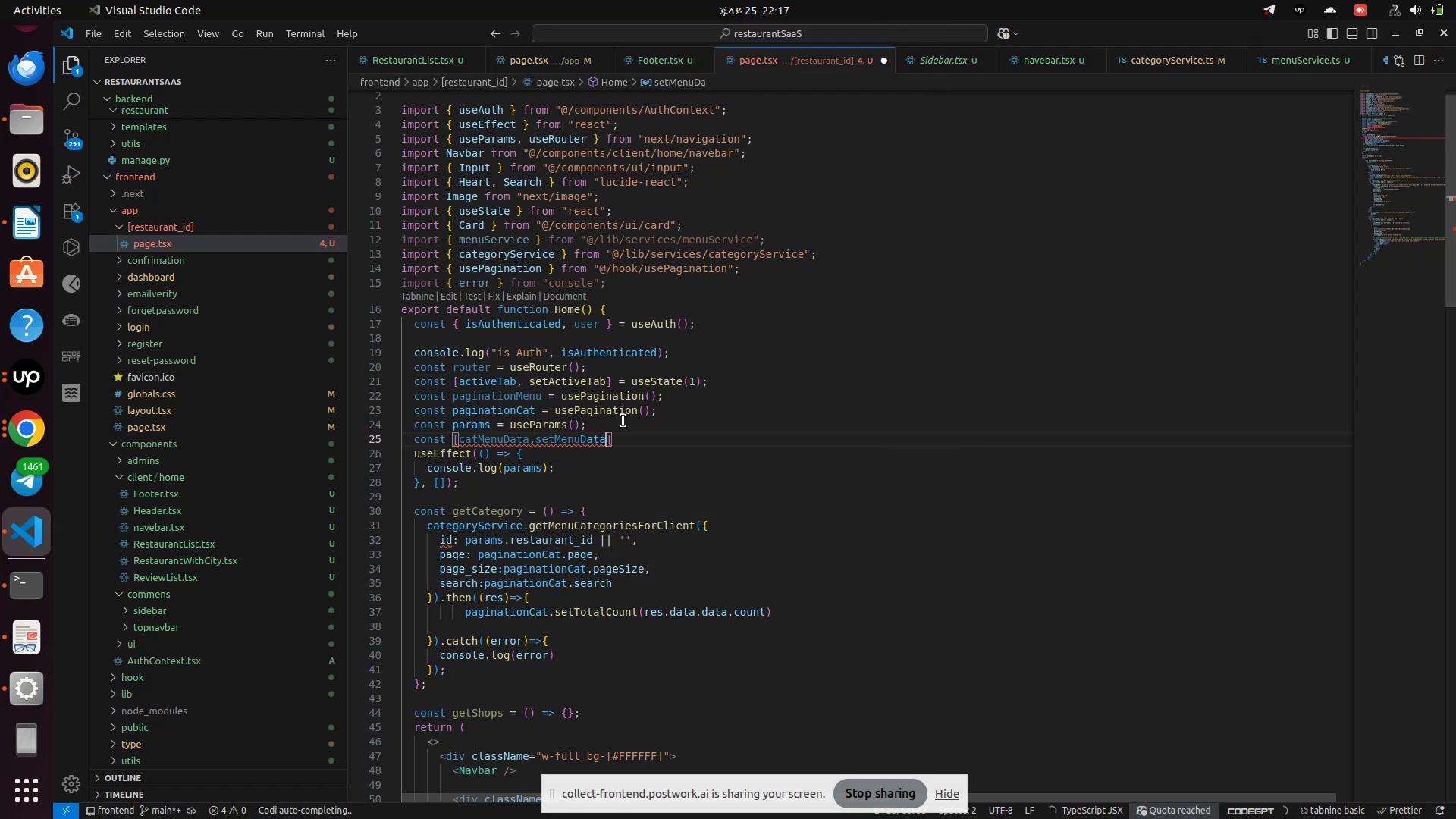 
key(ArrowRight)
 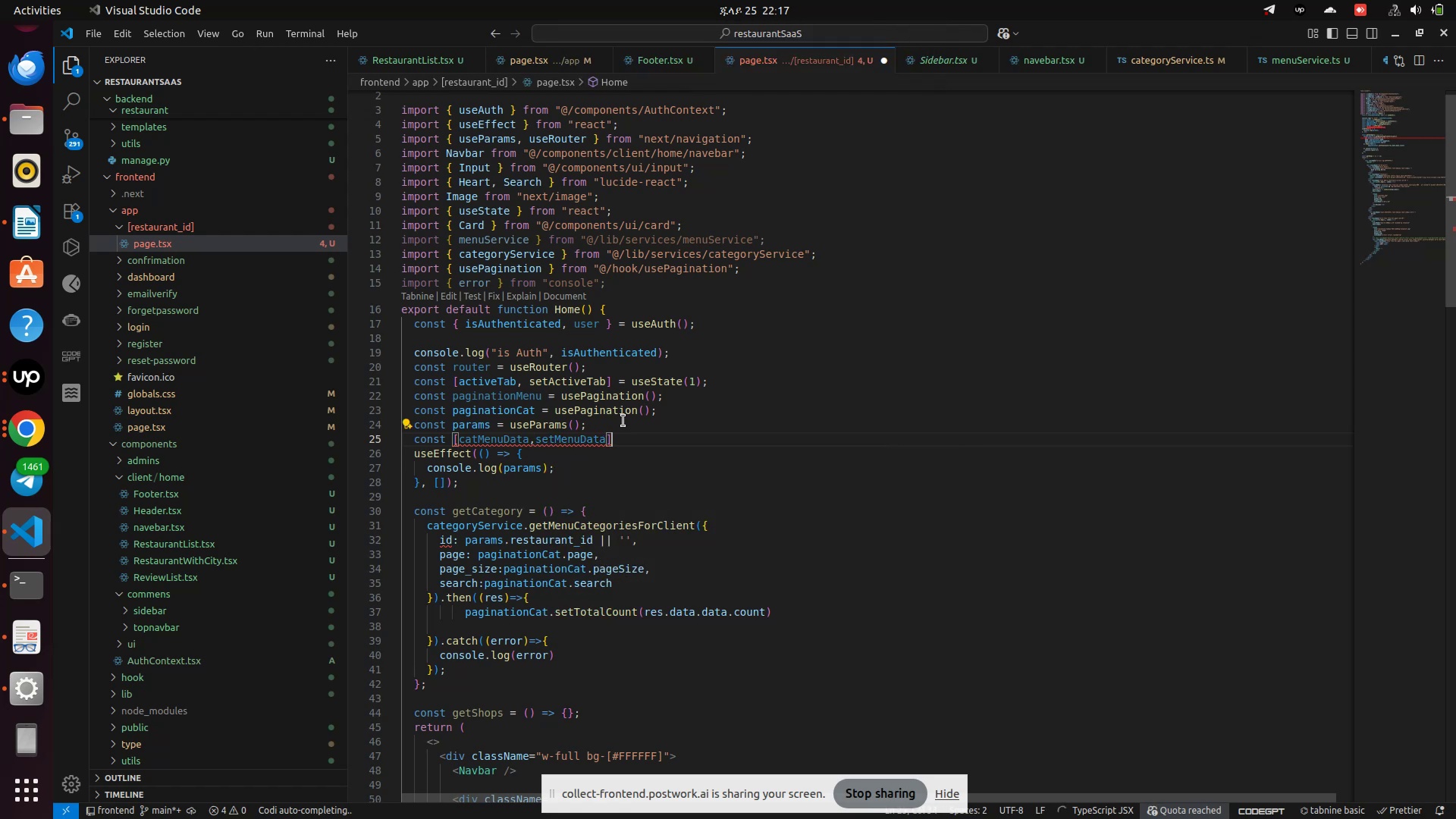 
type( = usePagin)
 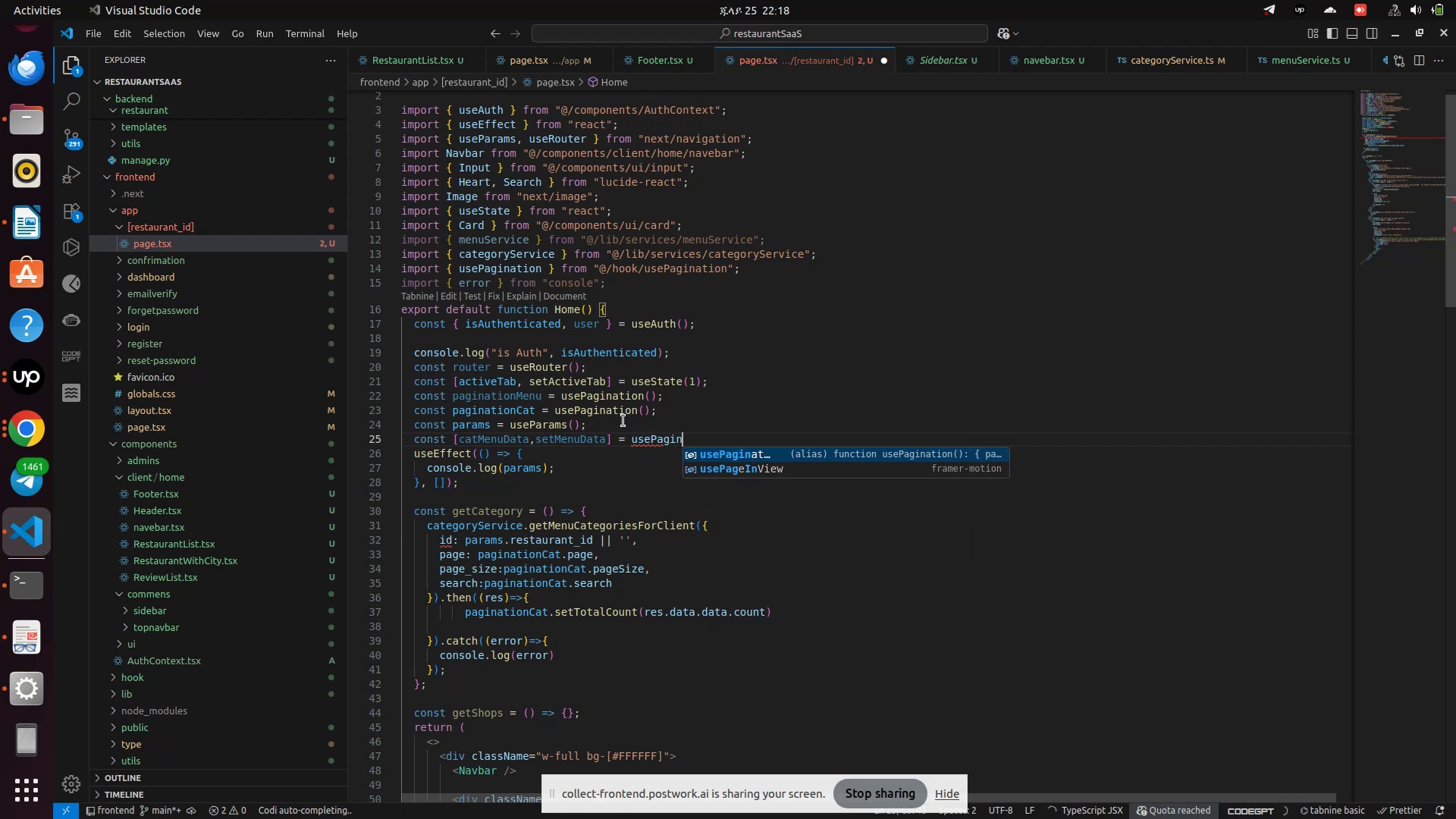 
 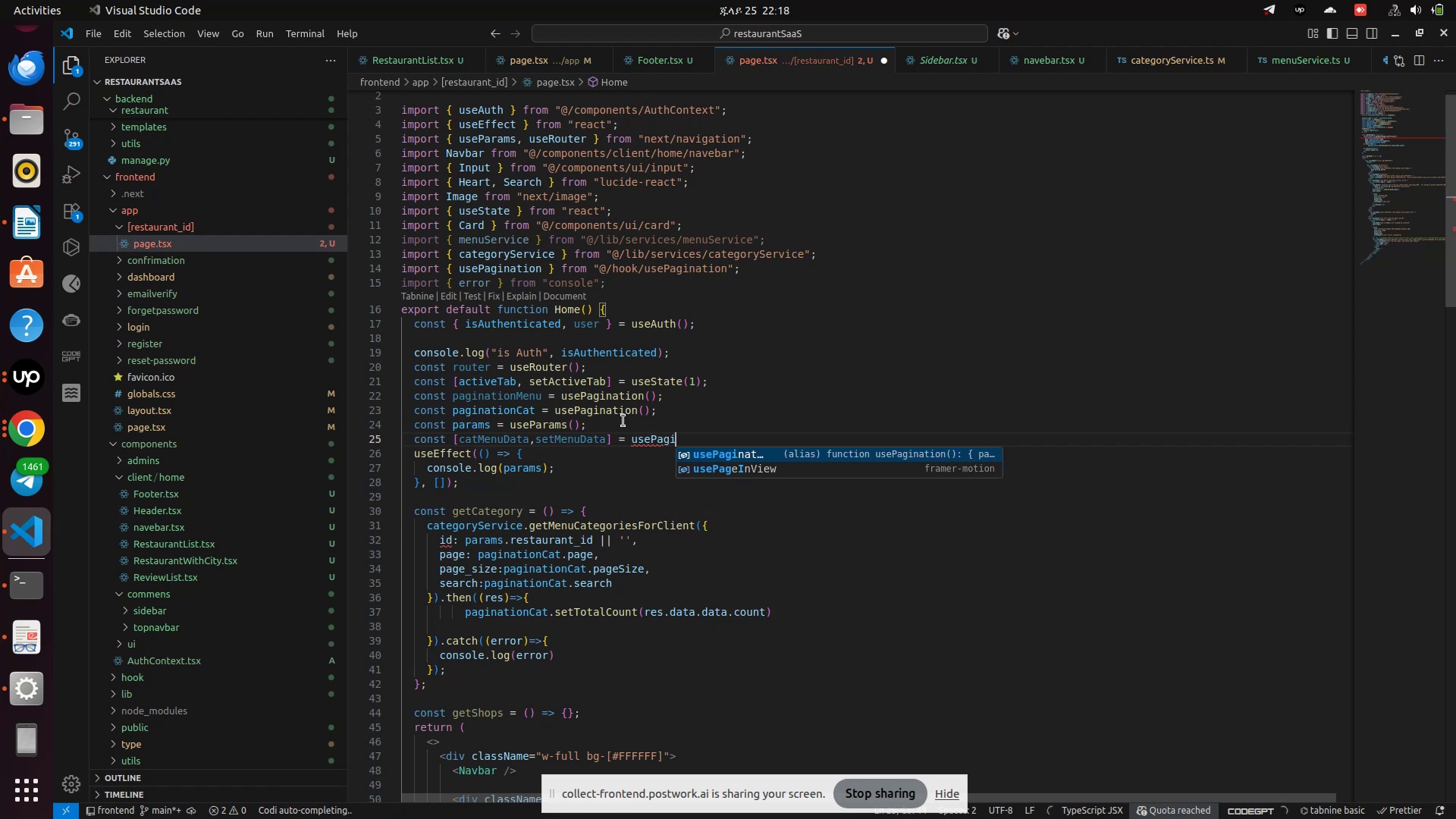 
key(Enter)
 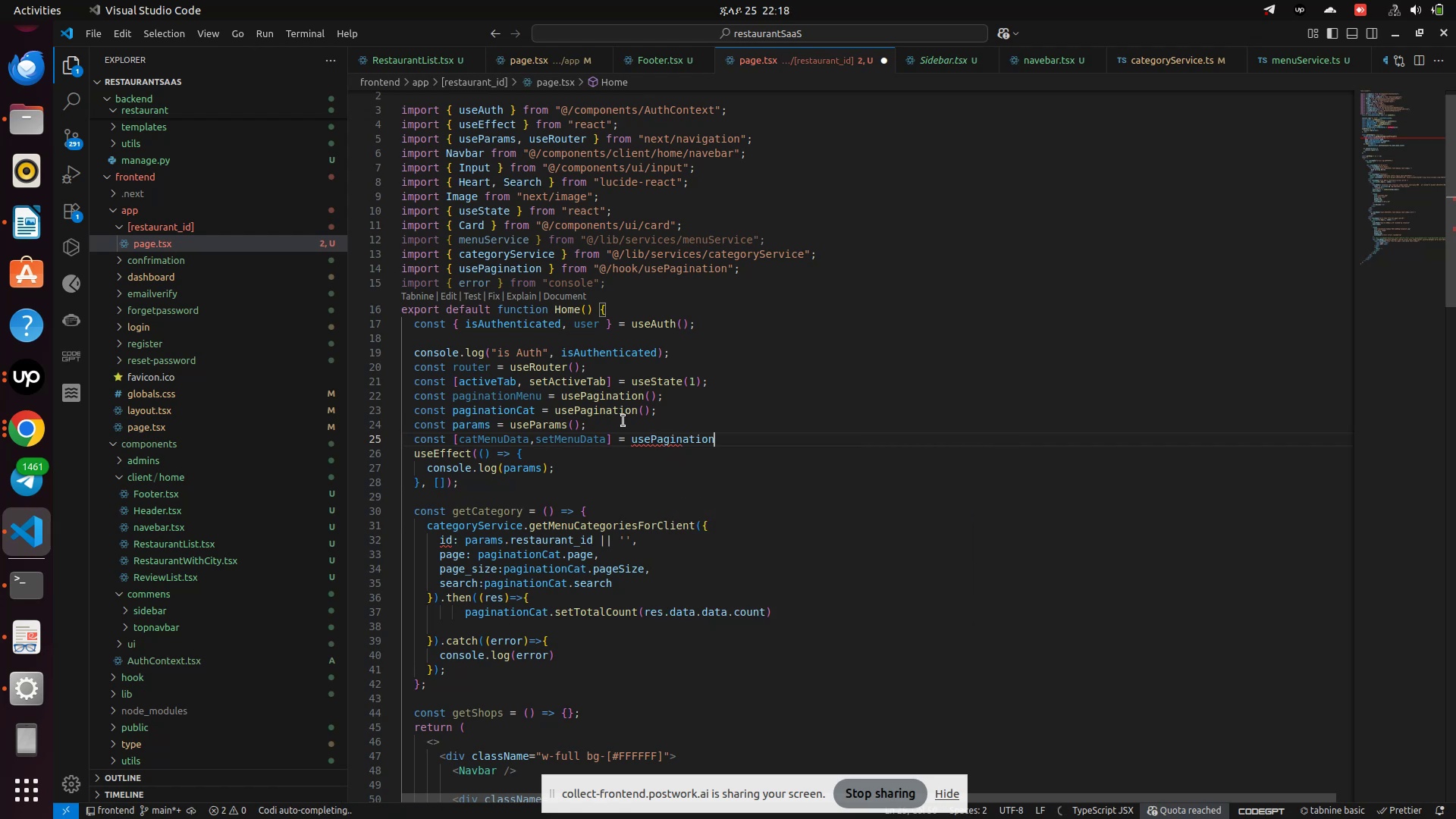 
key(Shift+0)
 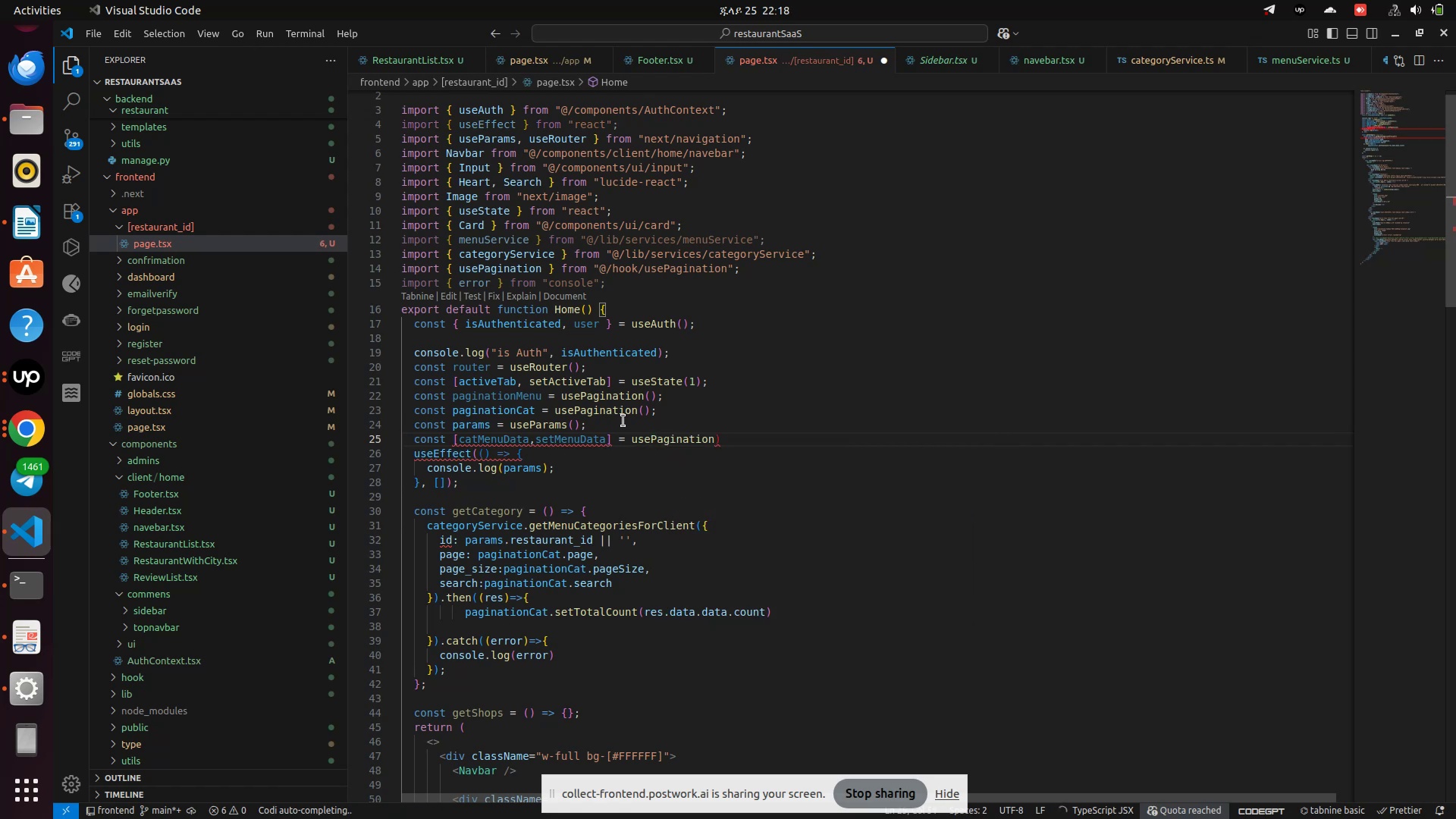 
key(Backspace)
 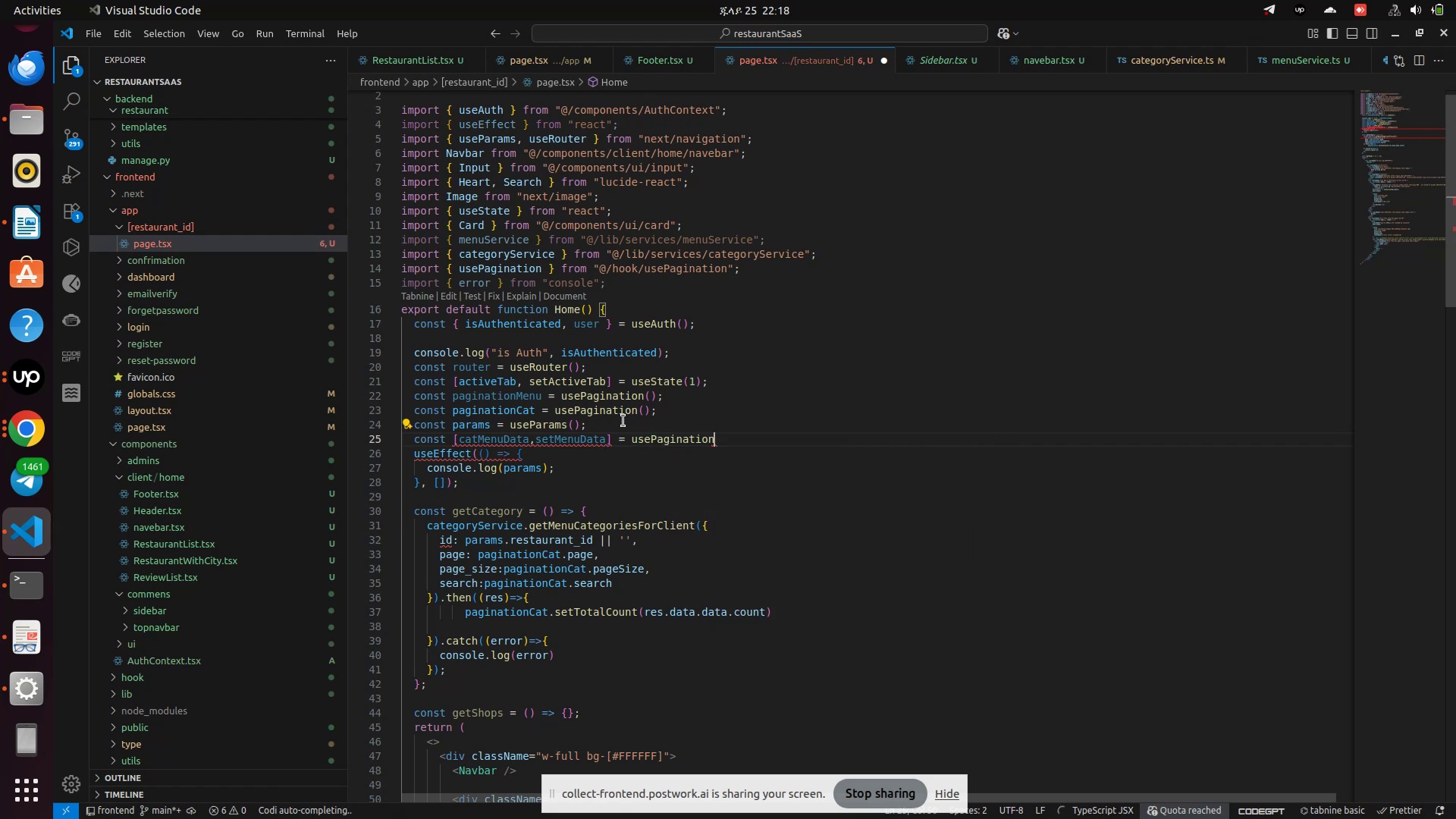 
key(Shift+9)
 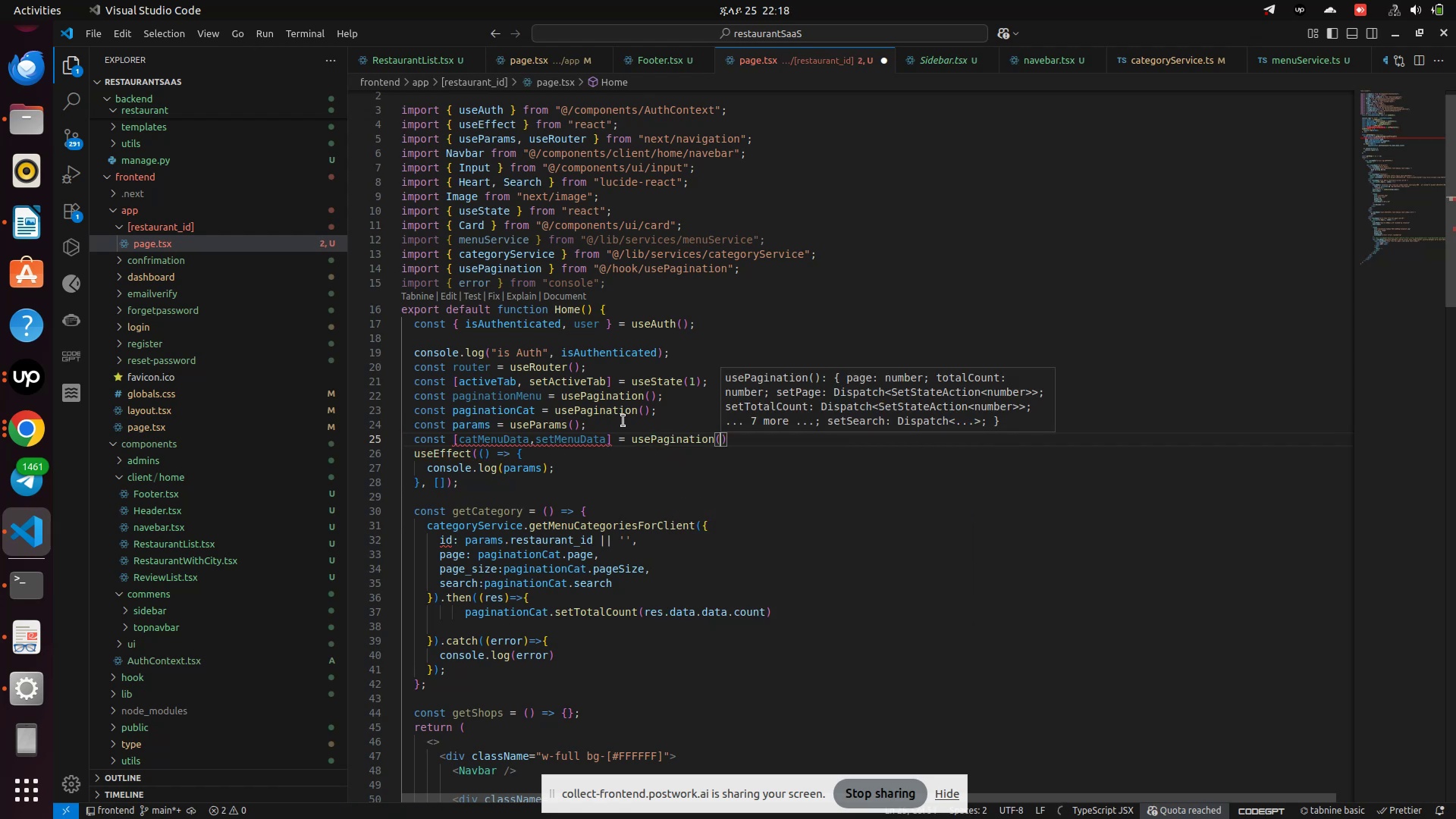 
key(ArrowRight)
 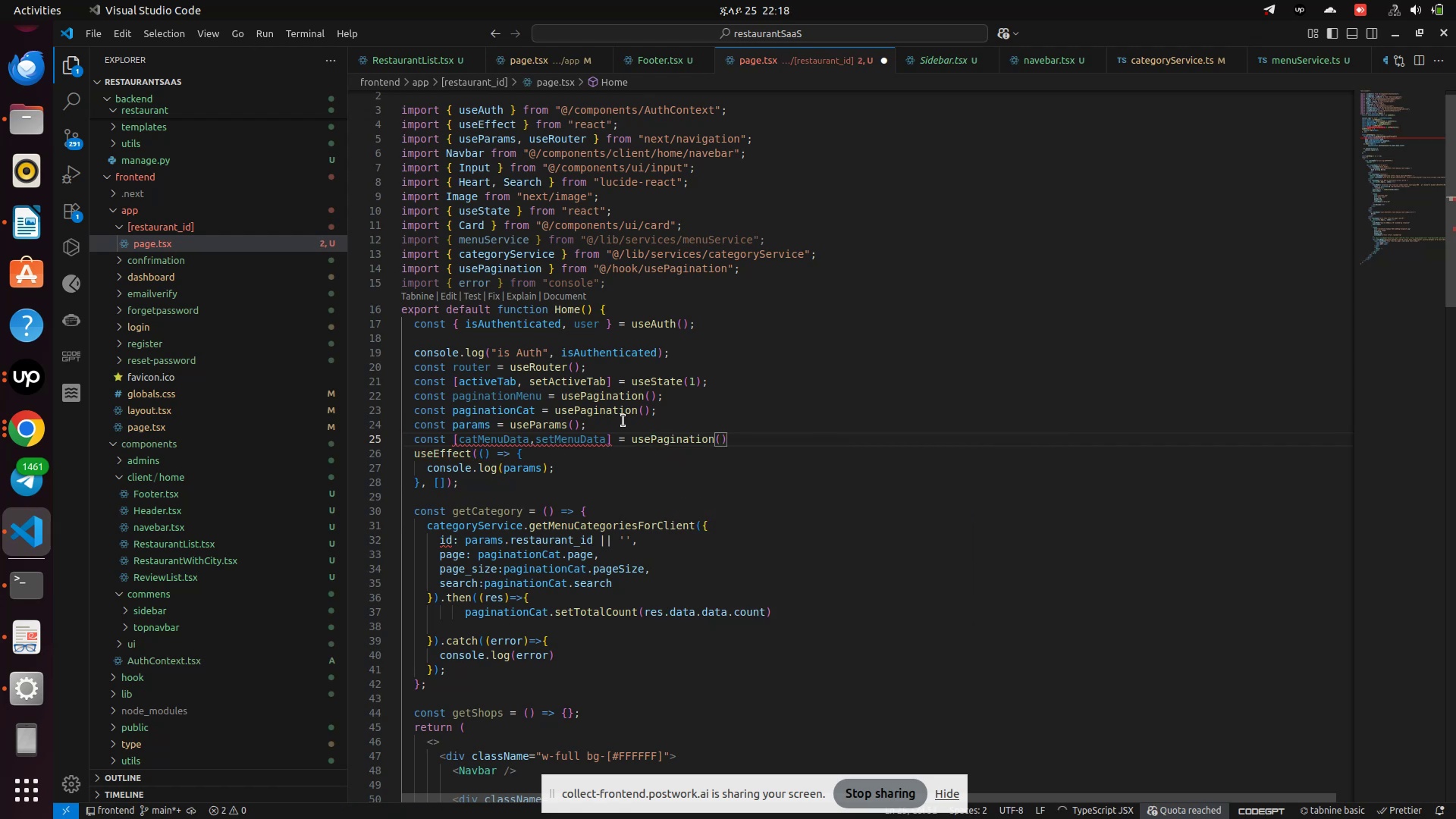 
key(ArrowLeft)
 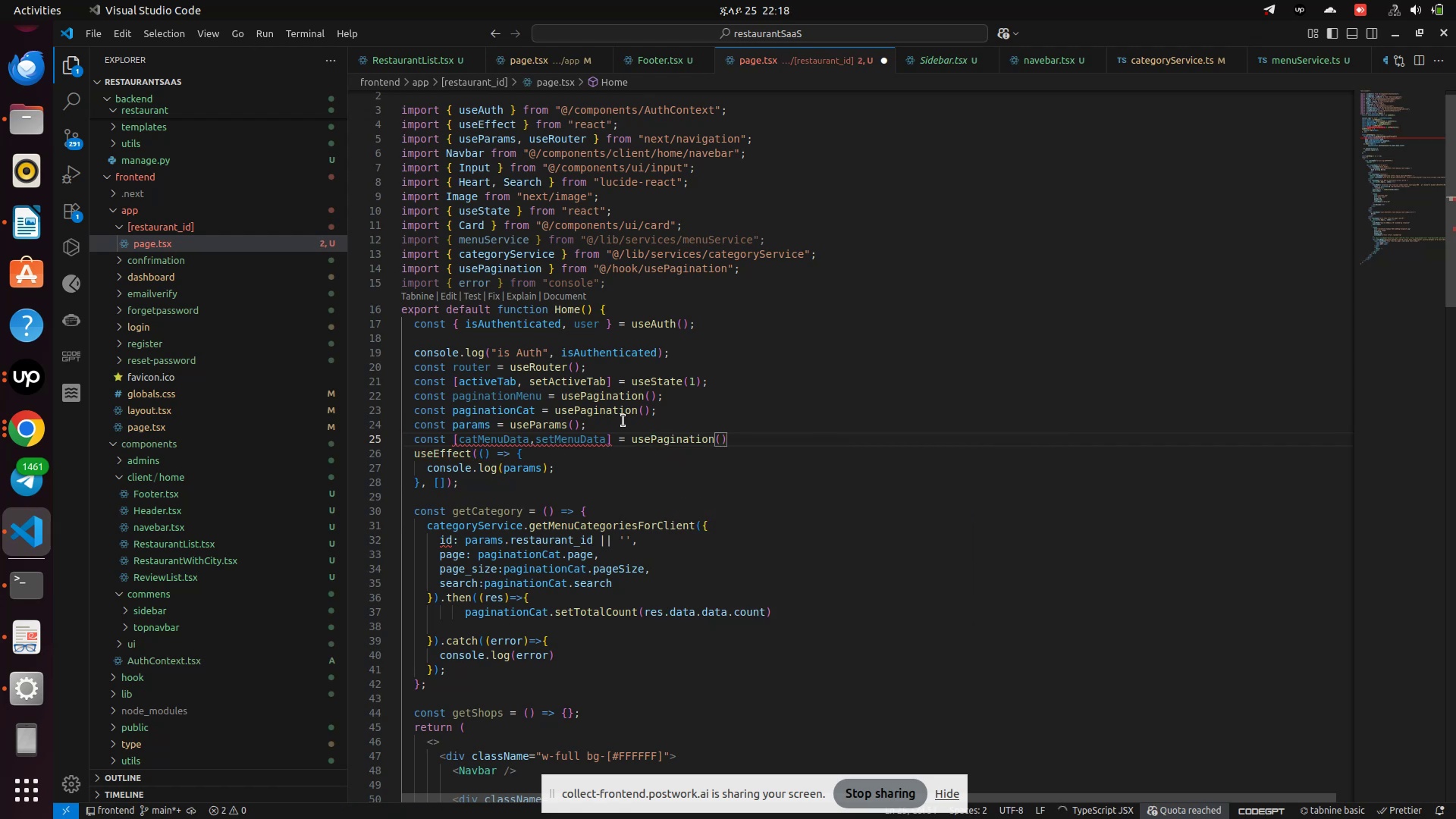 
key(ArrowRight)
 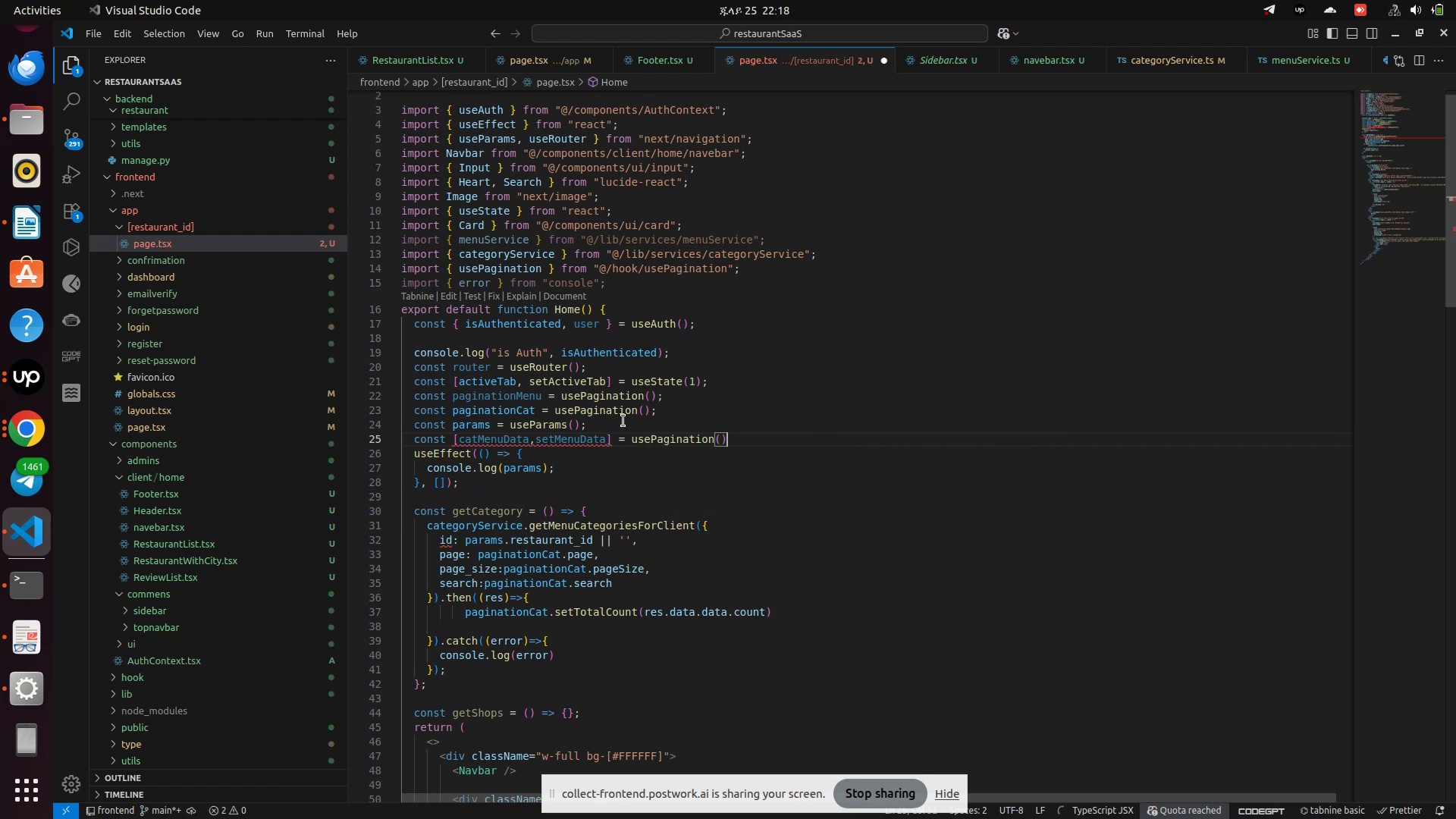 
hold_key(key=Backspace, duration=0.8)
 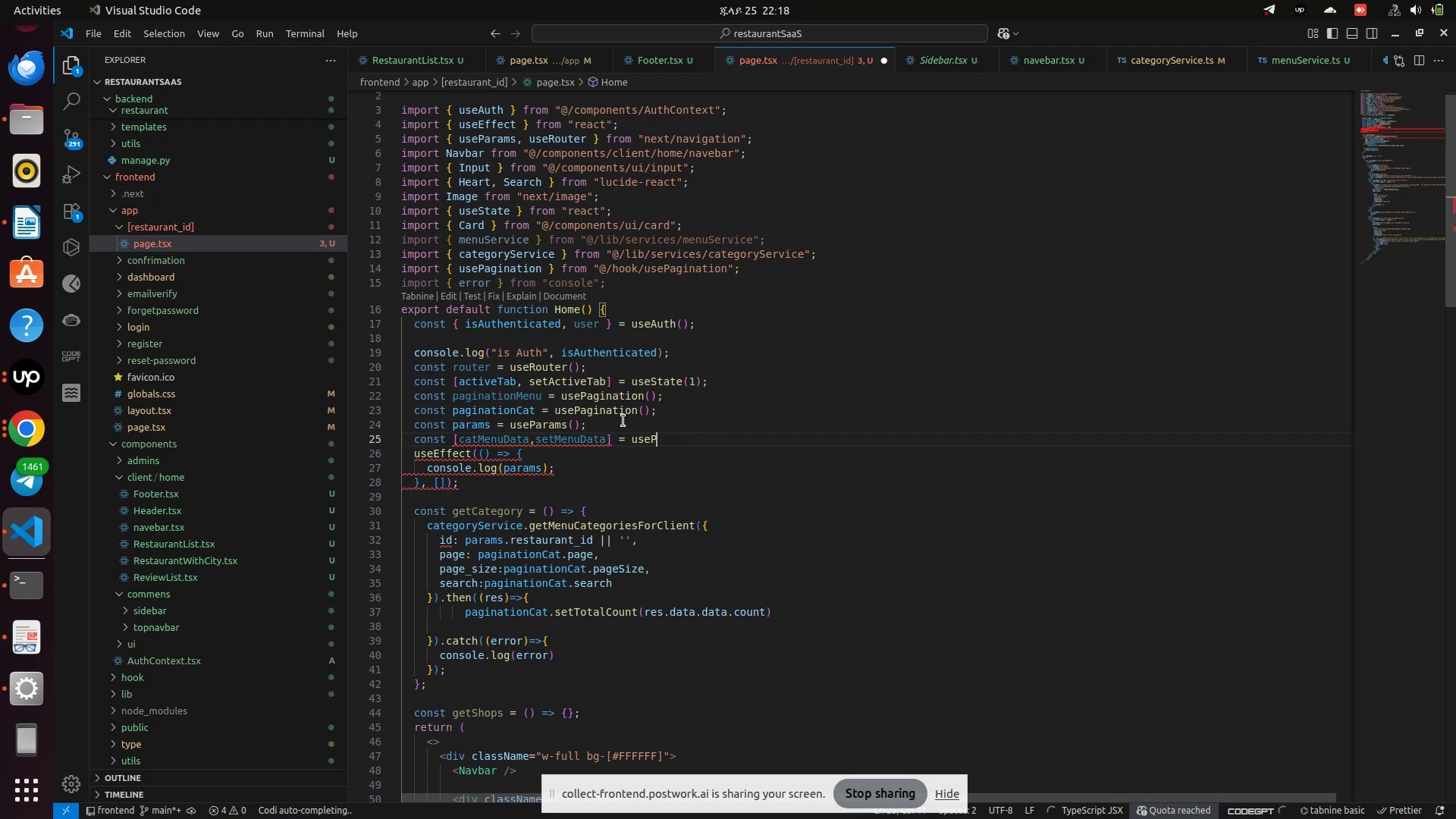 
key(Backspace)
 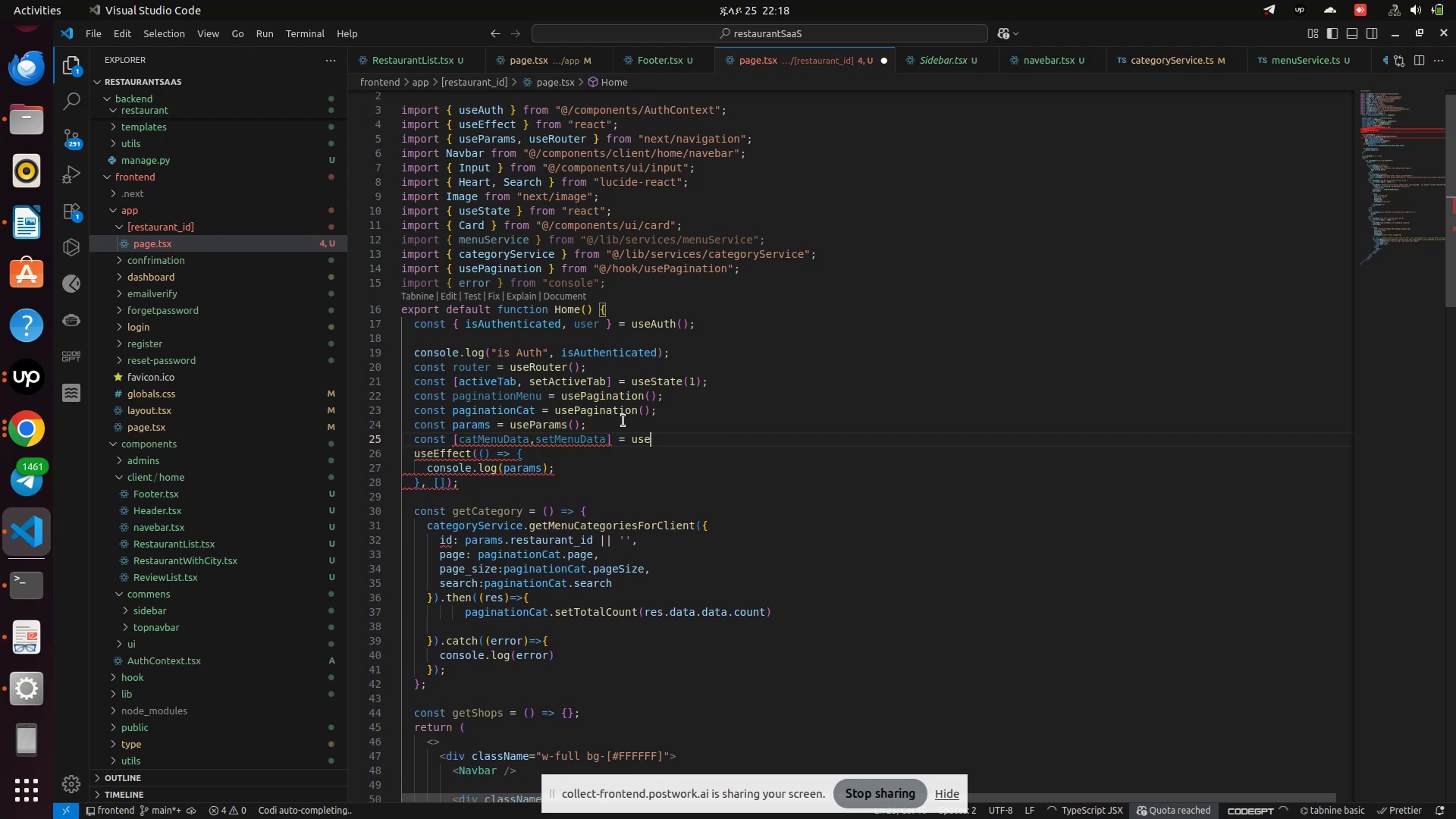 
key(Backspace)
 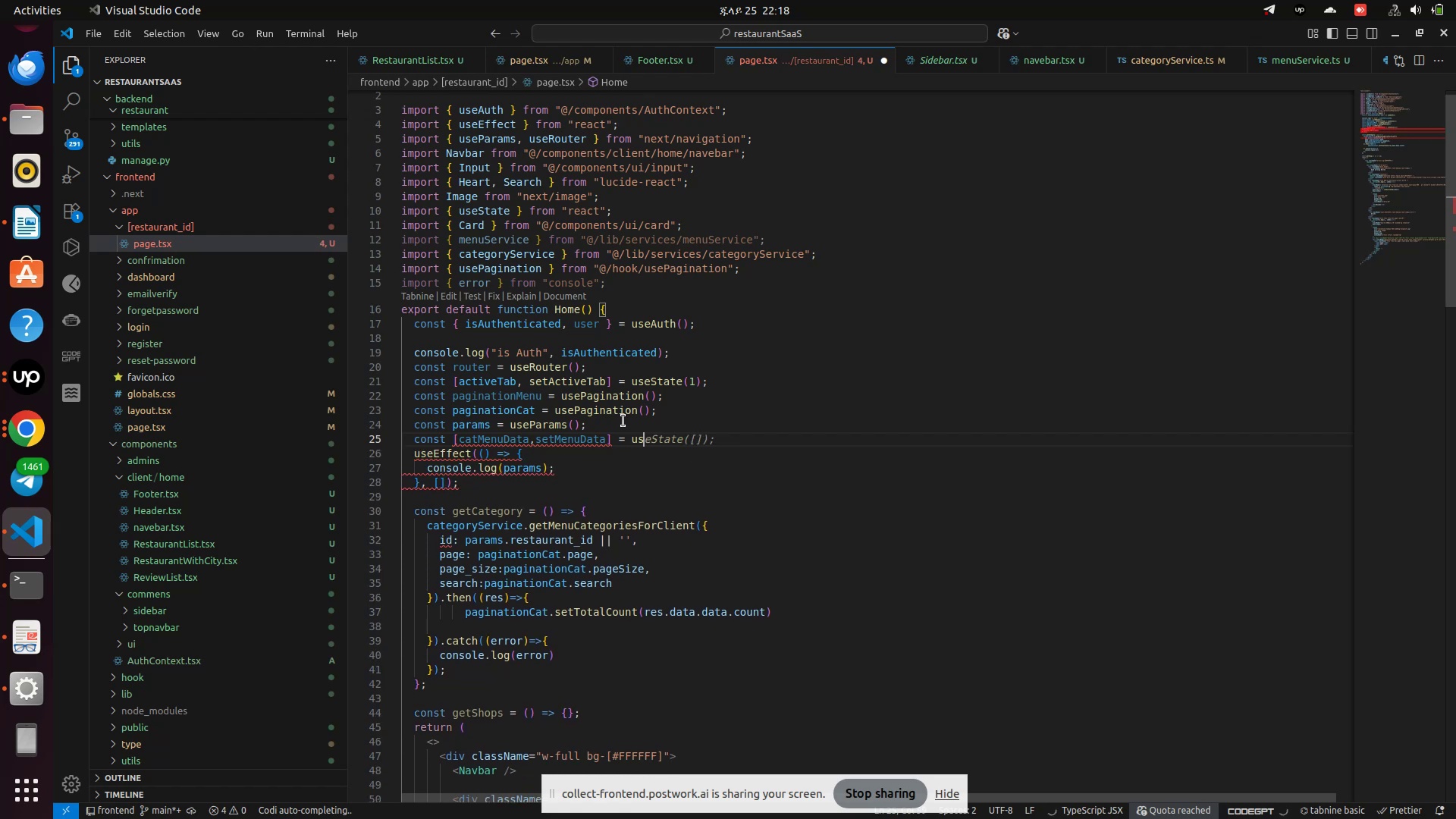 
key(Backspace)
 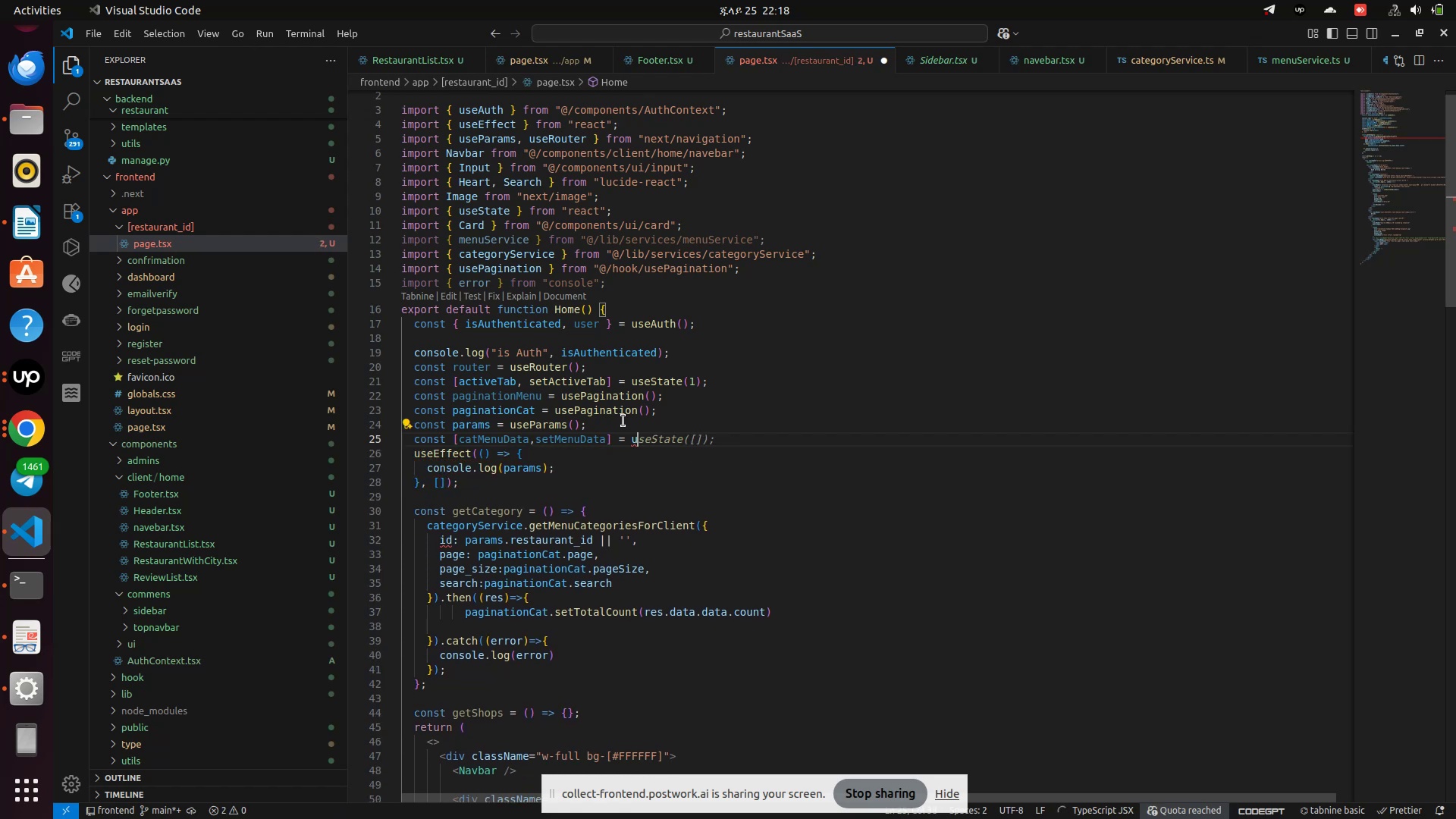 
key(Tab)
 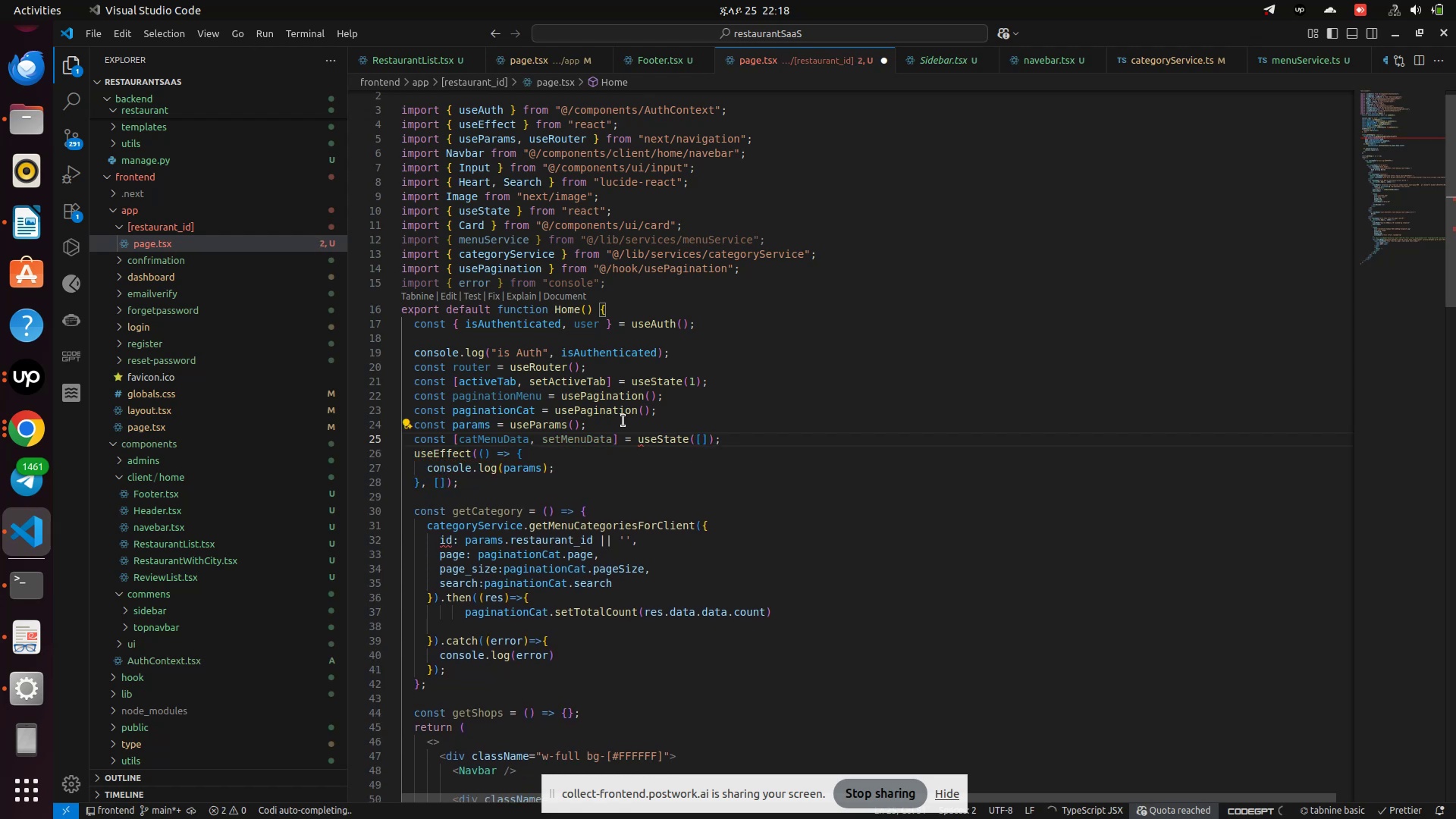 
key(ArrowLeft)
 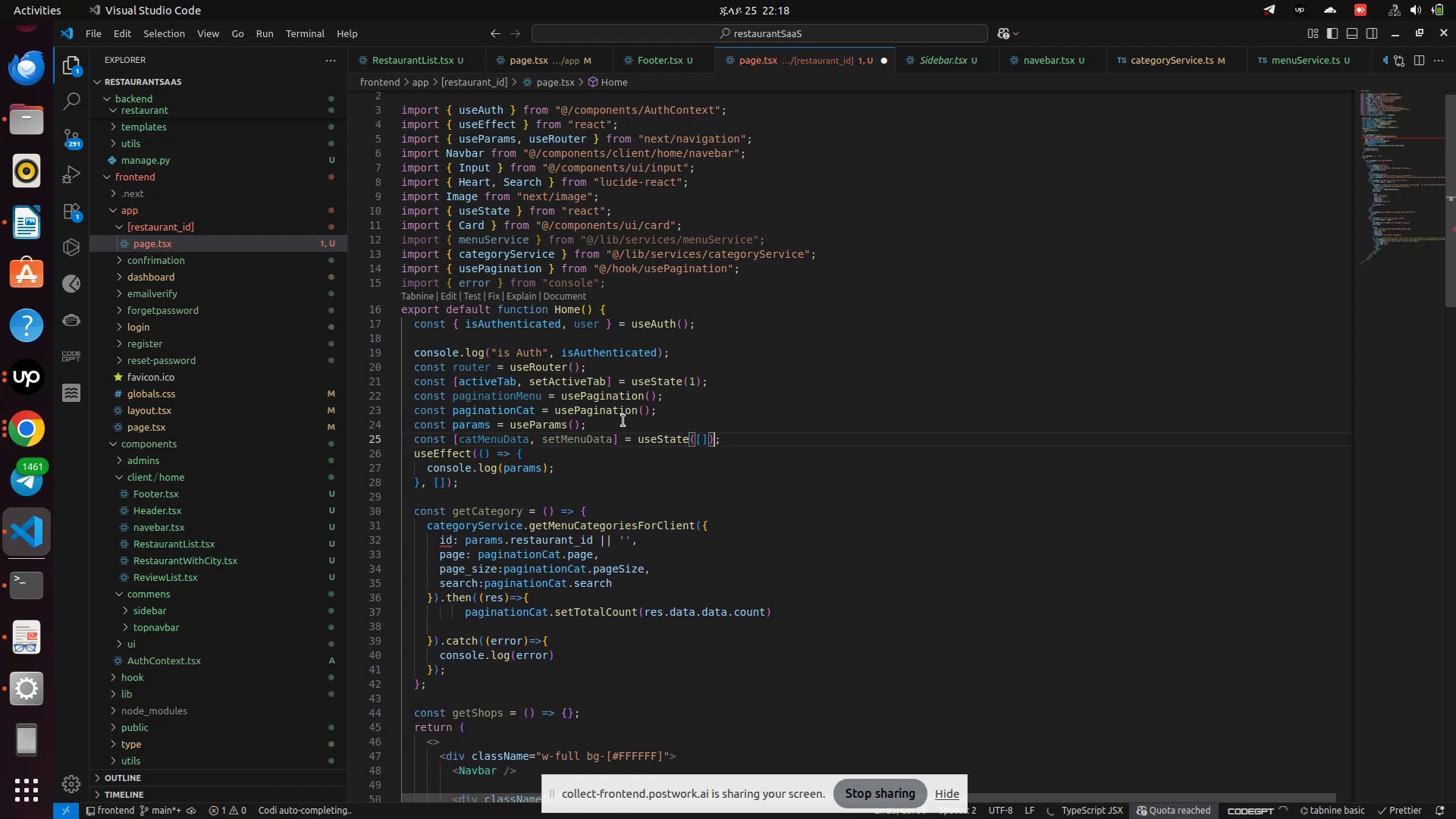 
key(ArrowLeft)
 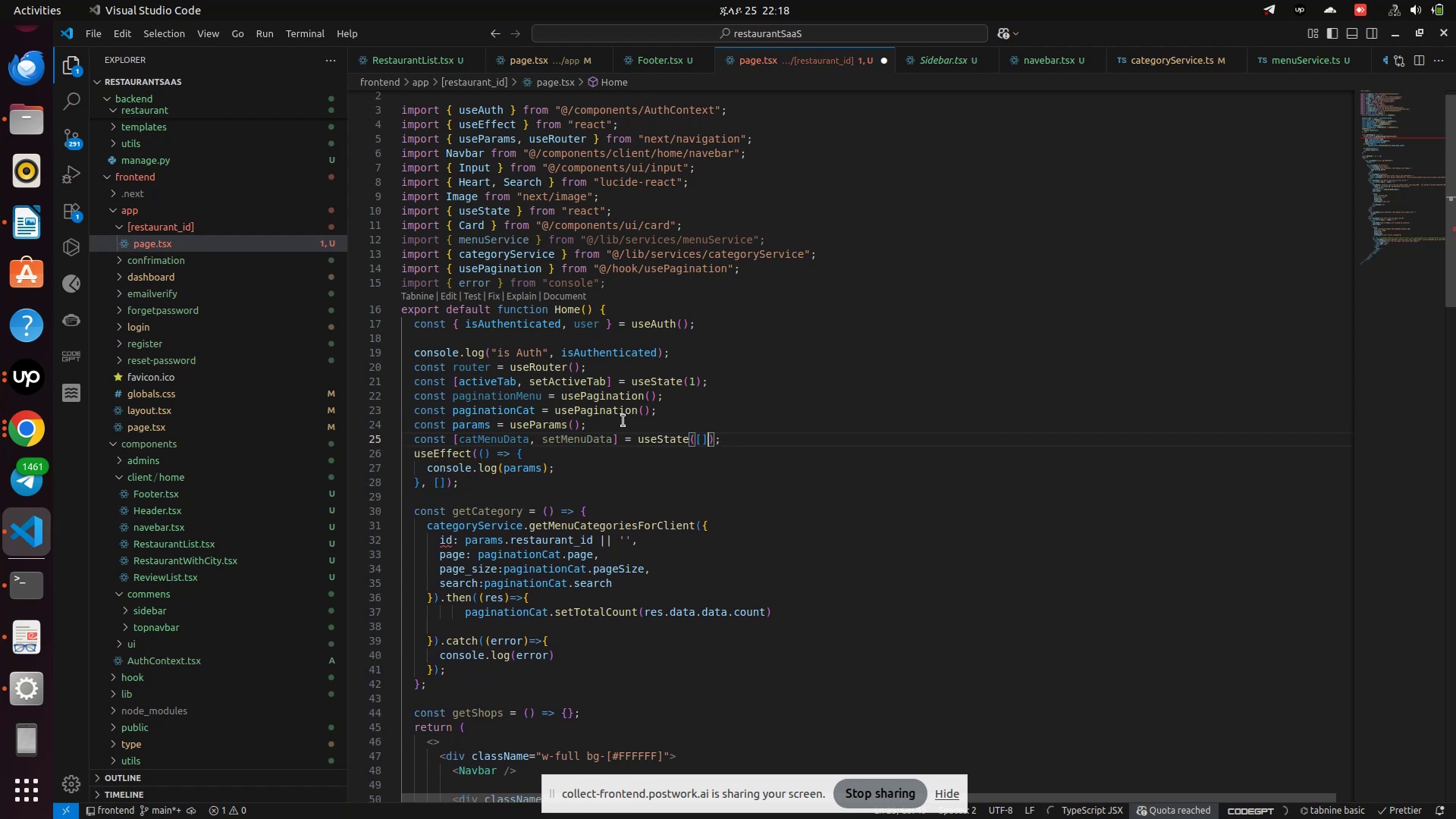 
key(ArrowLeft)
 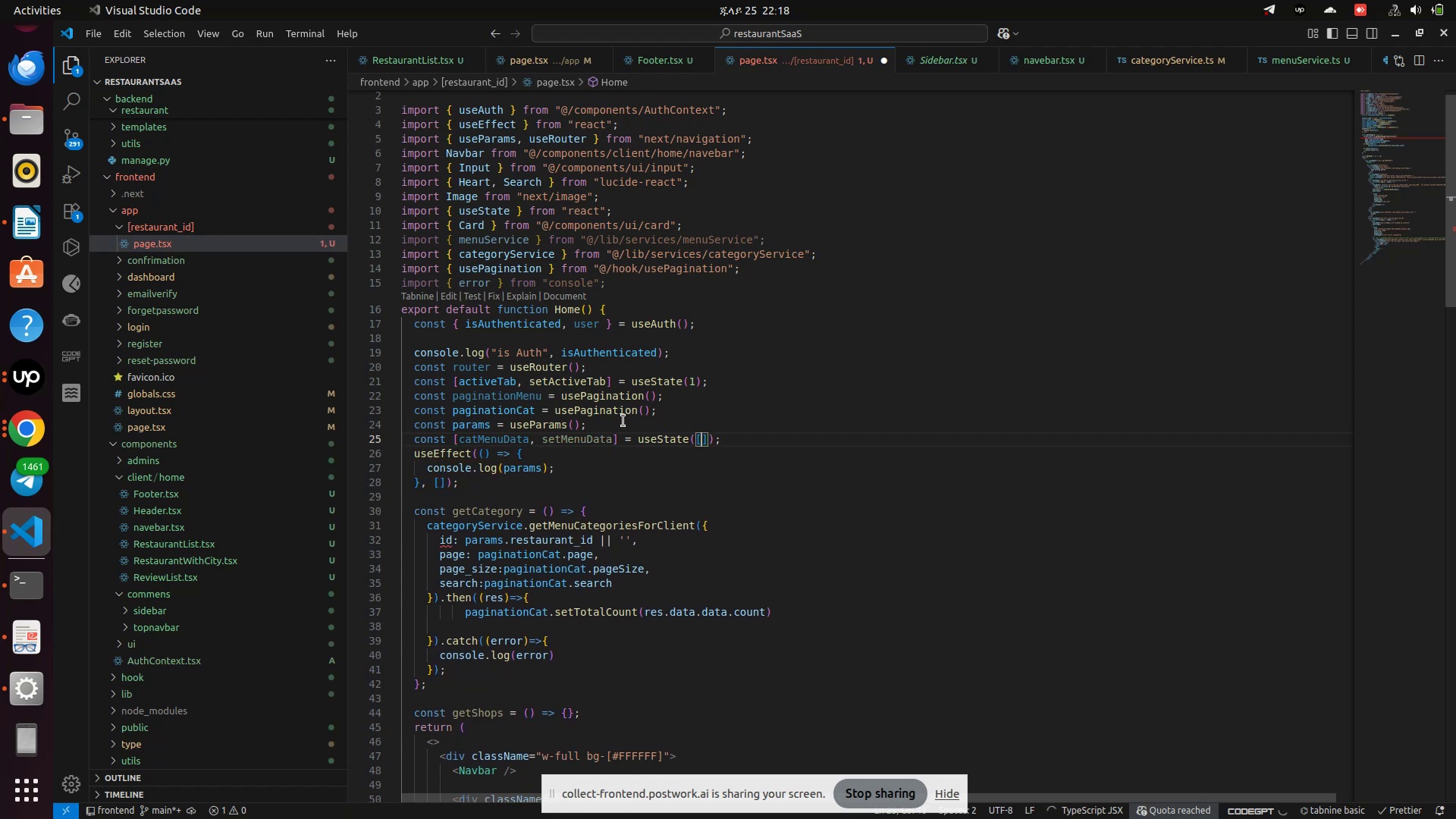 
key(ArrowLeft)
 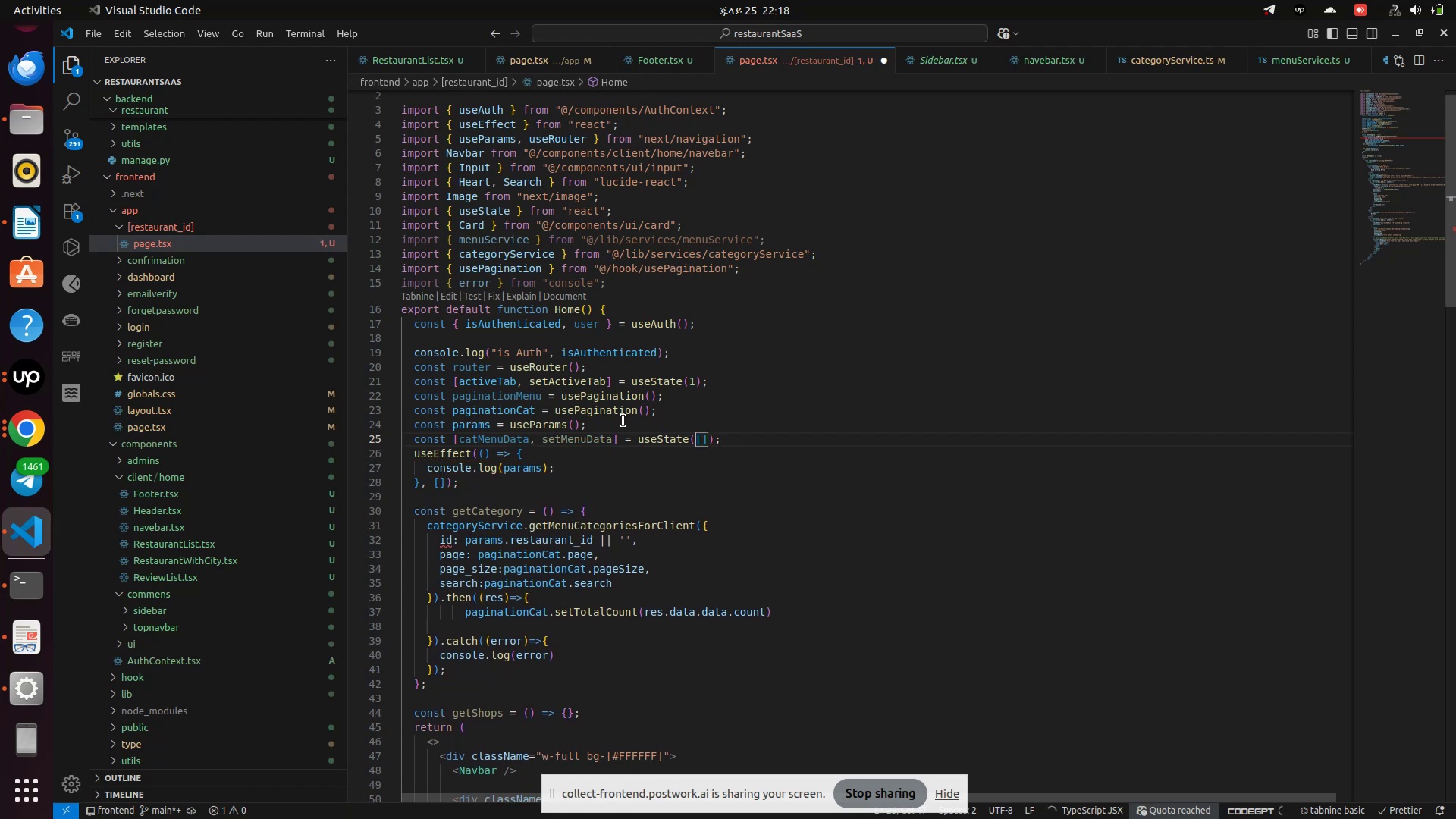 
key(ArrowLeft)
 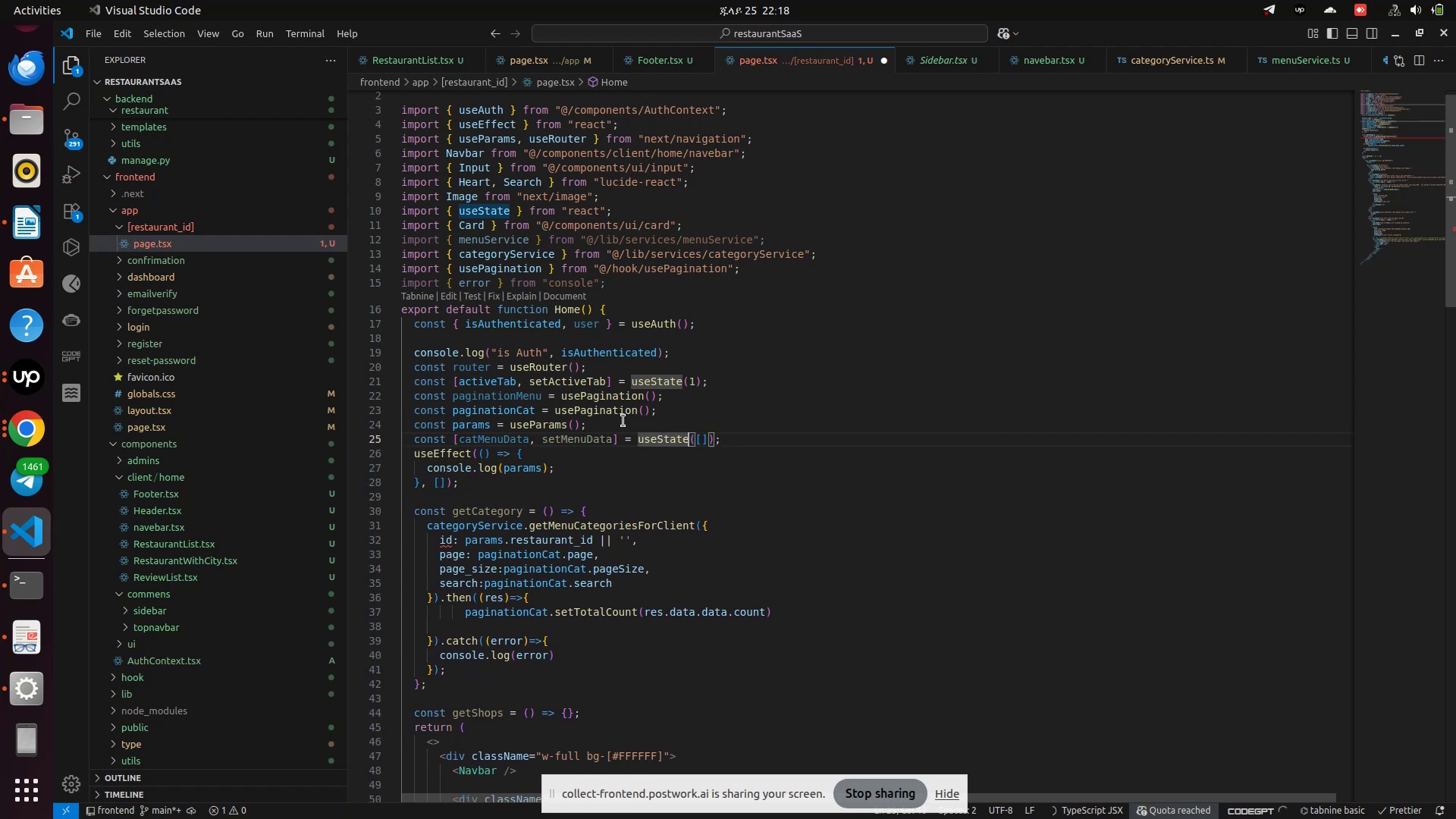 
key(ArrowLeft)
 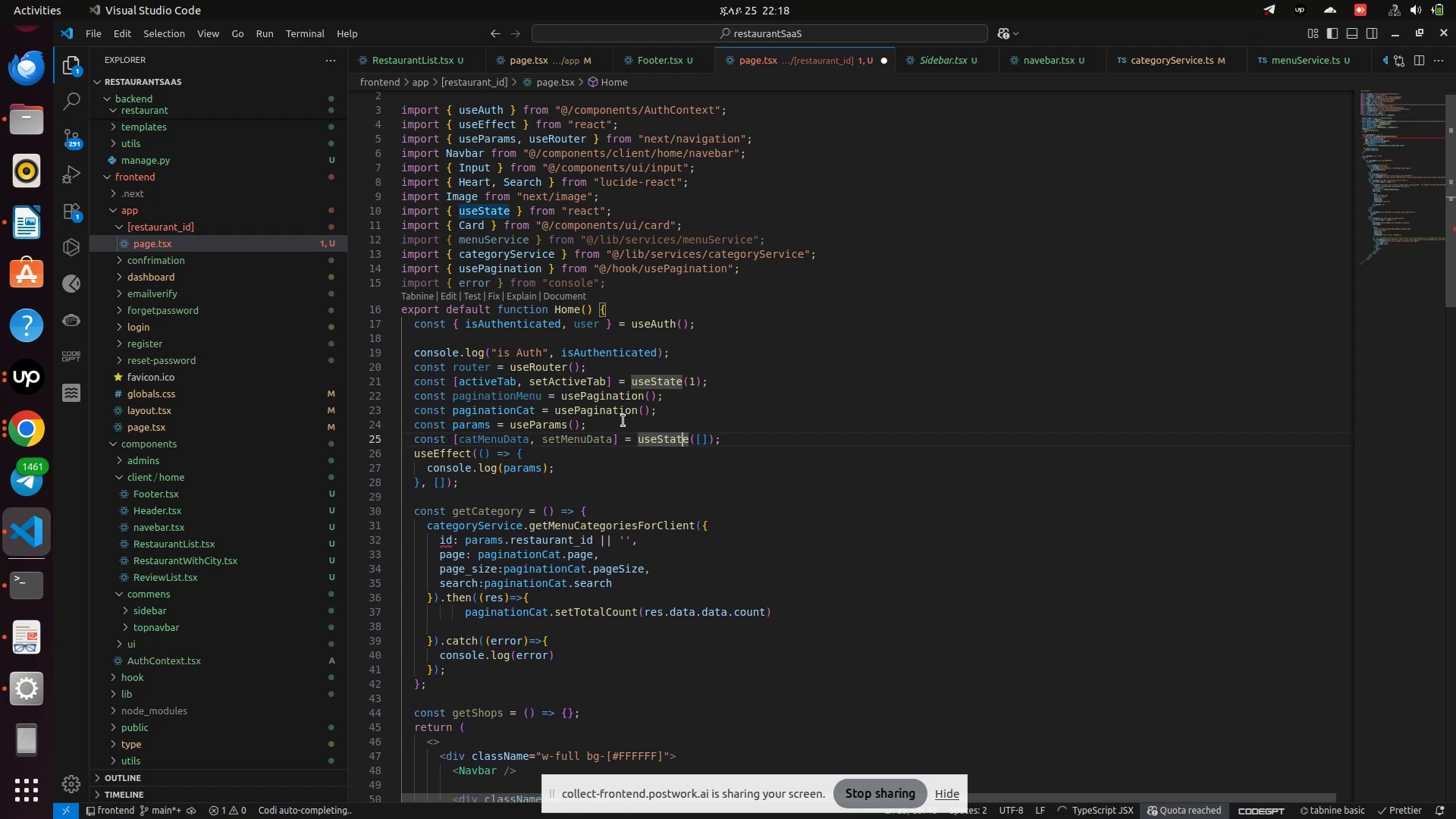 
key(ArrowRight)
 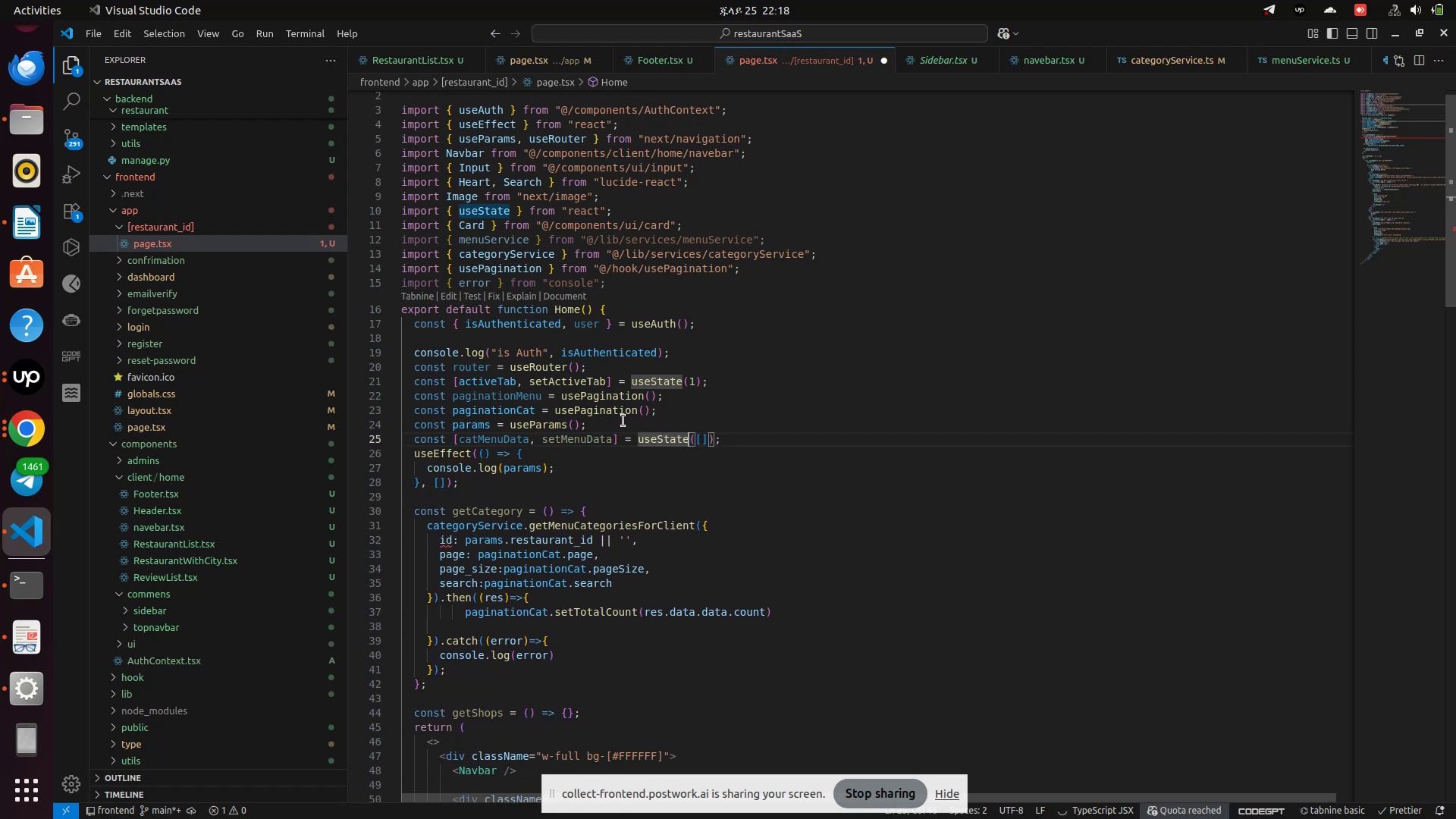 
type(Cat)
key(Backspace)
key(Backspace)
key(Backspace)
type(<>)
 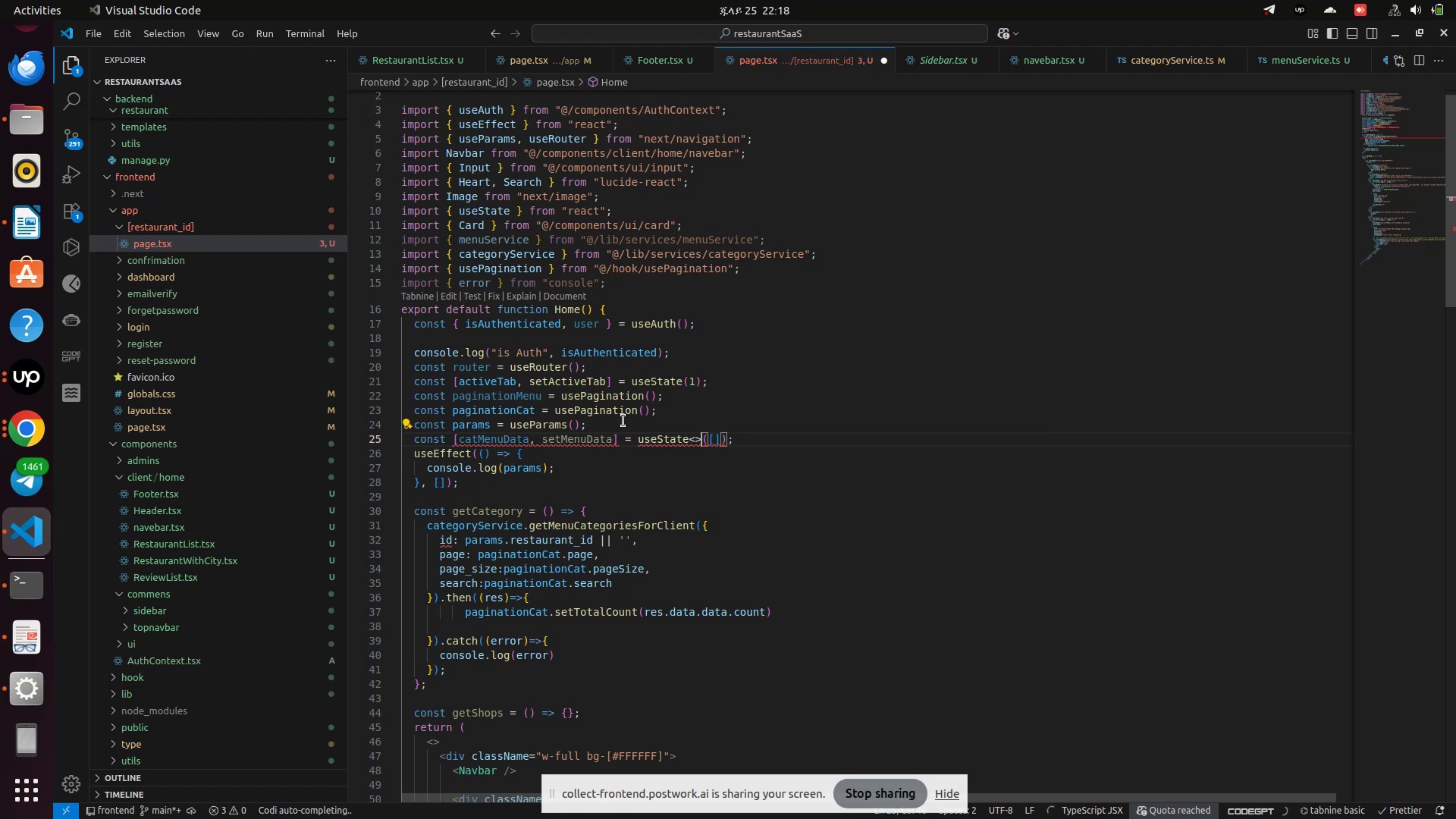 
key(ArrowLeft)
 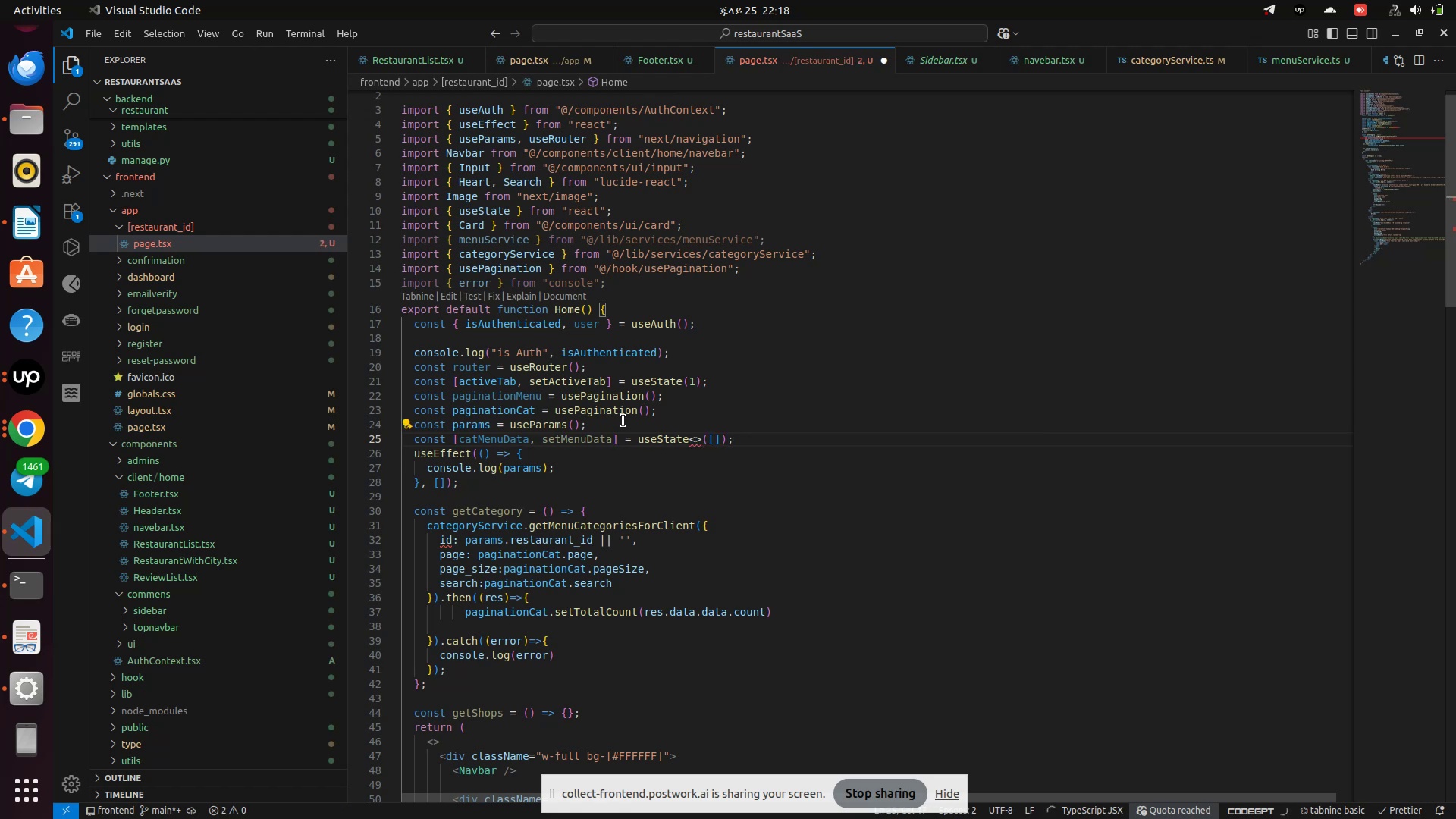 
type(CL)
key(Backspace)
type(ate)
 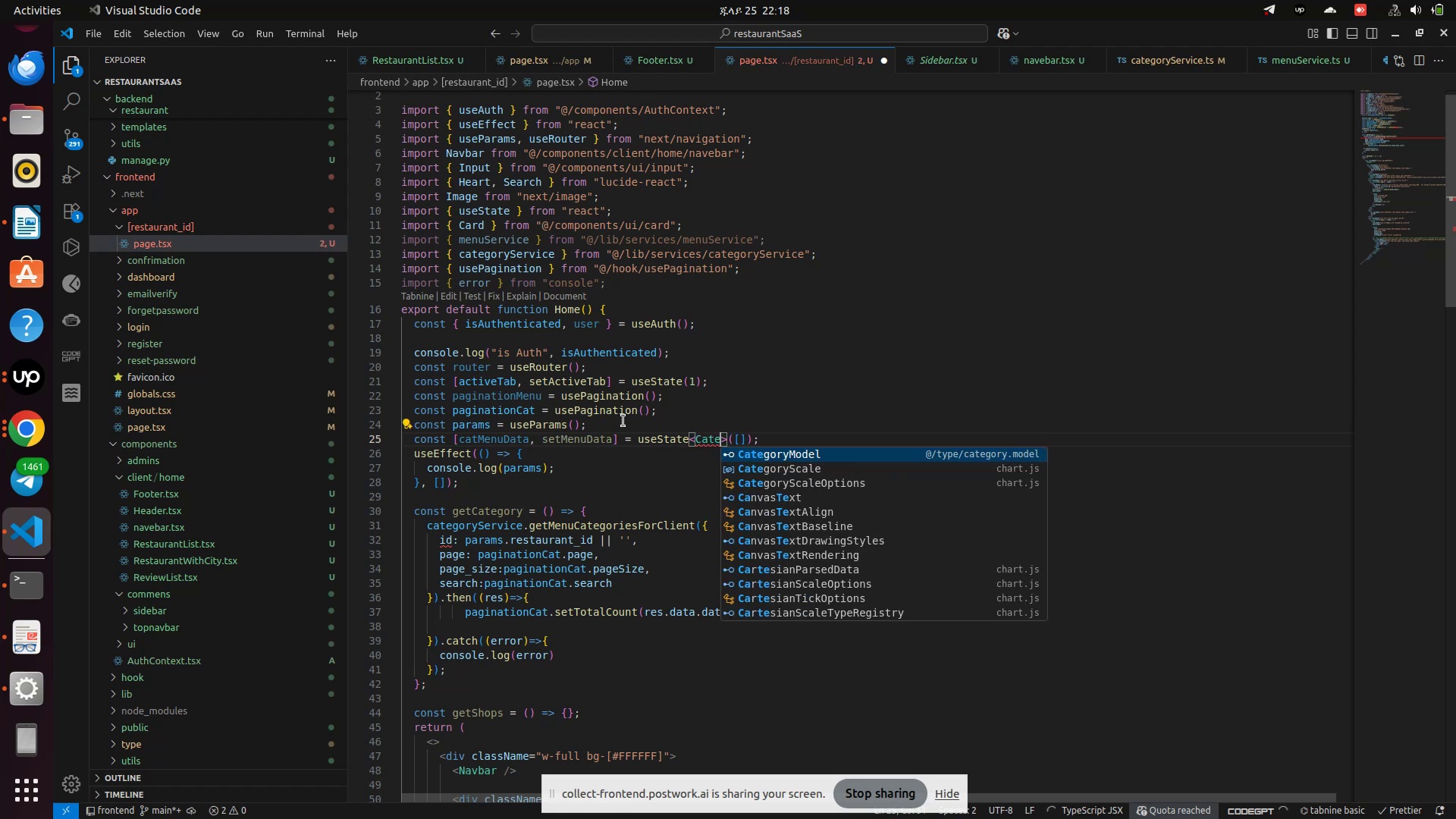 
key(Enter)
 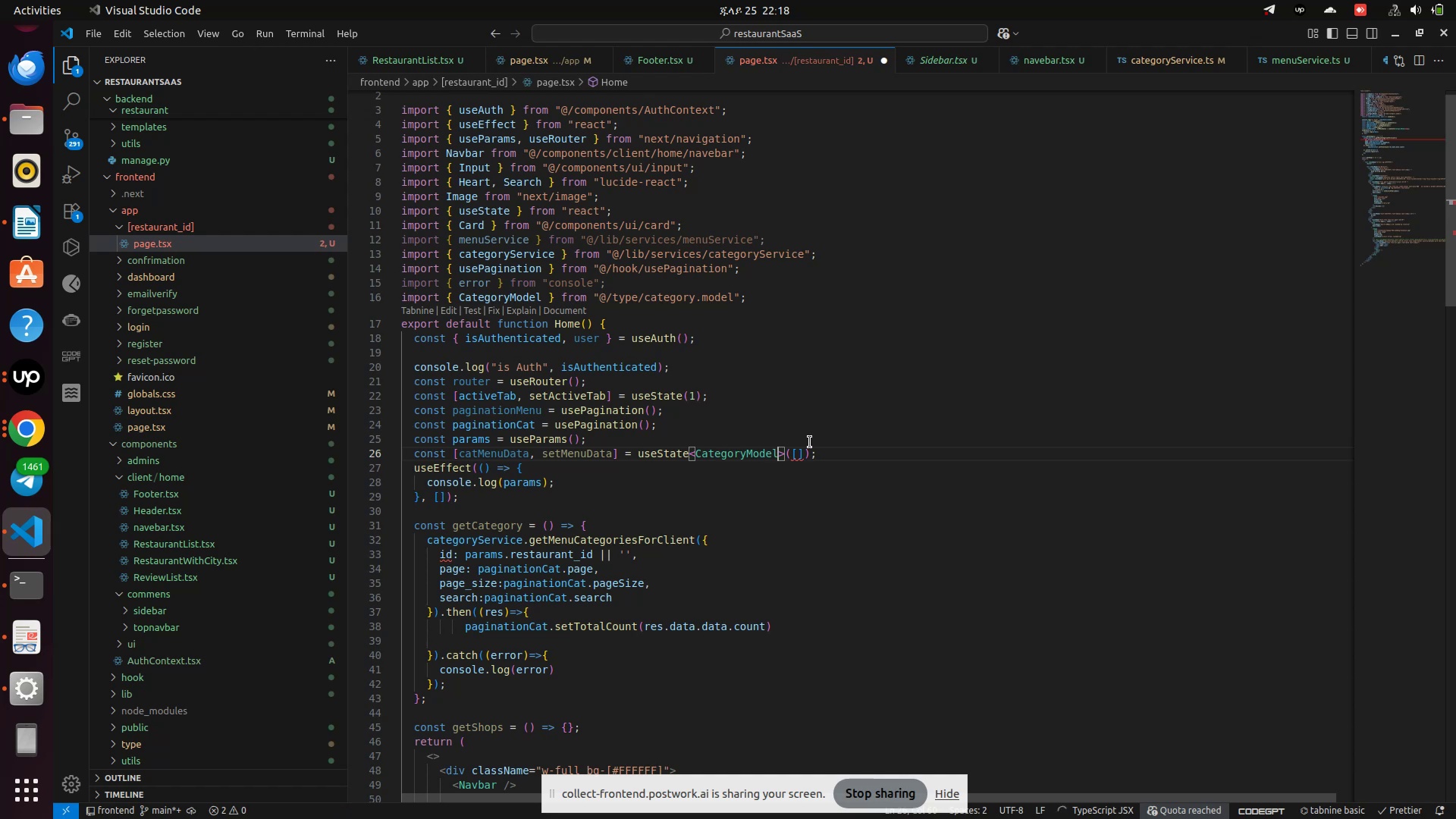 
key(BracketLeft)
 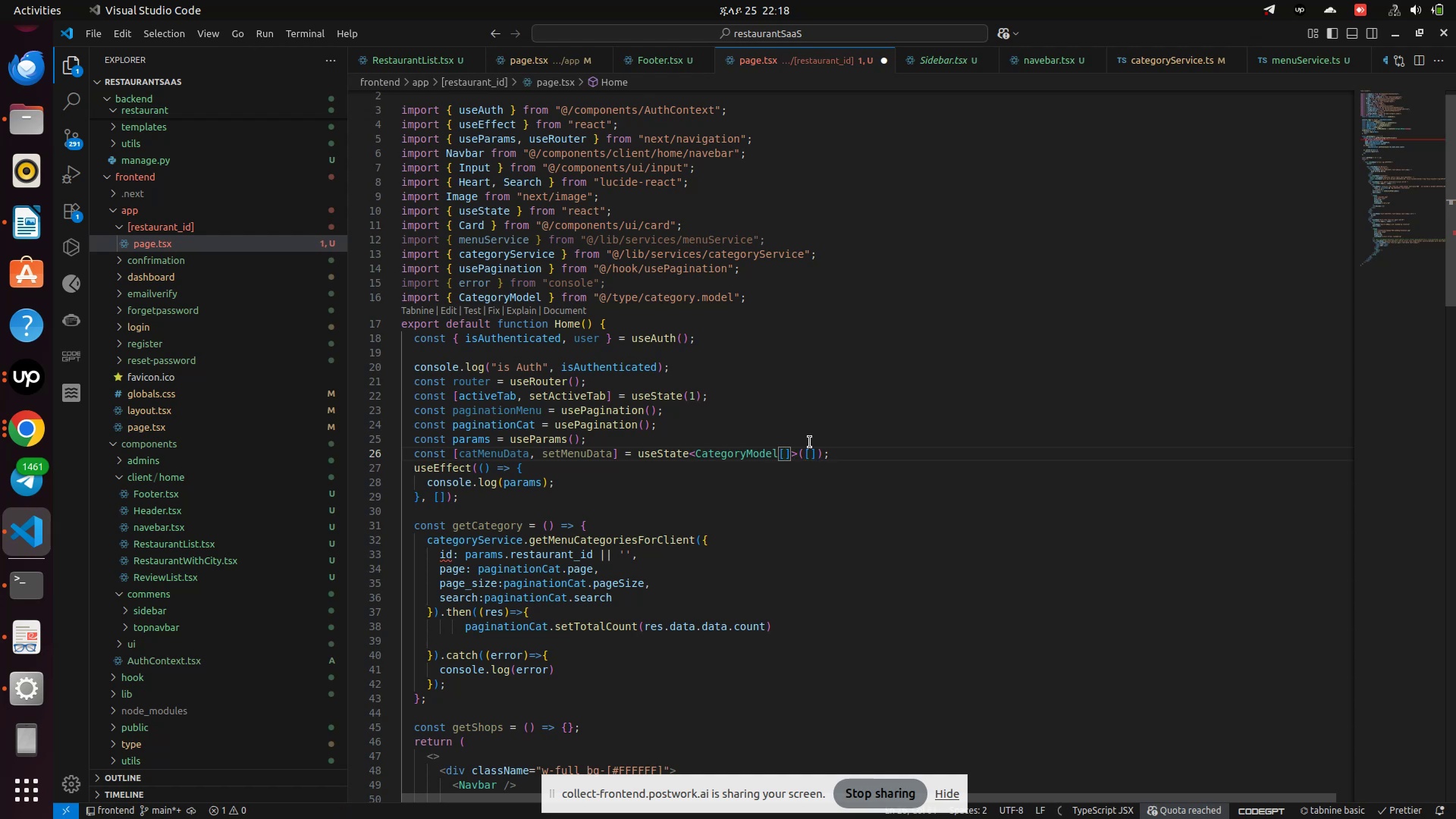 
key(Control+S)
 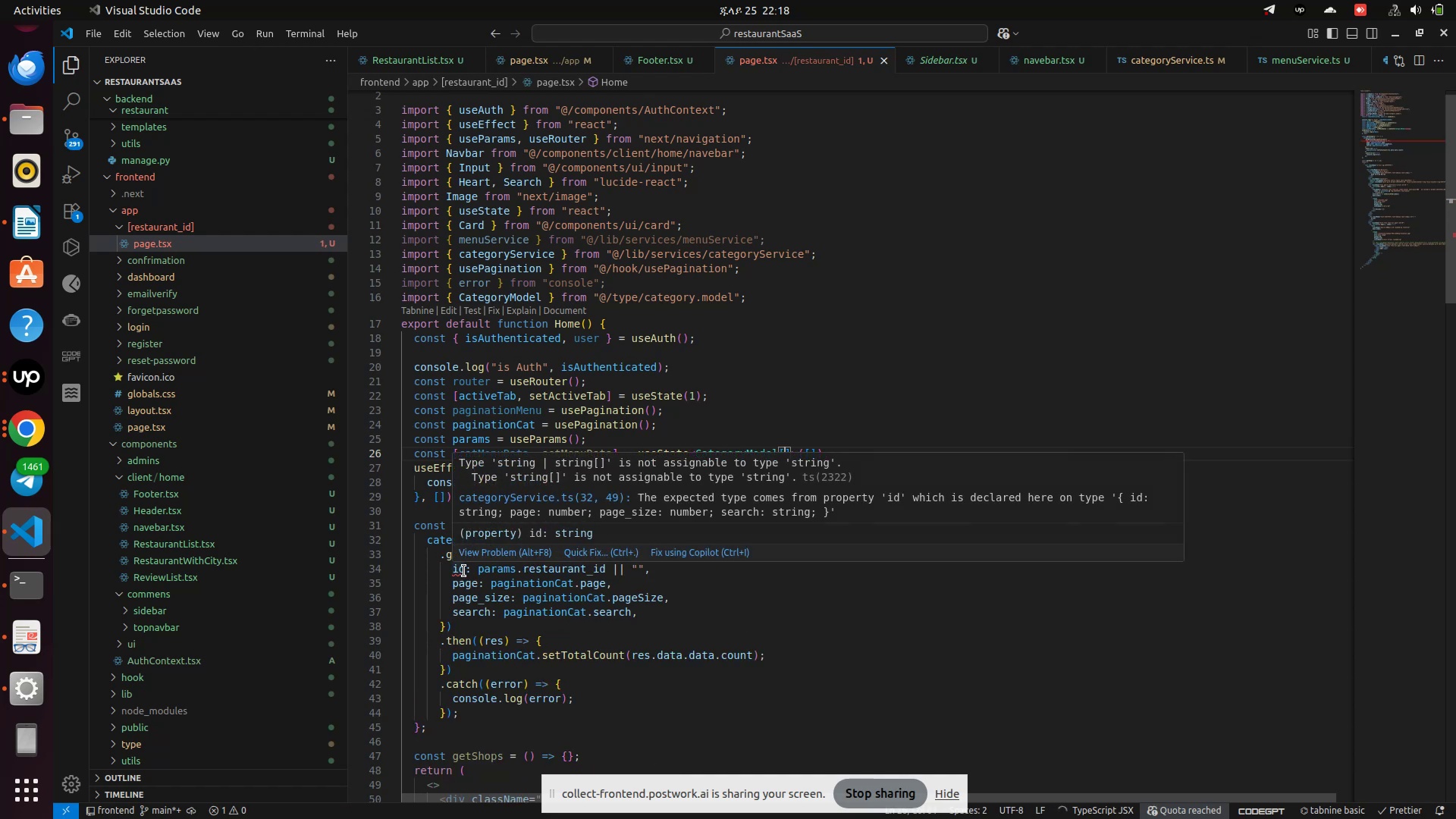 
wait(6.02)
 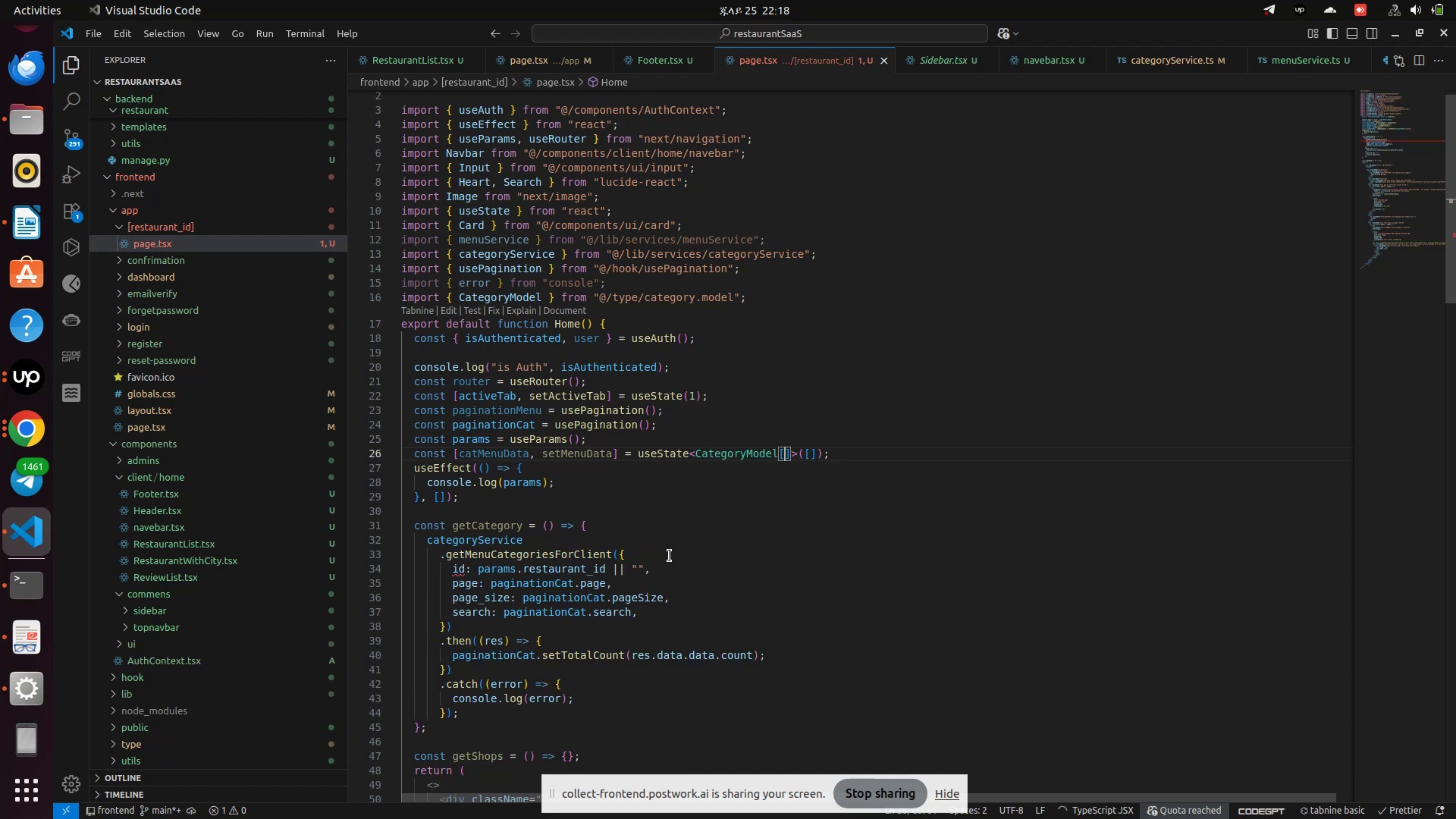 
mouse_move([571, 561])
 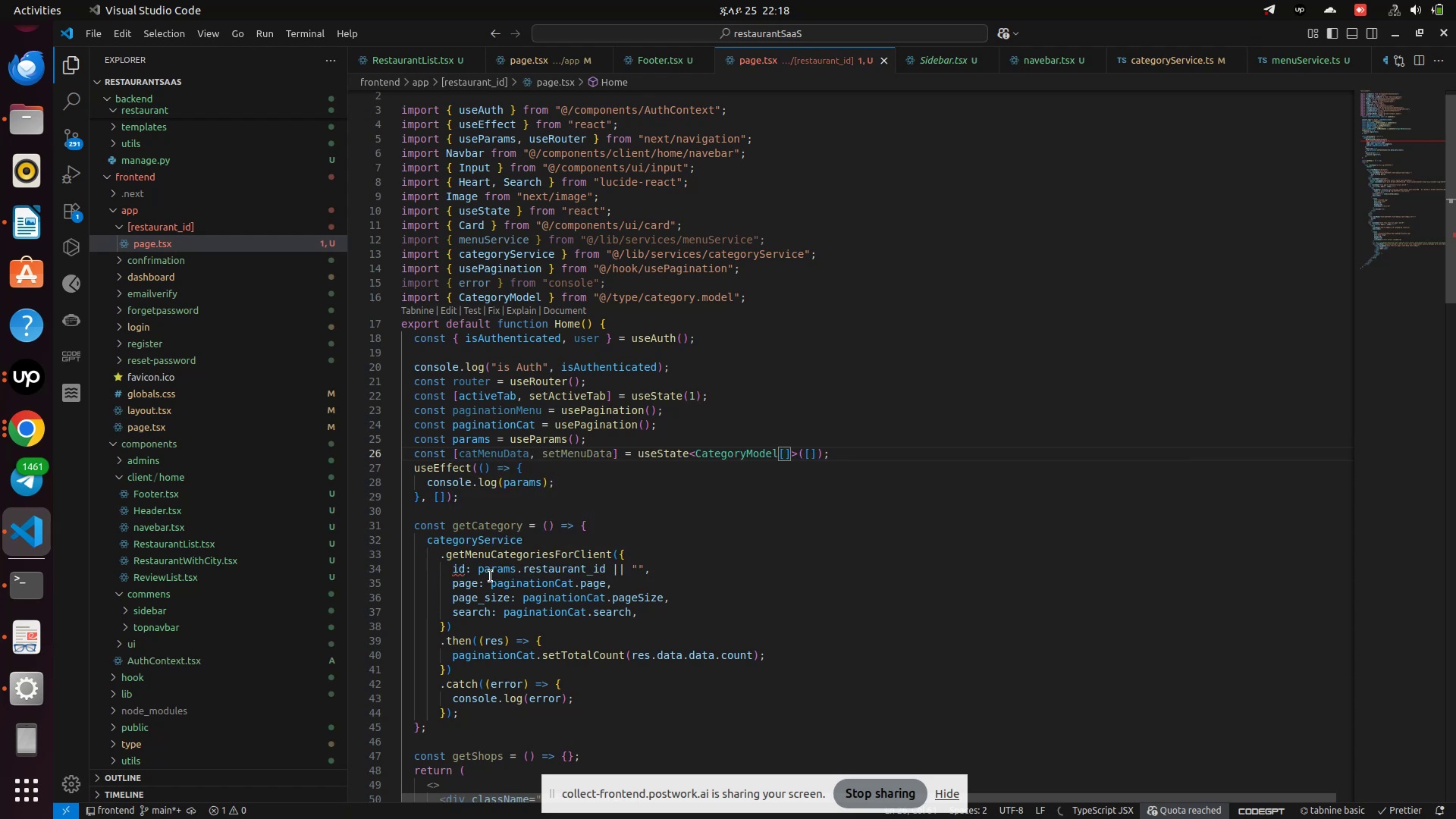 
mouse_move([500, 573])
 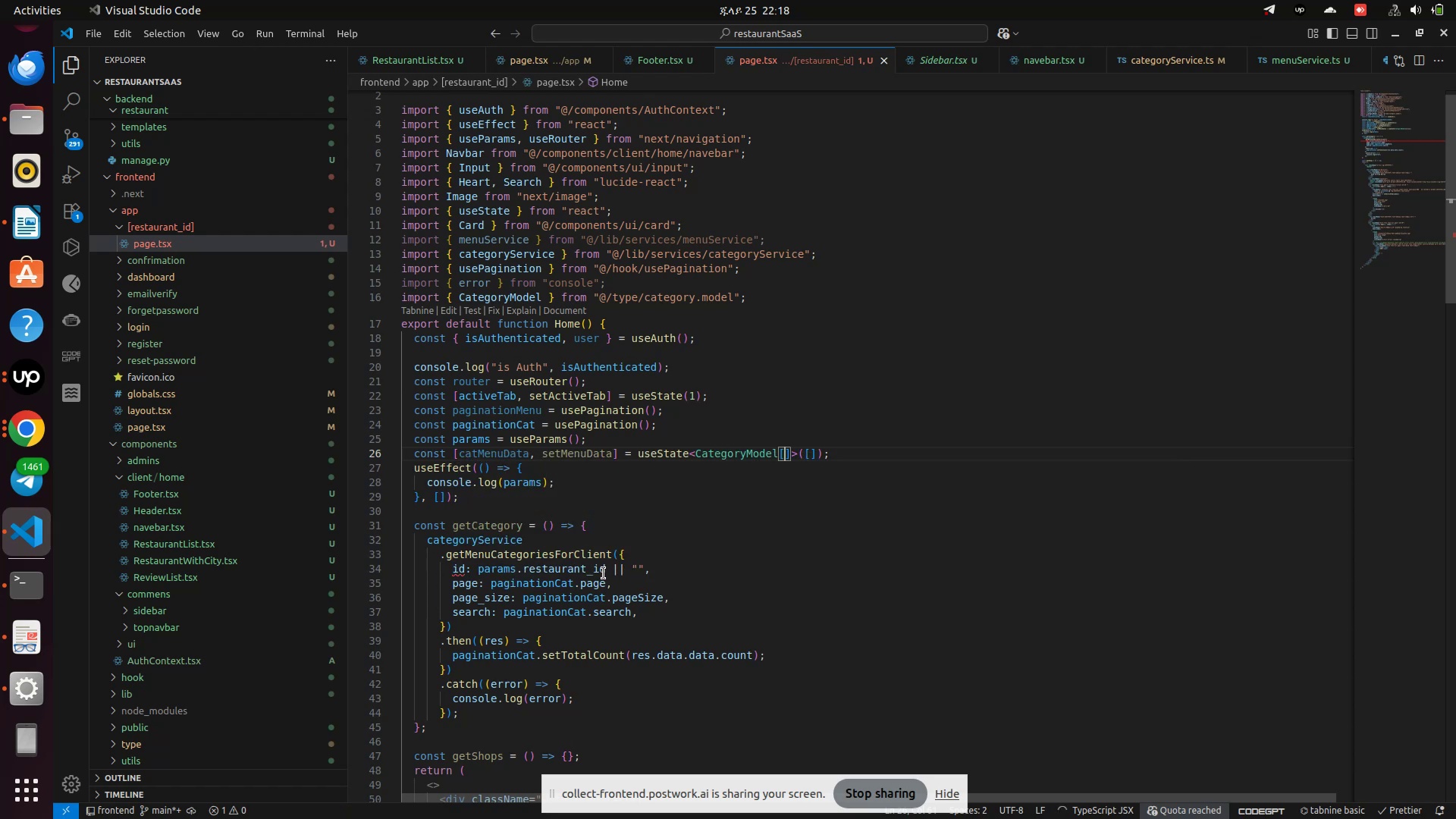 
left_click([604, 568])
 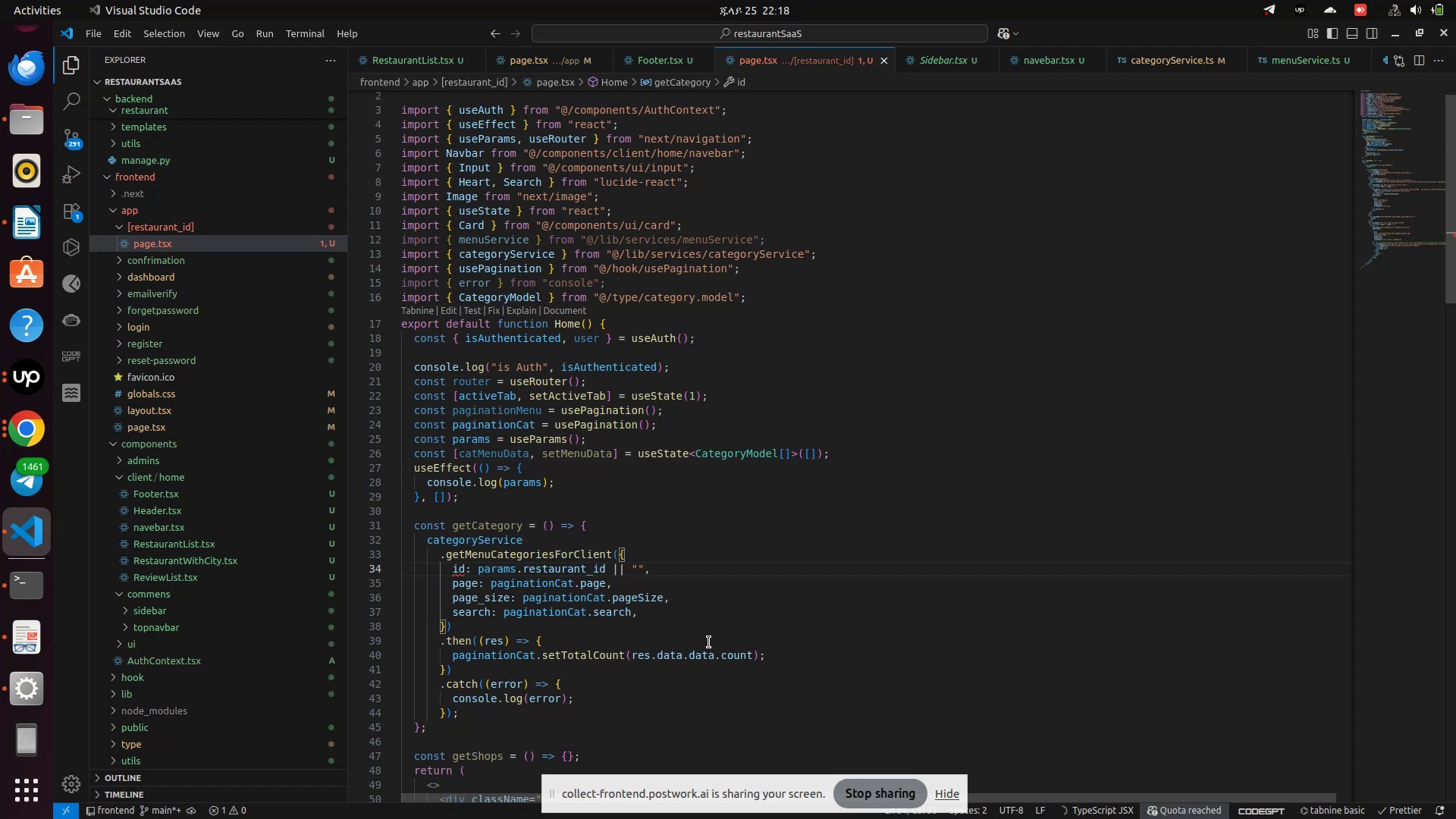 
type(.to)
 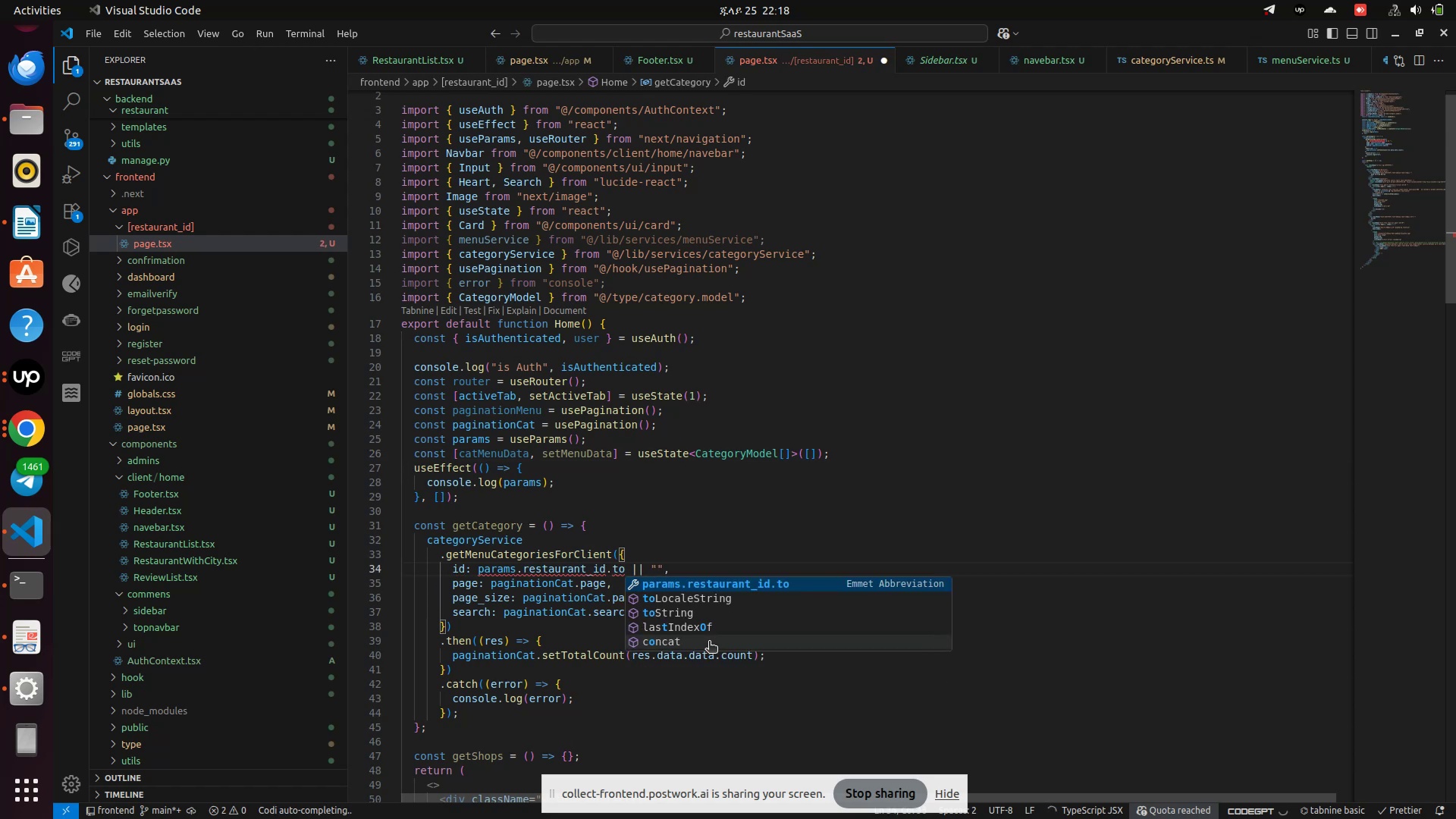 
key(ArrowDown)
 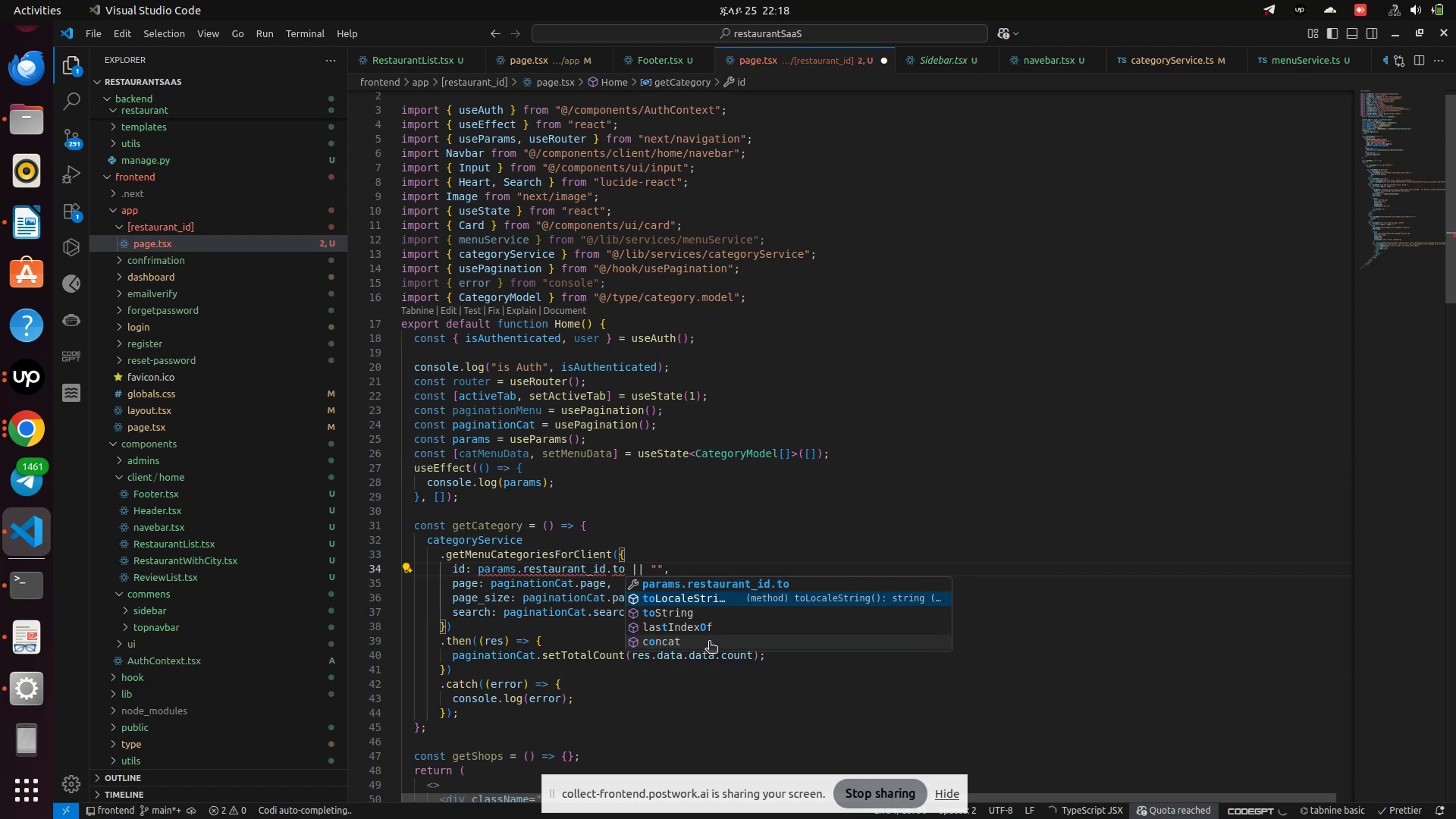 
key(Enter)
 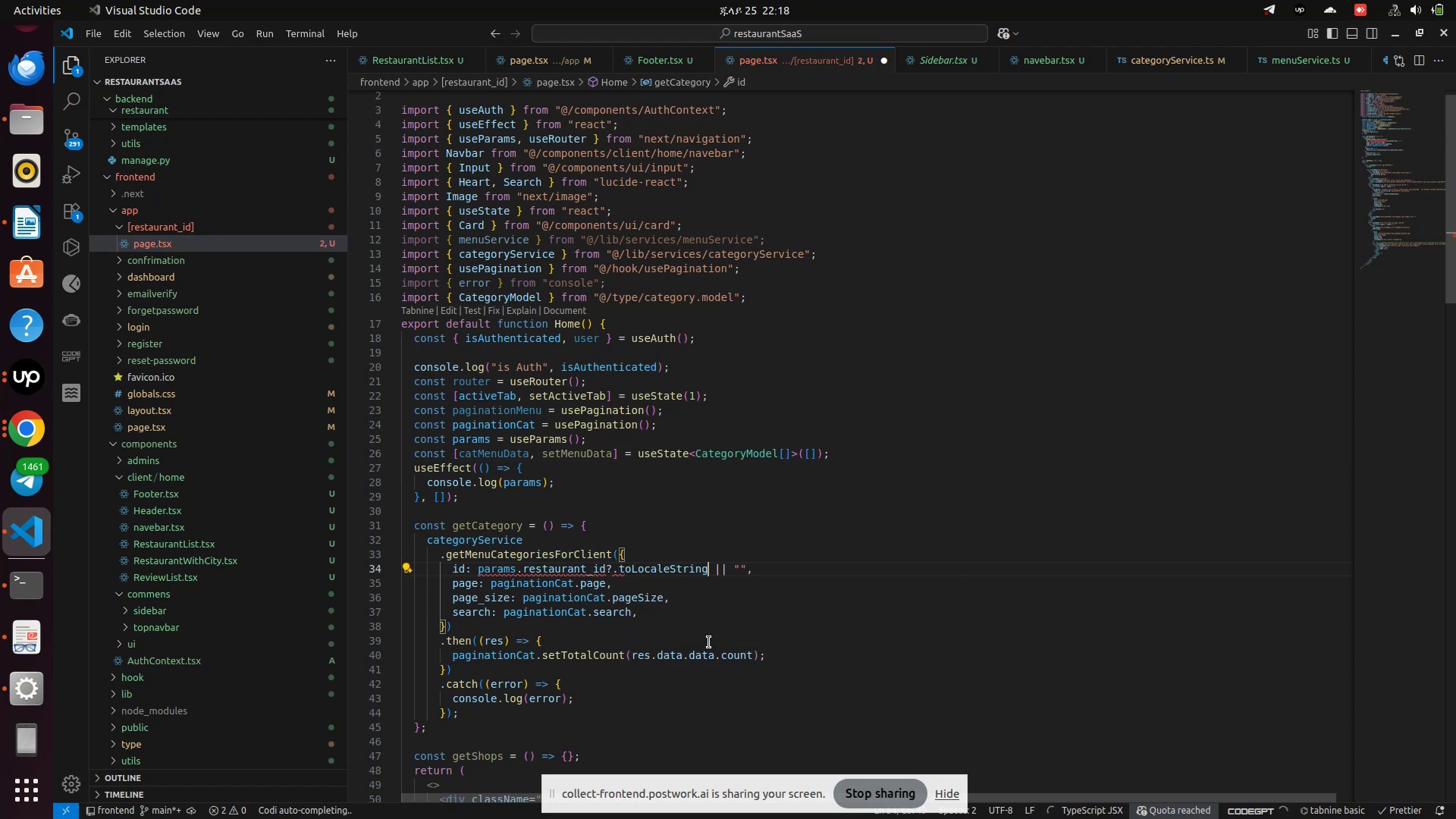 
key(Shift+9)
 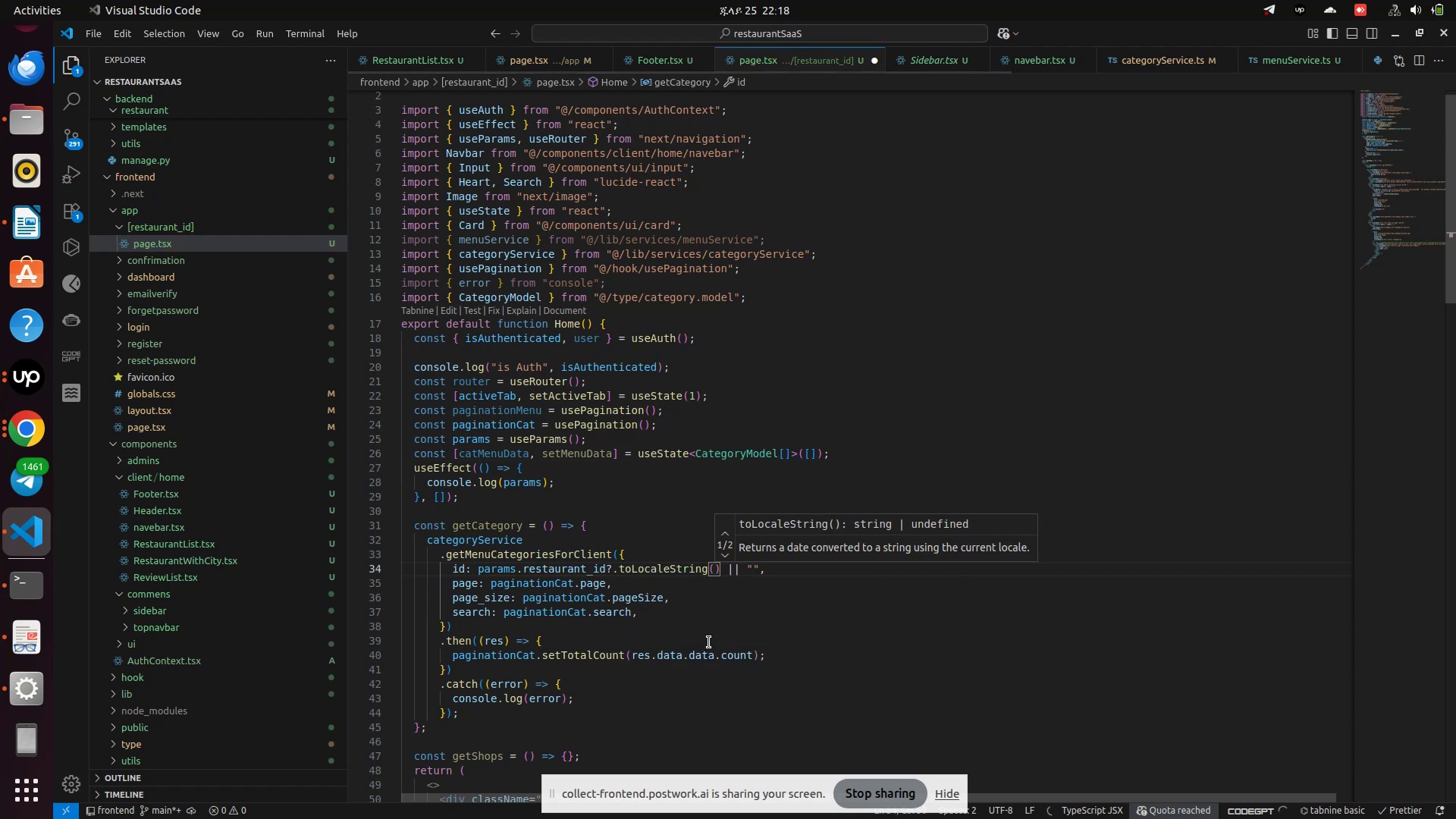 
left_click([698, 603])
 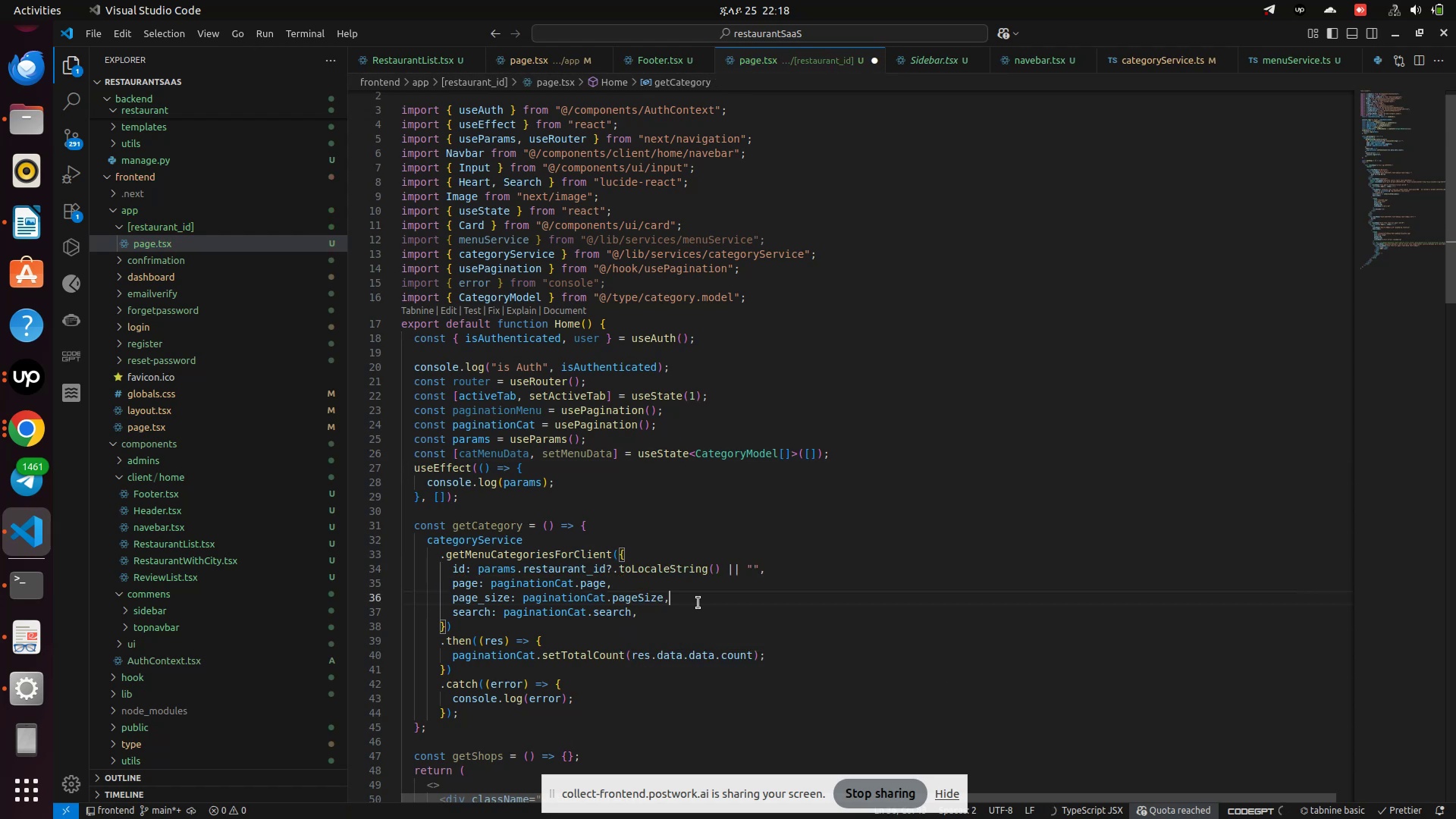 
key(Control+S)
 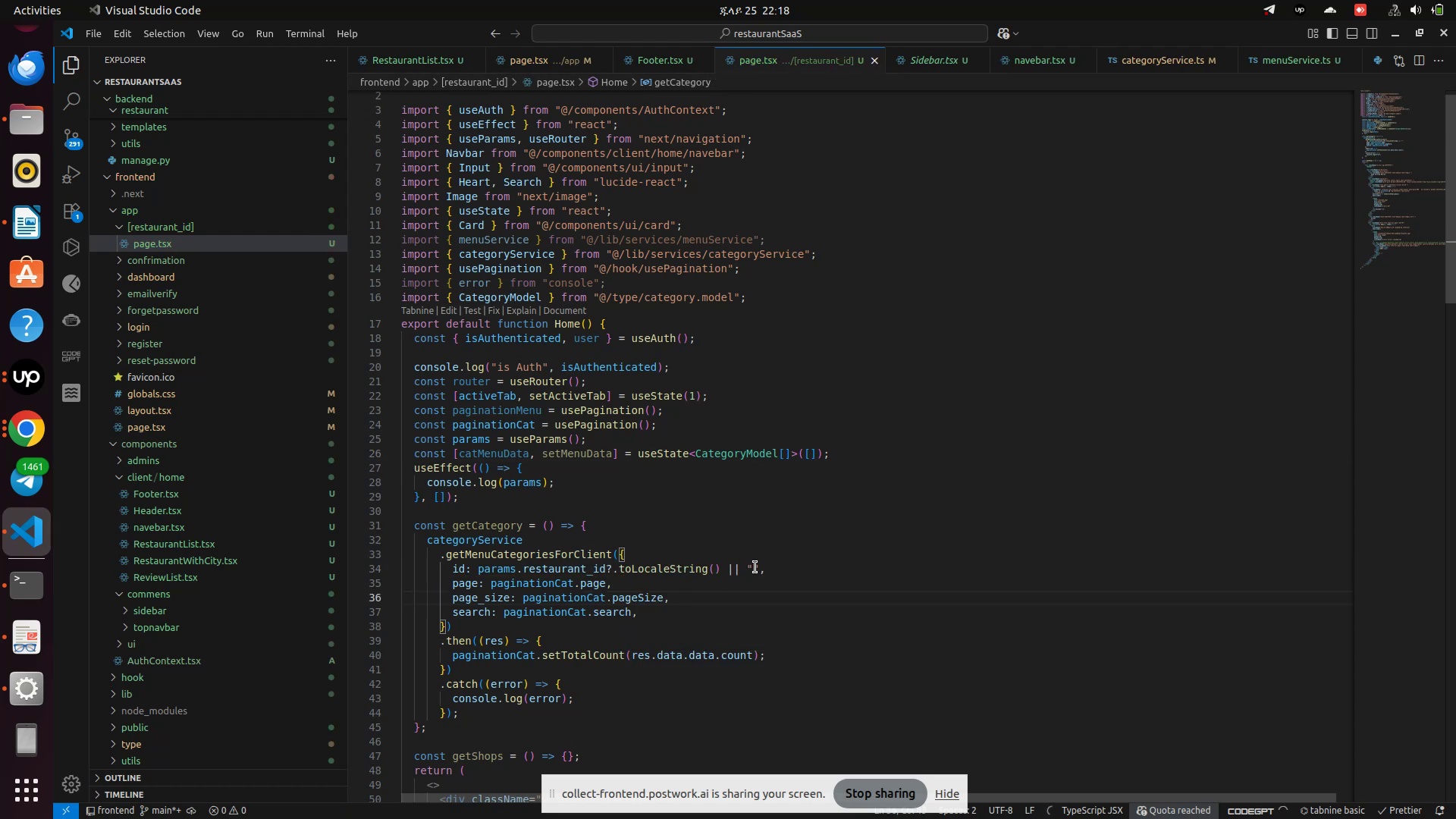 
left_click([760, 566])
 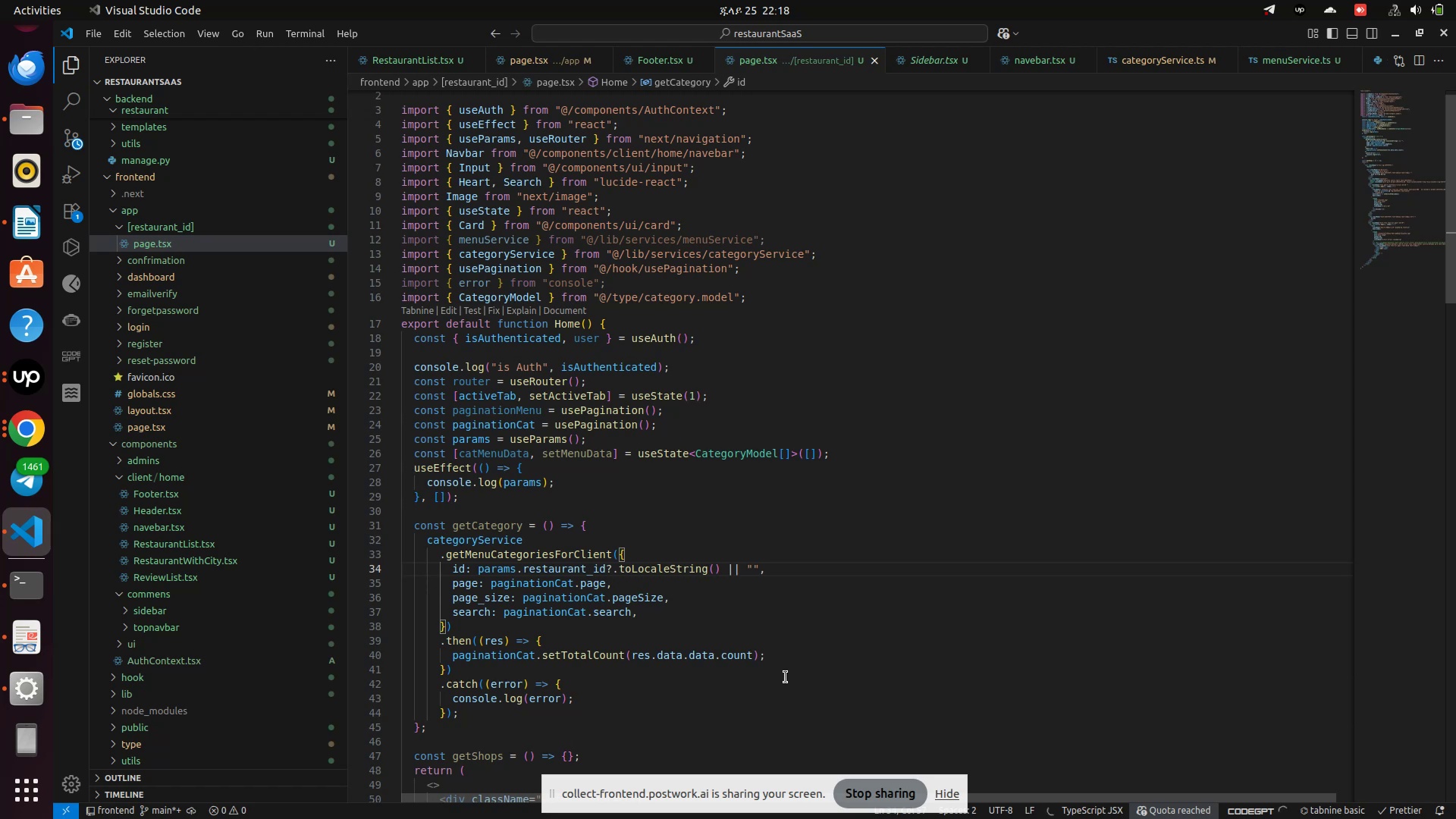 
hold_key(key=Backspace, duration=0.33)
 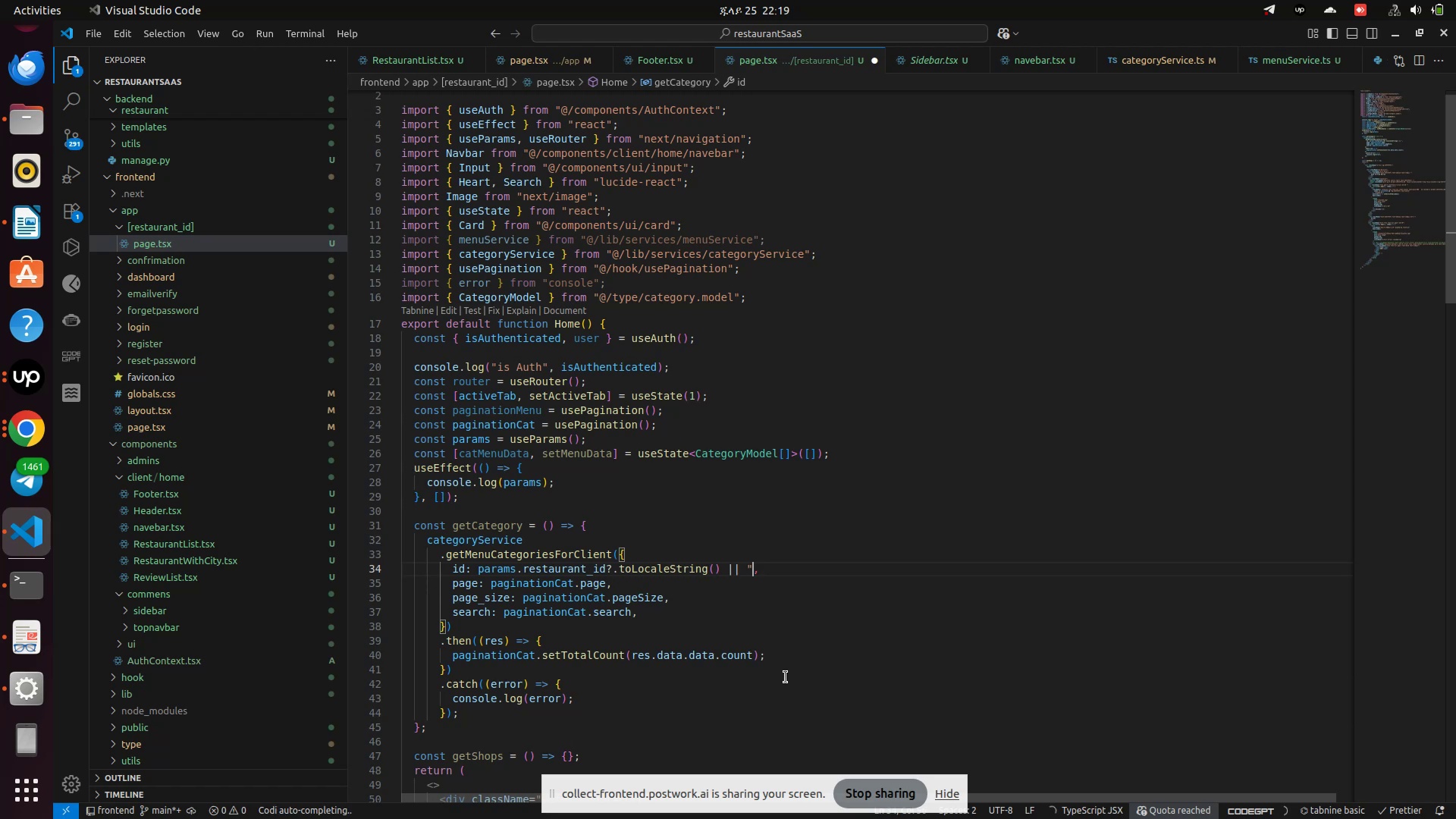 
key(Backspace)
 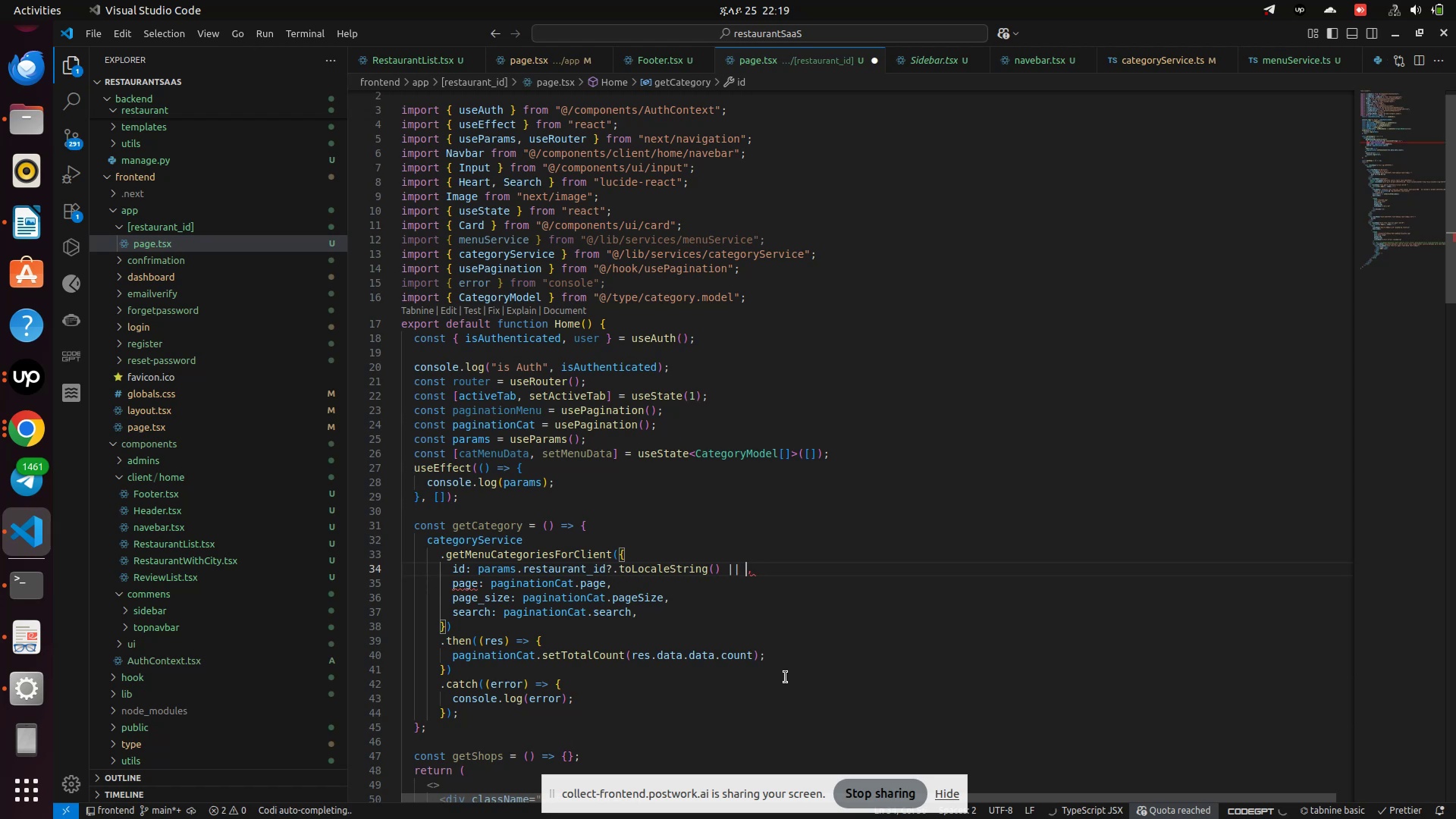 
key(Backspace)
 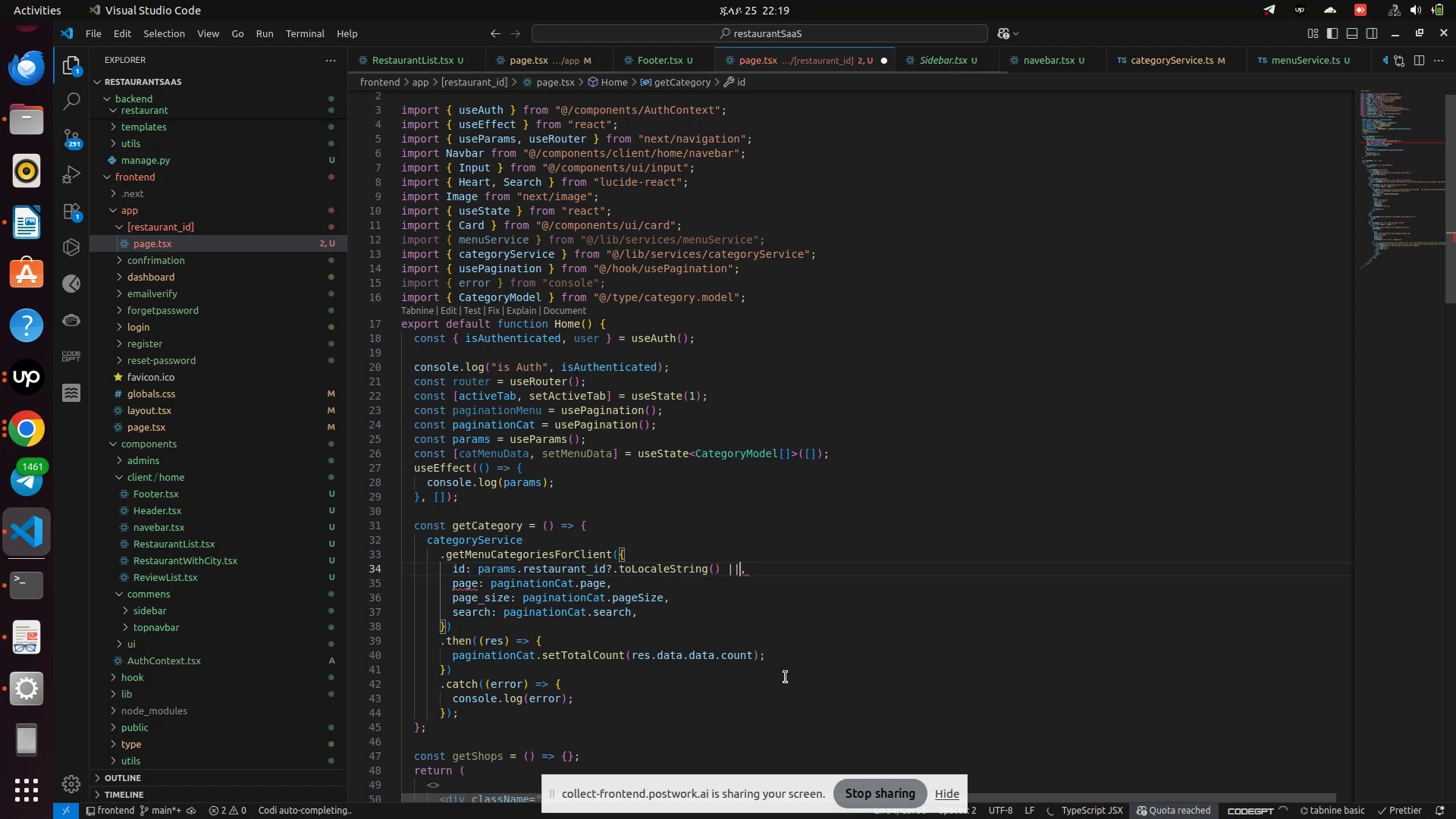 
key(Backspace)
 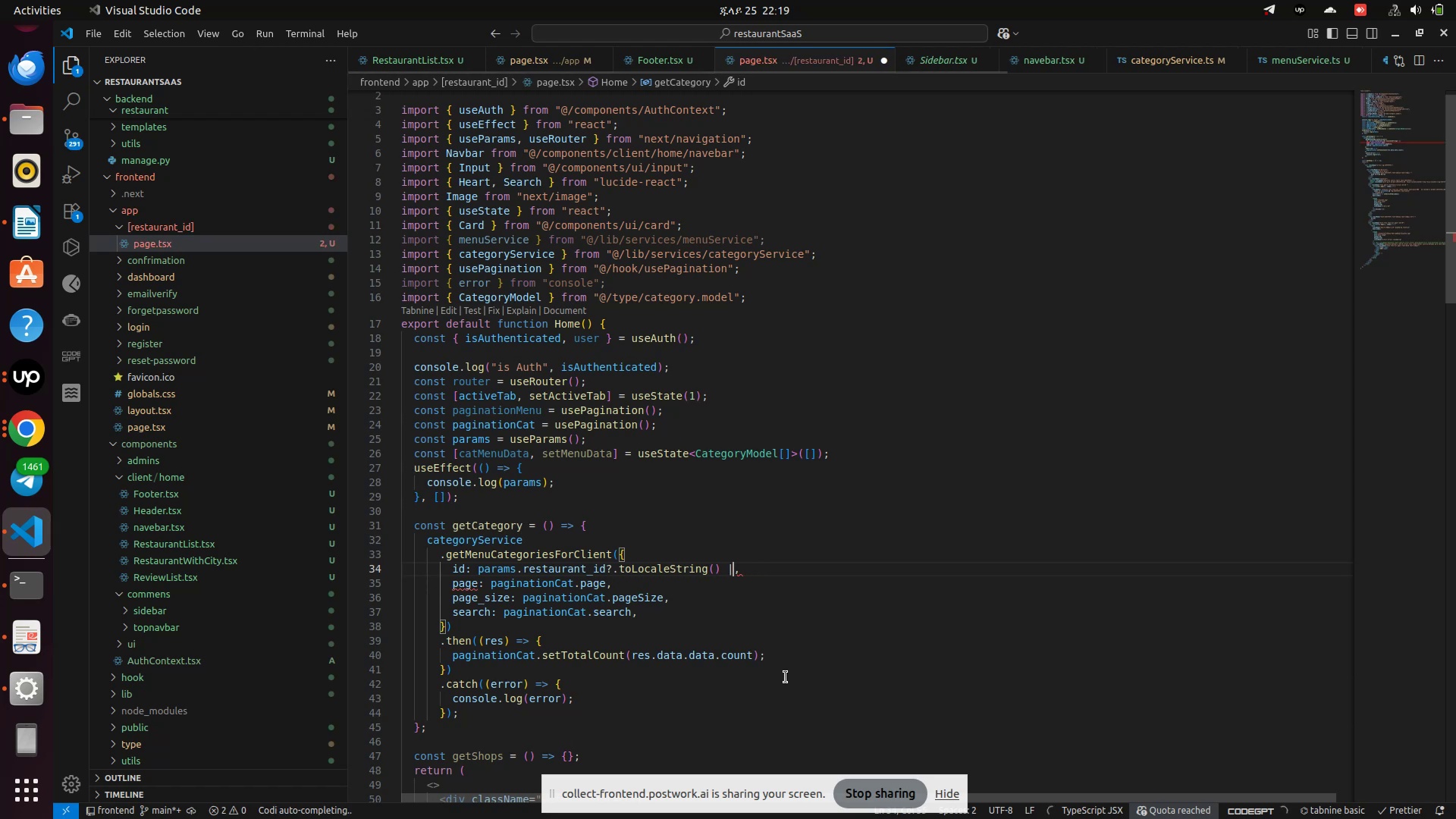 
key(Backspace)
 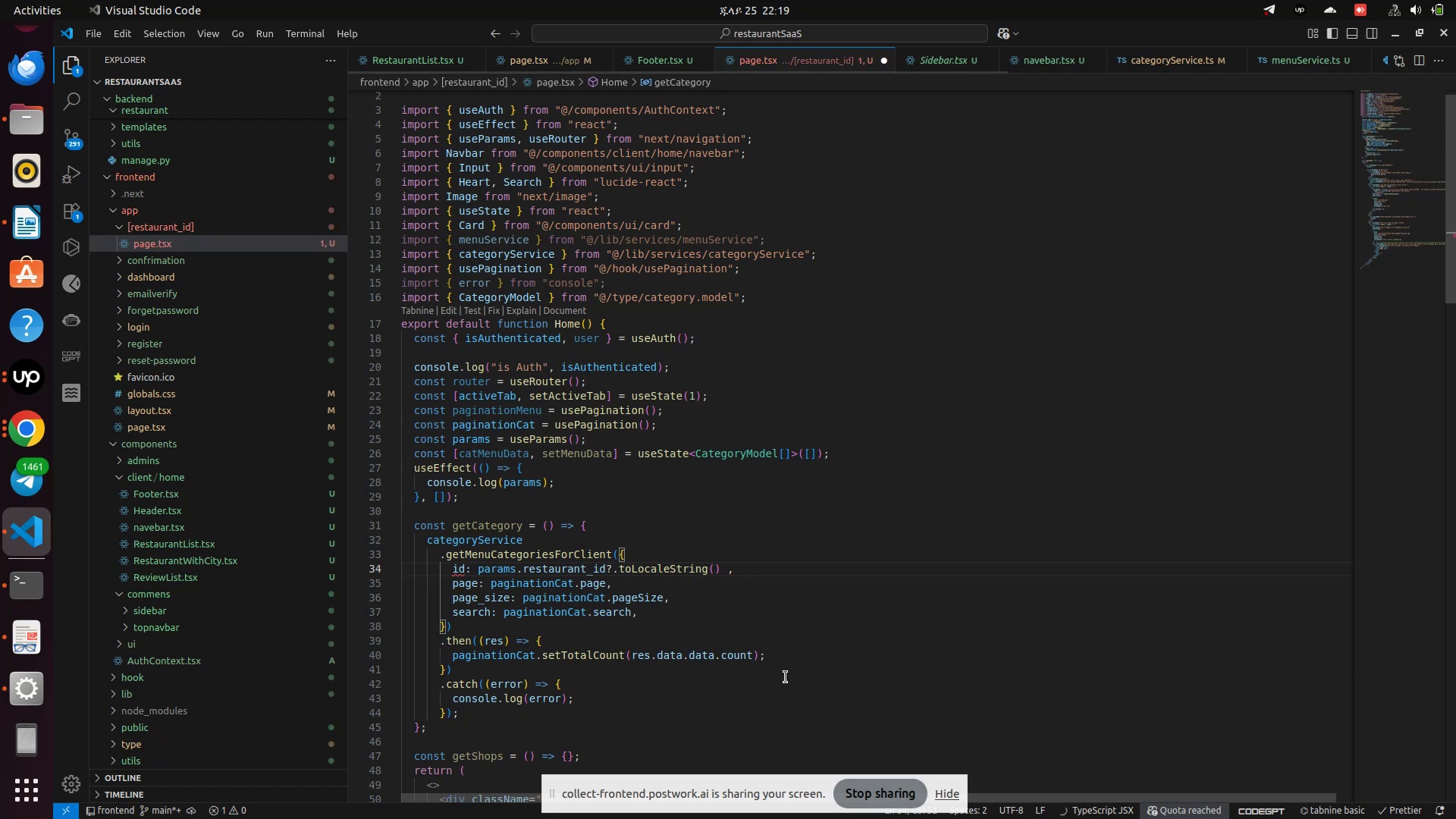 
key(Control+Z)
 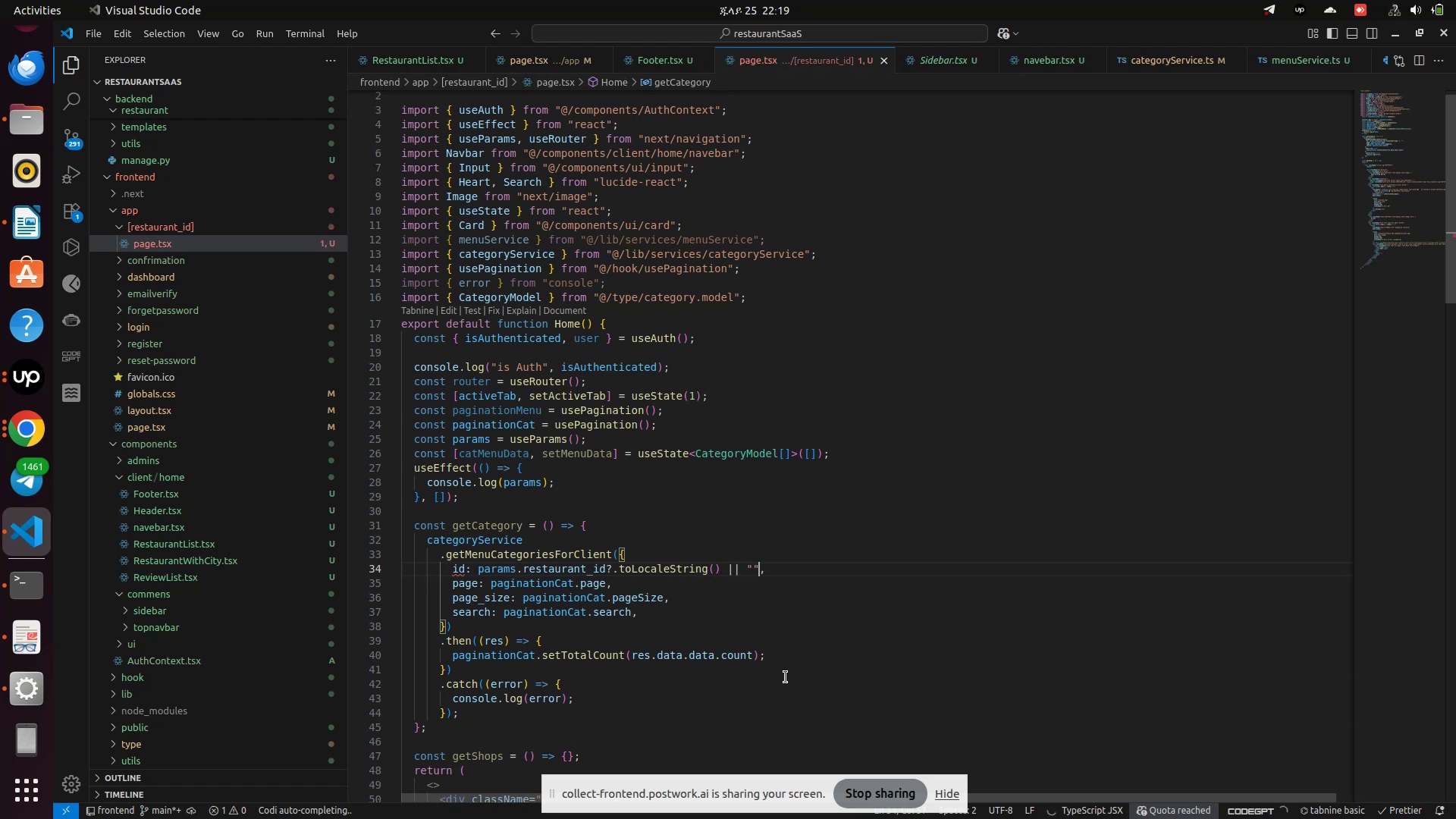 
key(Control+S)
 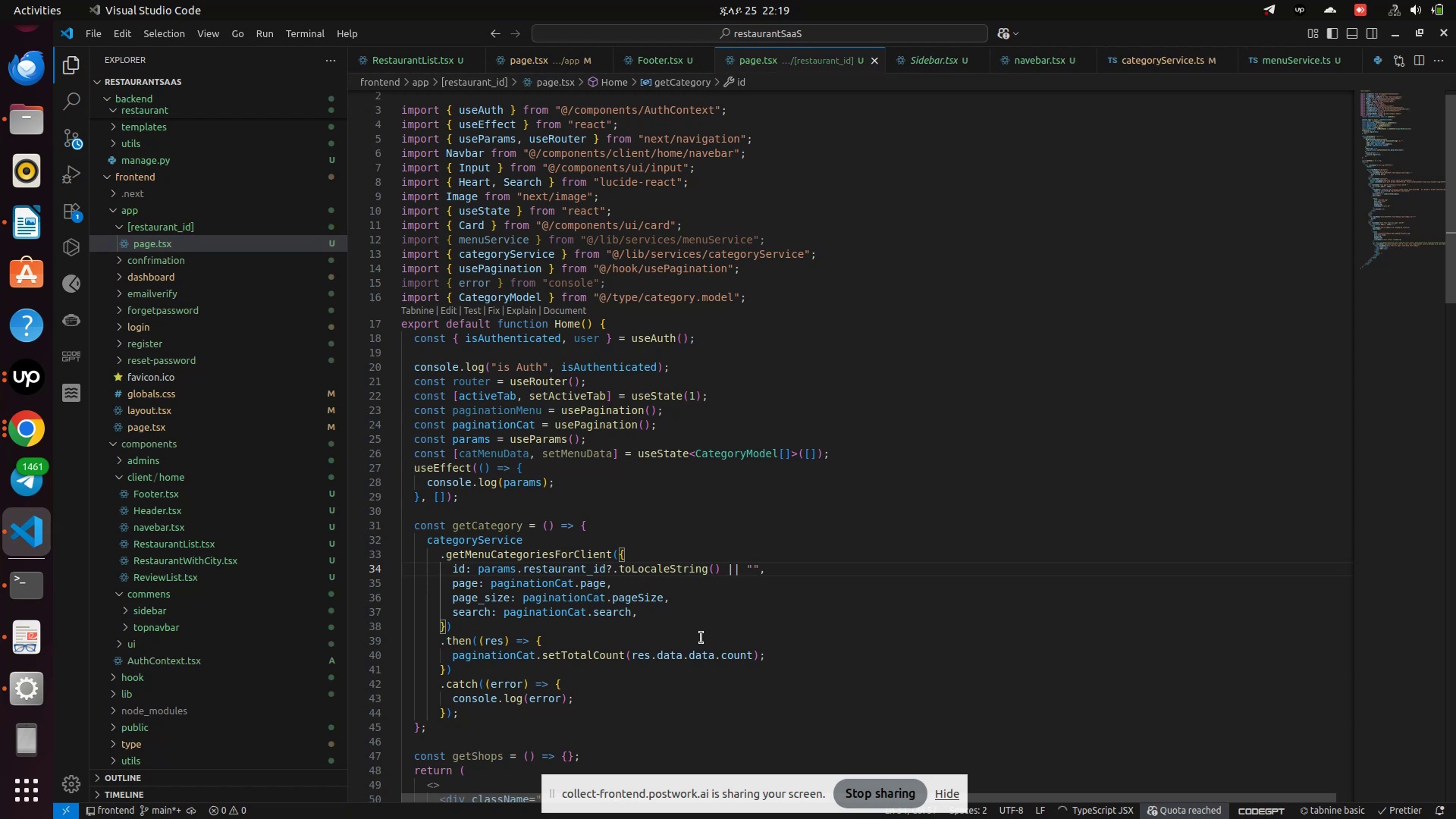 
scroll: coordinate [696, 623], scroll_direction: down, amount: 1.0
 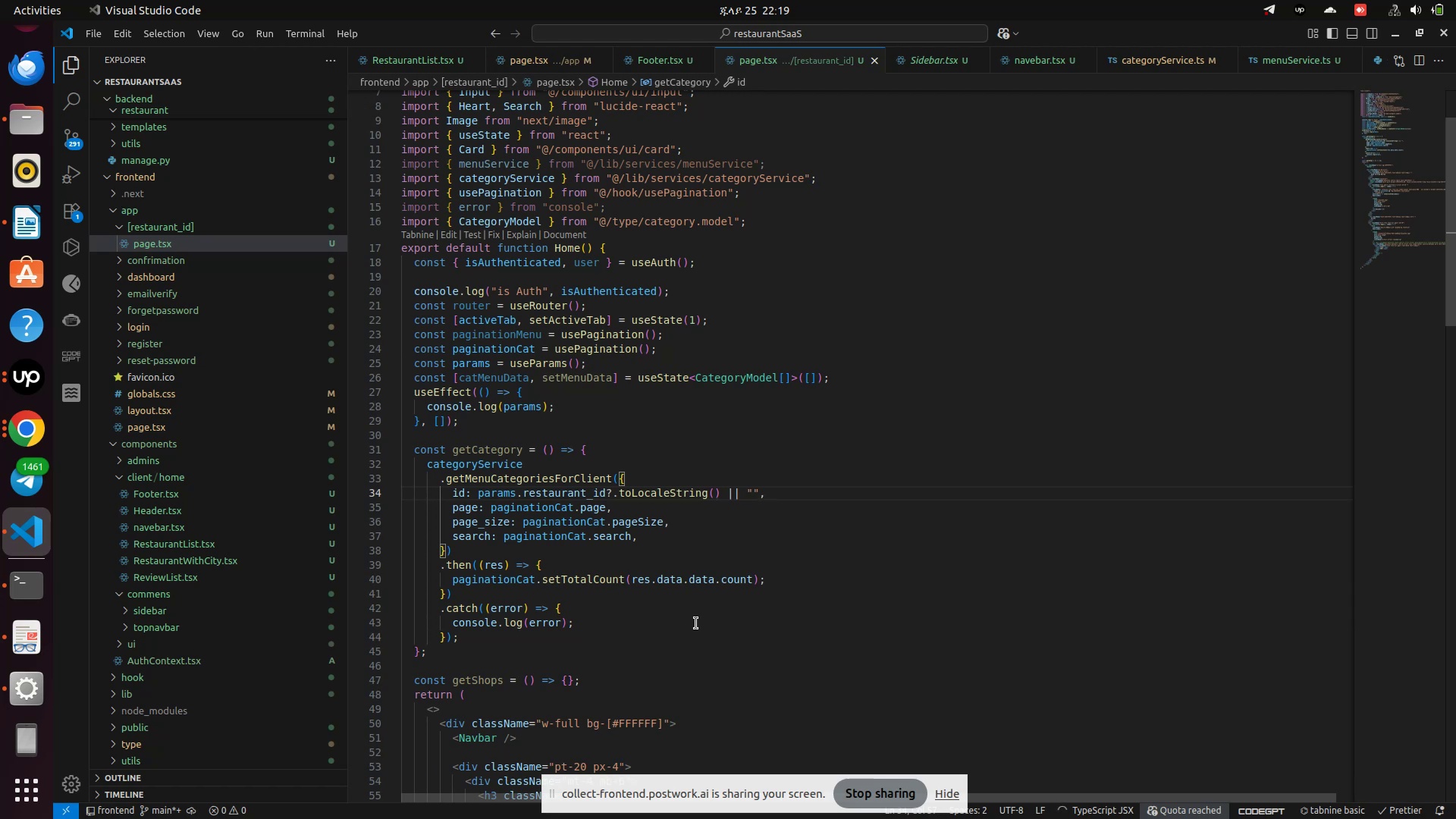 
wait(14.05)
 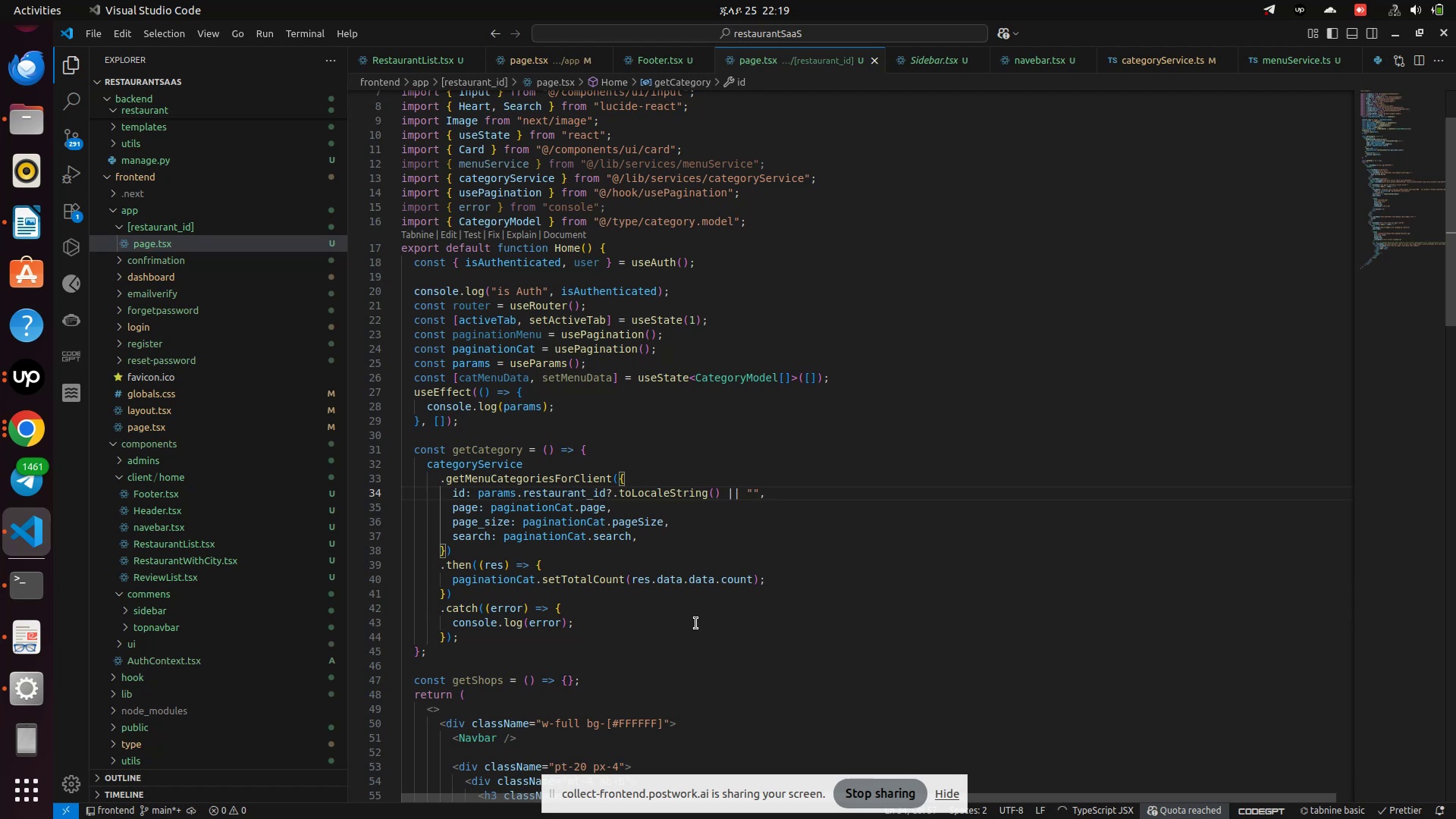 
scroll: coordinate [708, 534], scroll_direction: down, amount: 2.0
 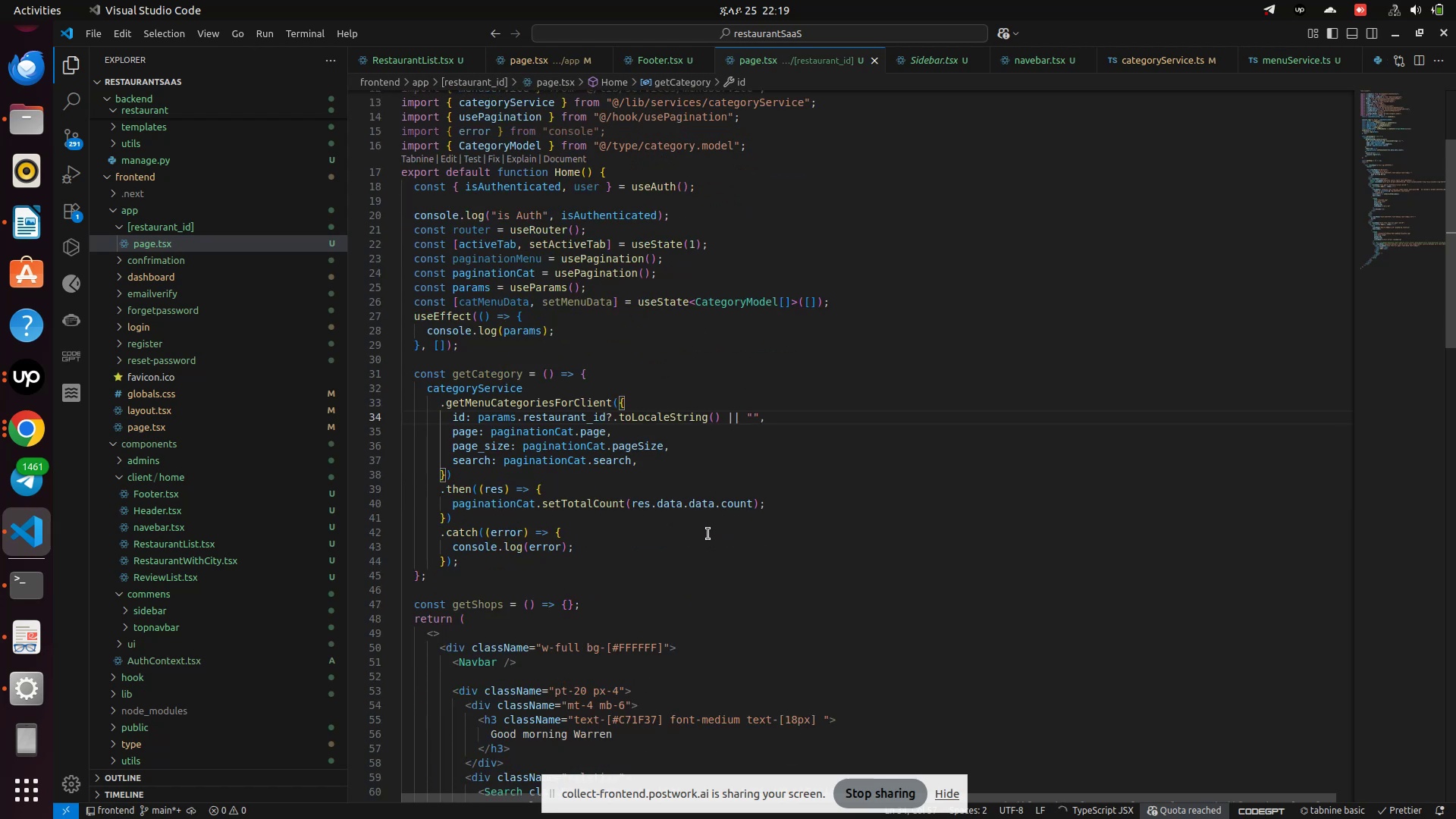 
wait(9.85)
 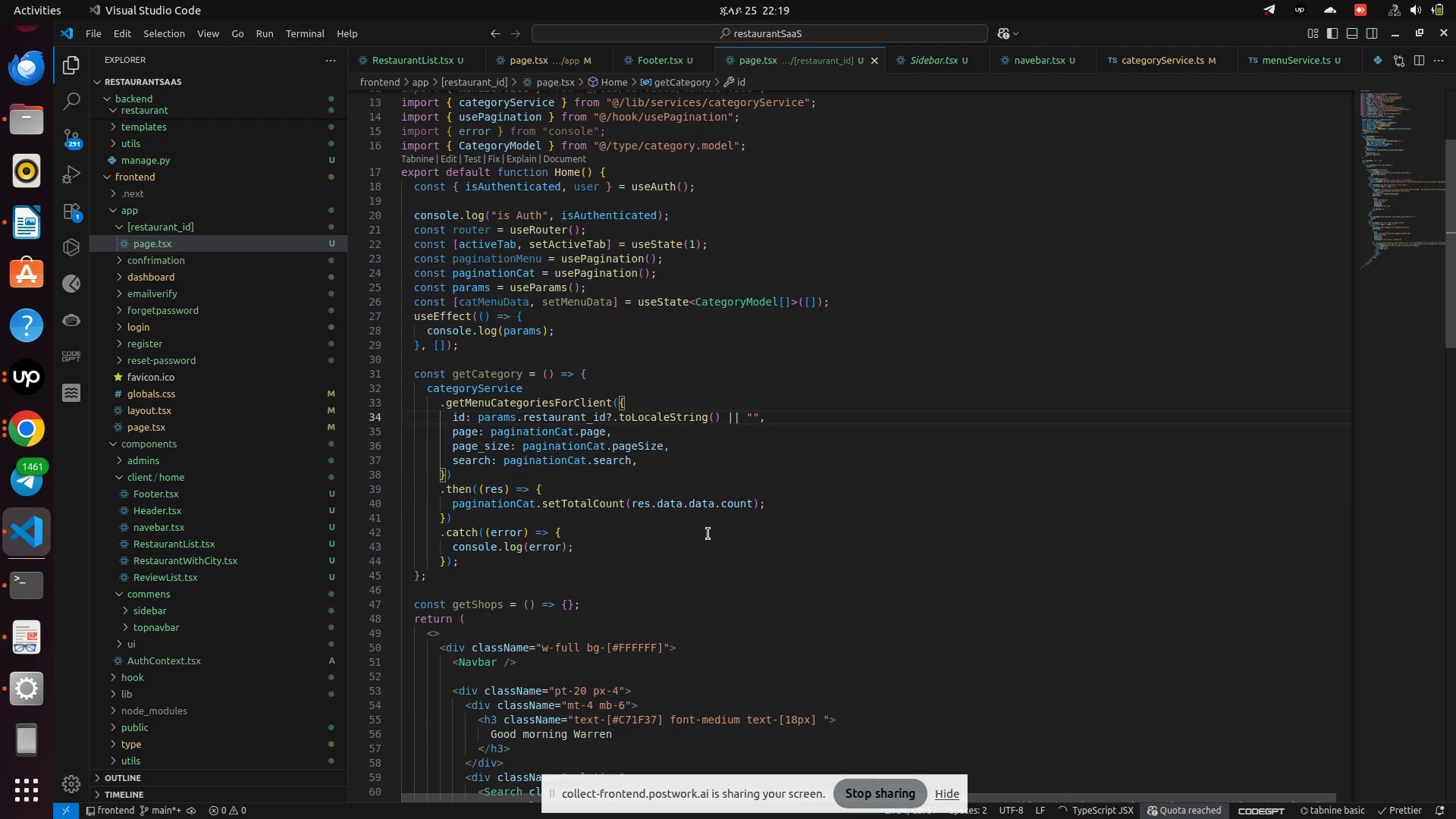 
scroll: coordinate [596, 459], scroll_direction: down, amount: 2.0
 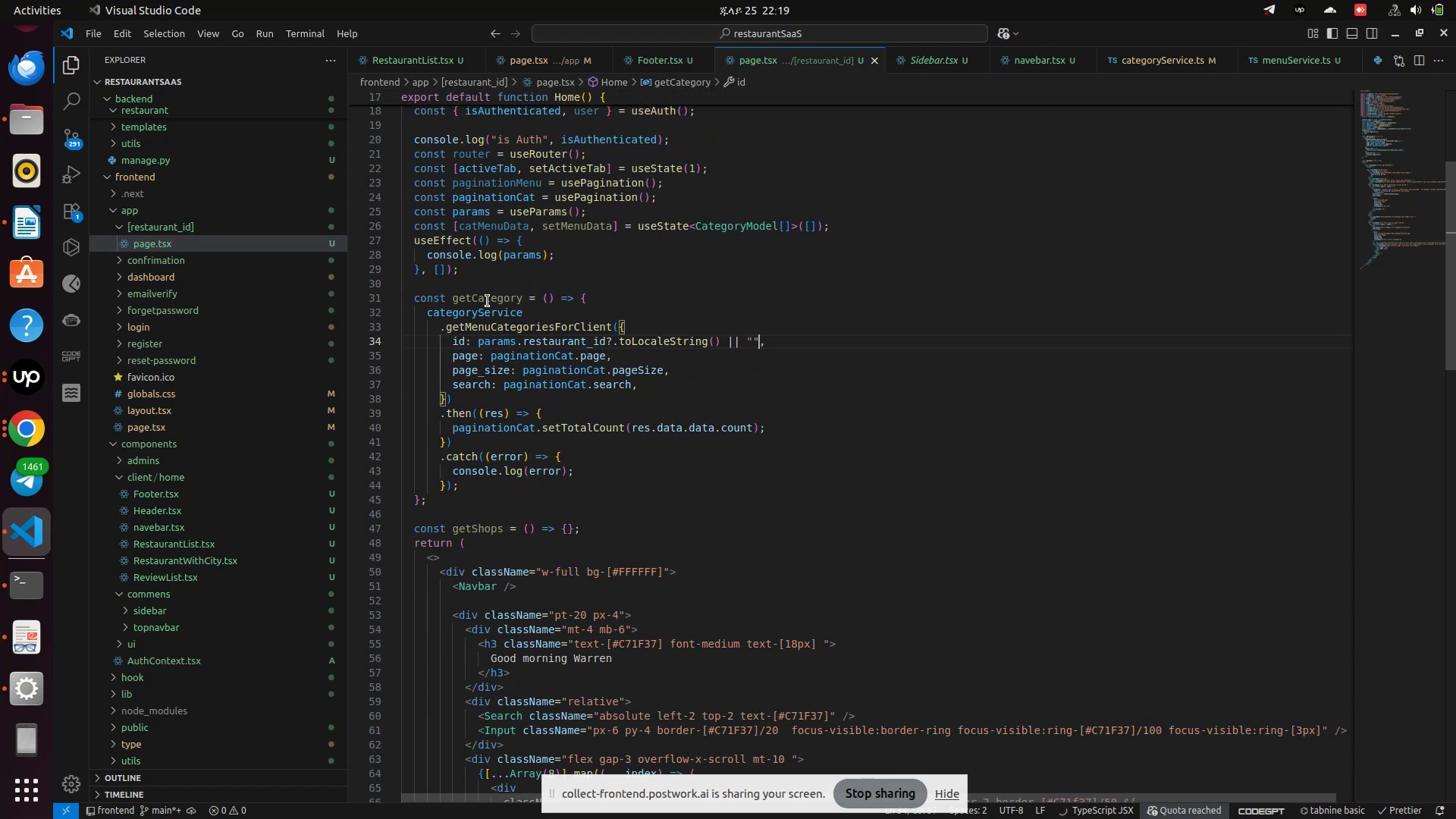 
left_click([491, 292])
 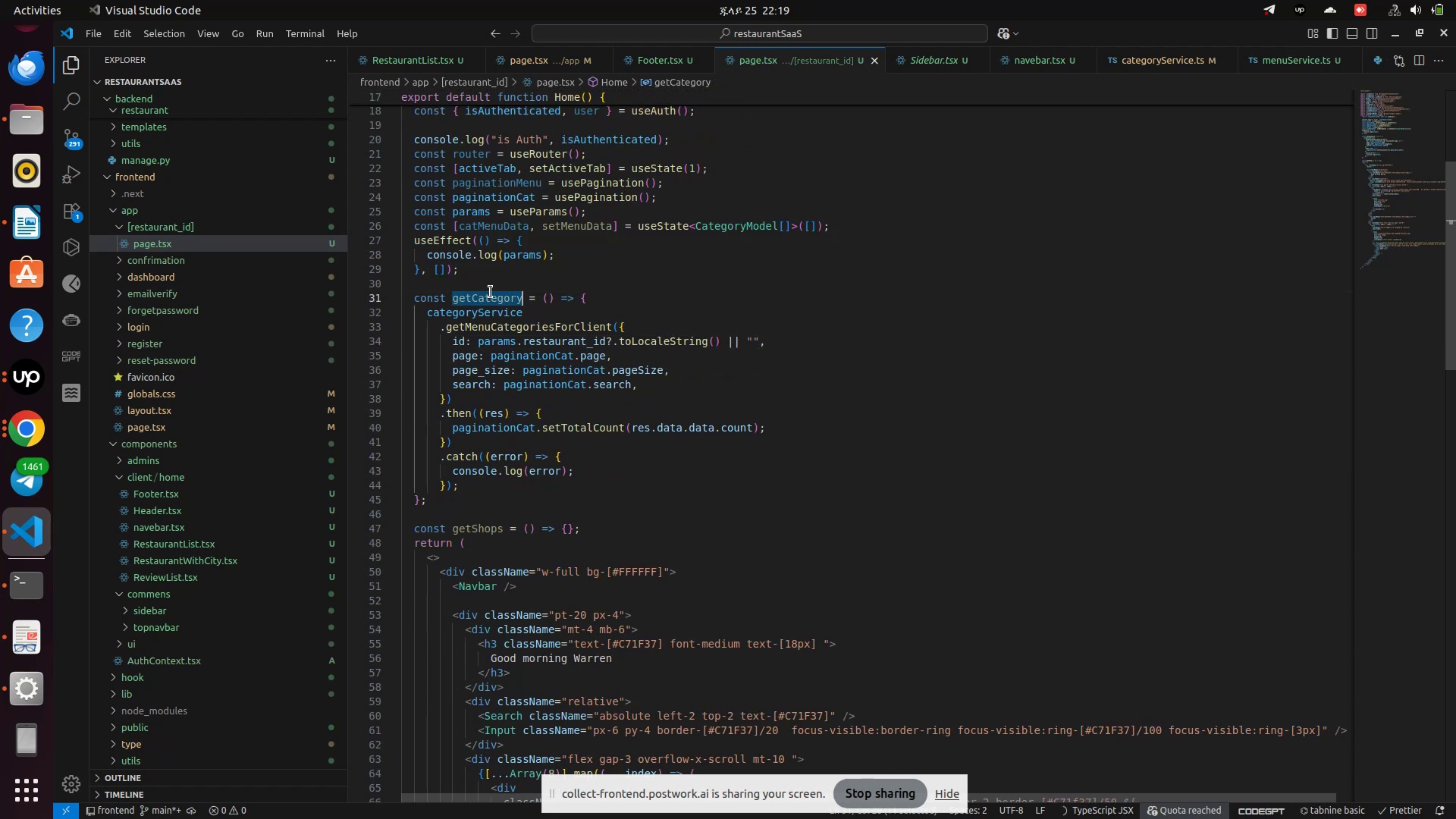 
left_click([491, 292])
 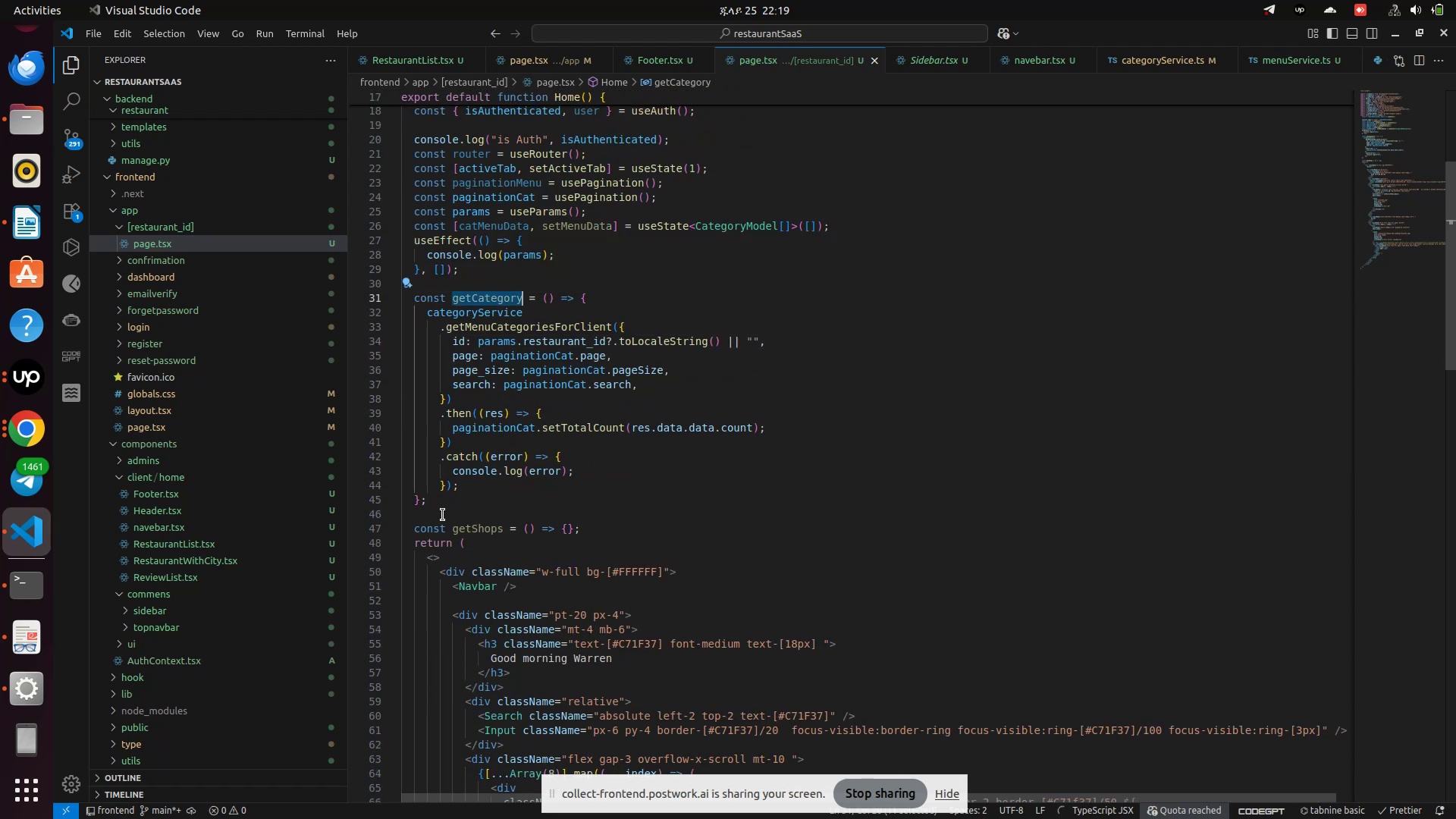 
left_click([454, 497])
 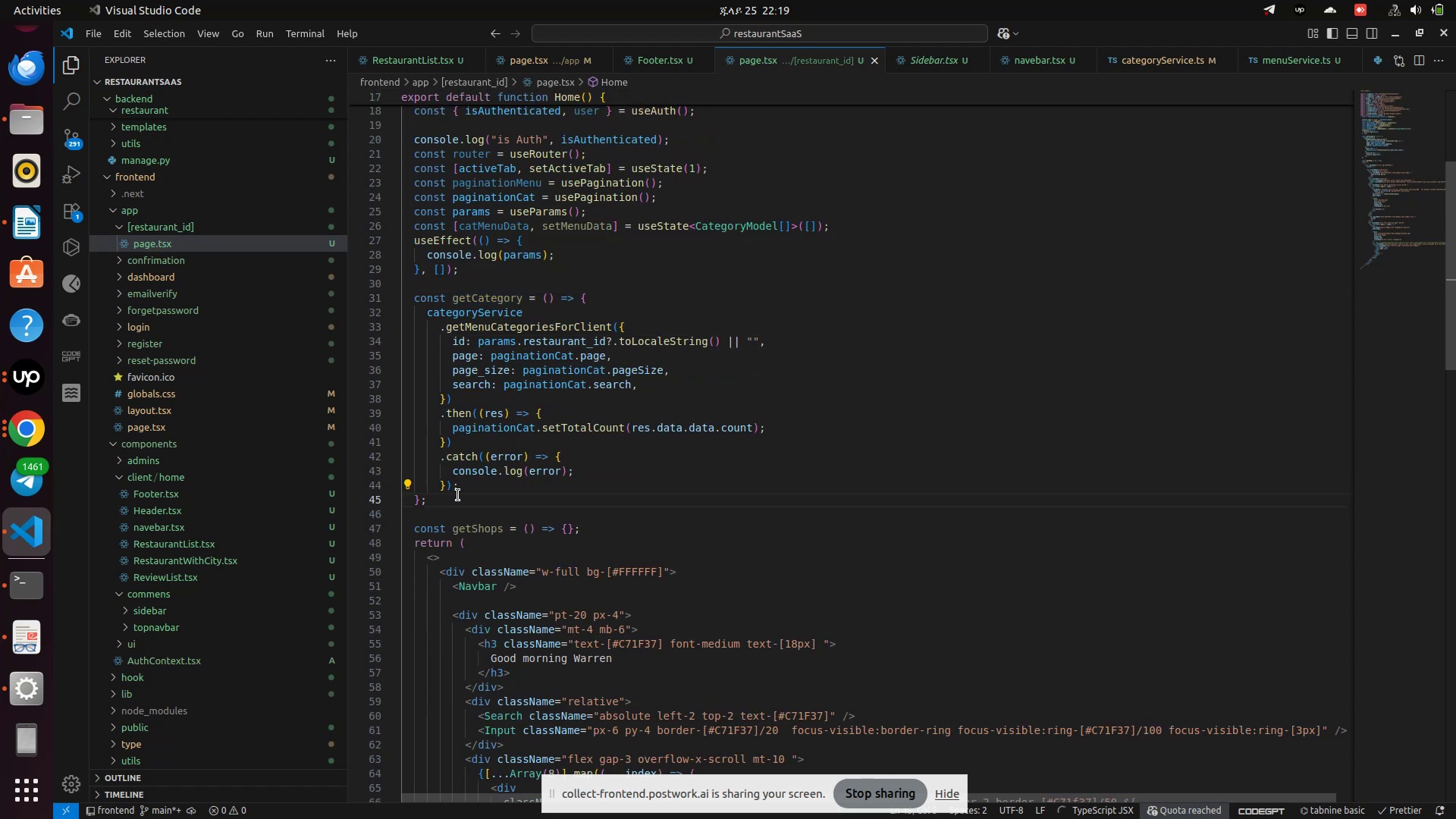 
key(Enter)
 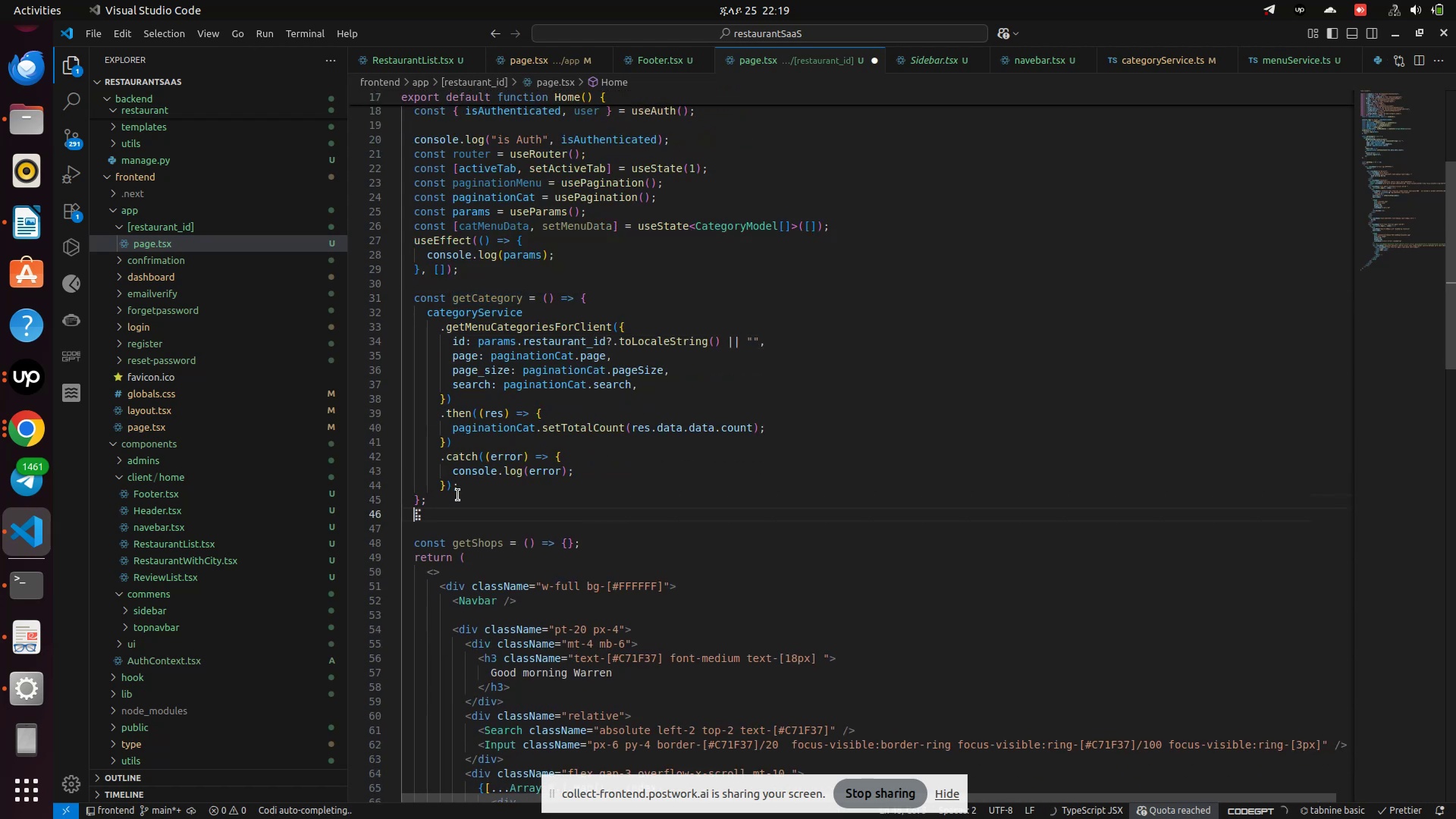 
key(Enter)
 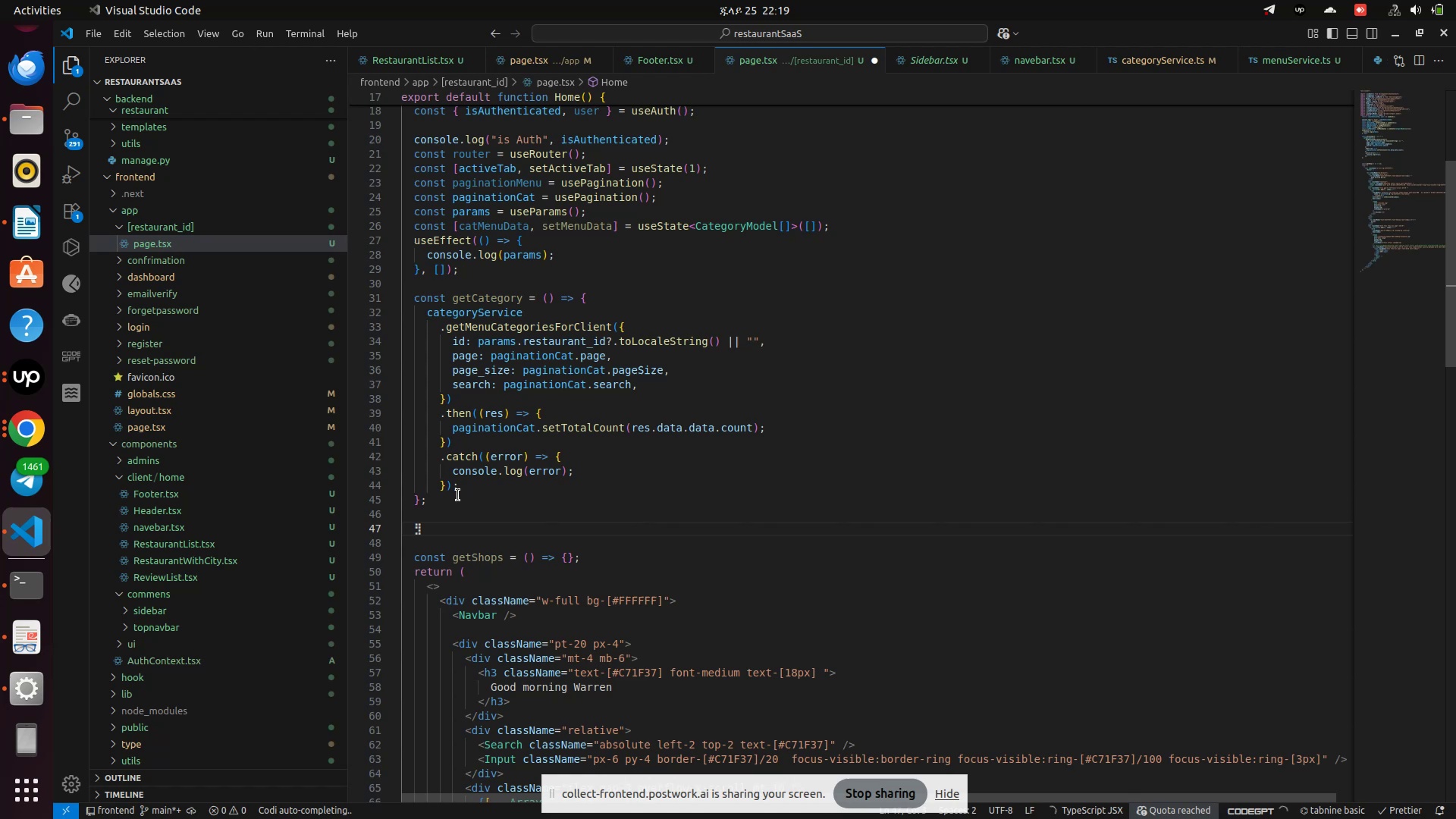 
type(useEf)
 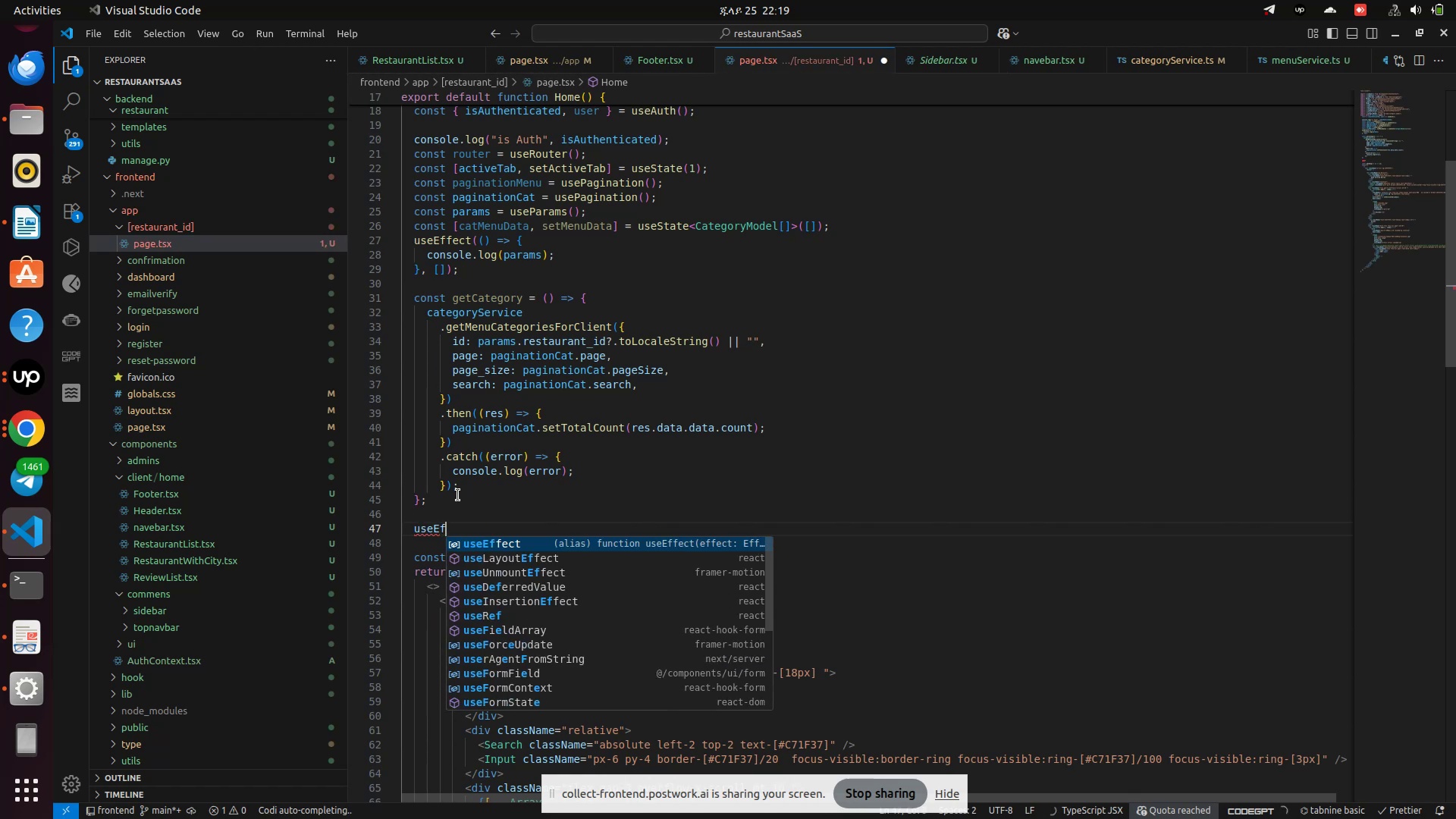 
 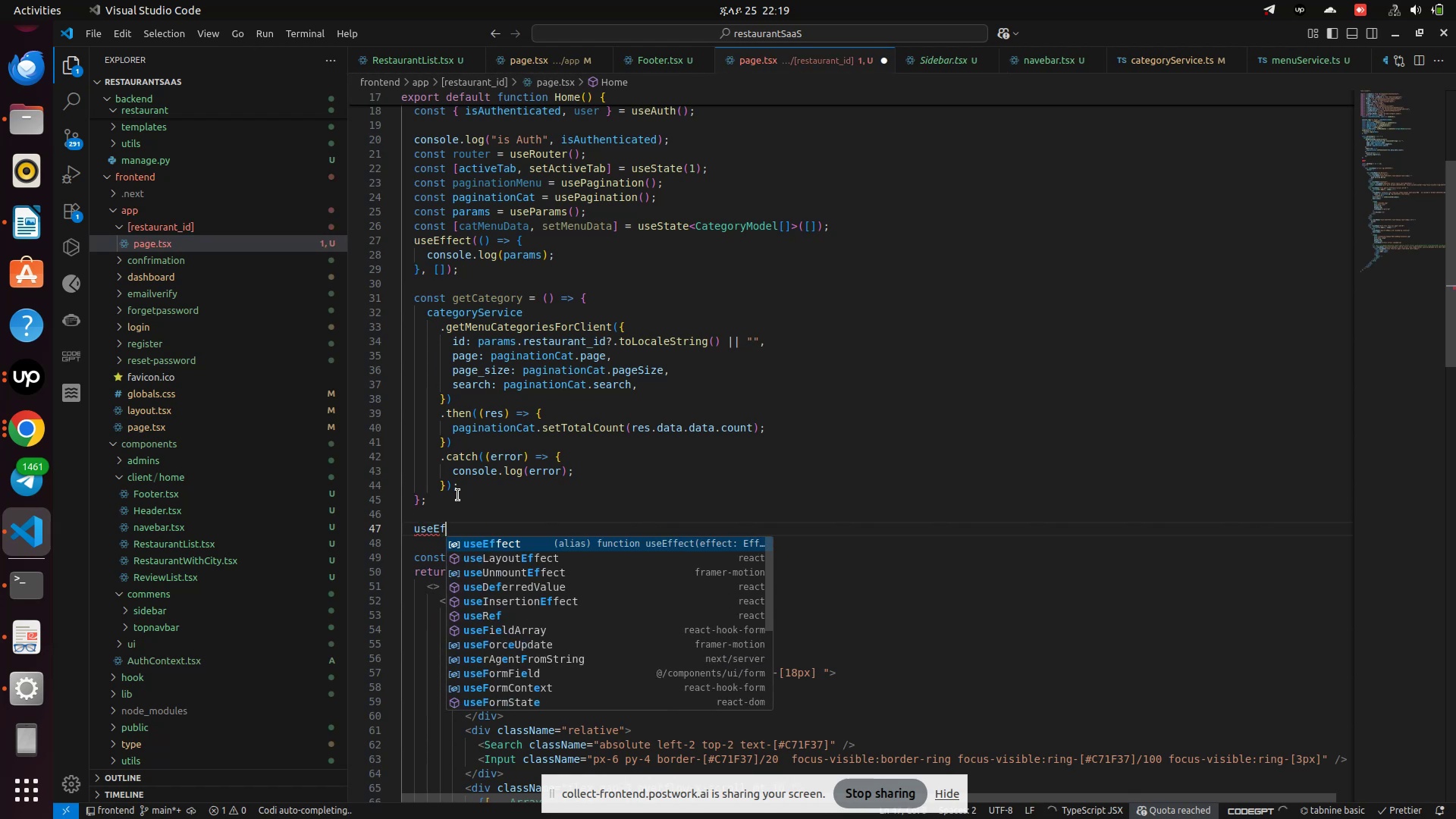 
key(Enter)
 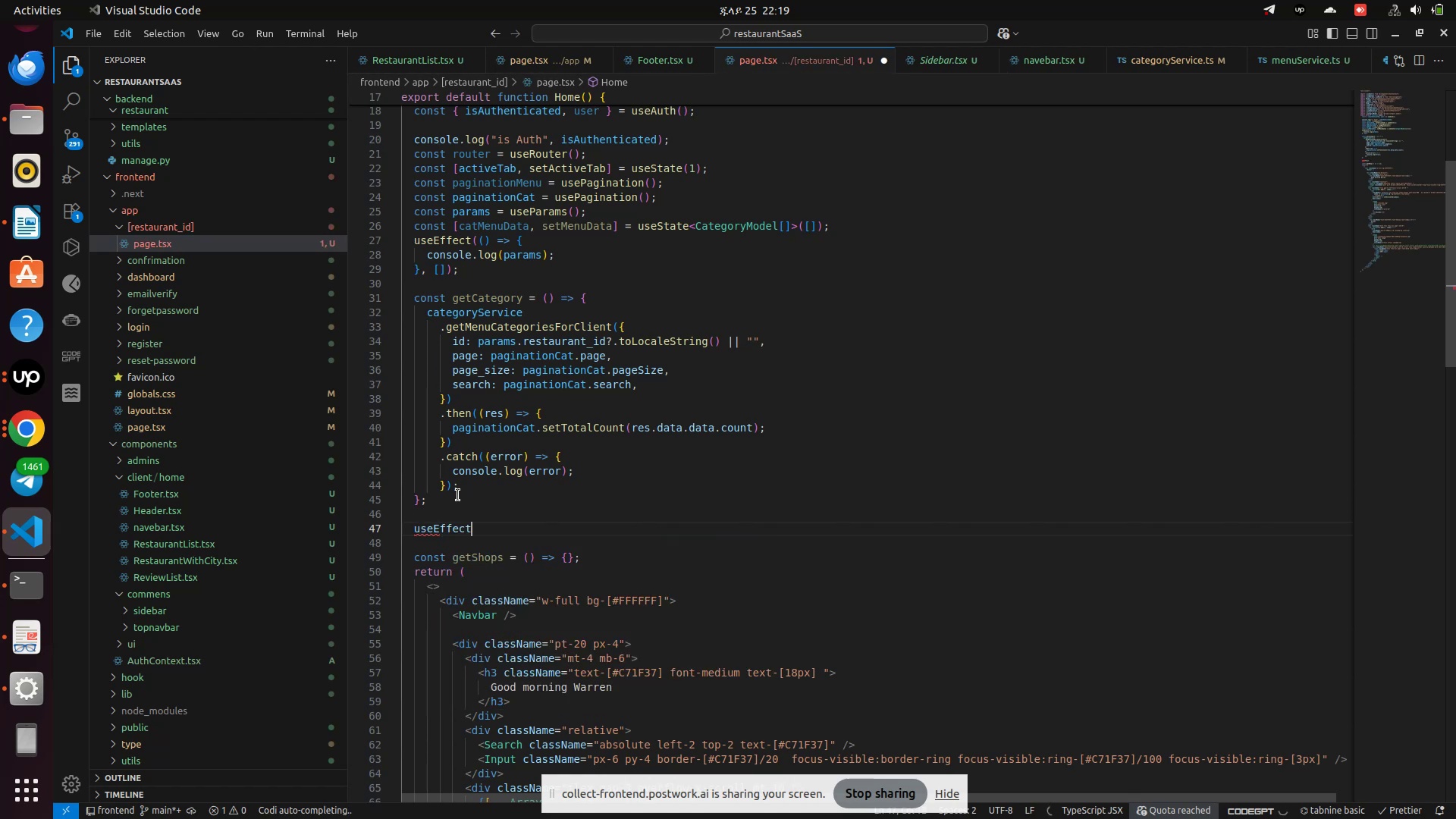 
key(Shift+9)
 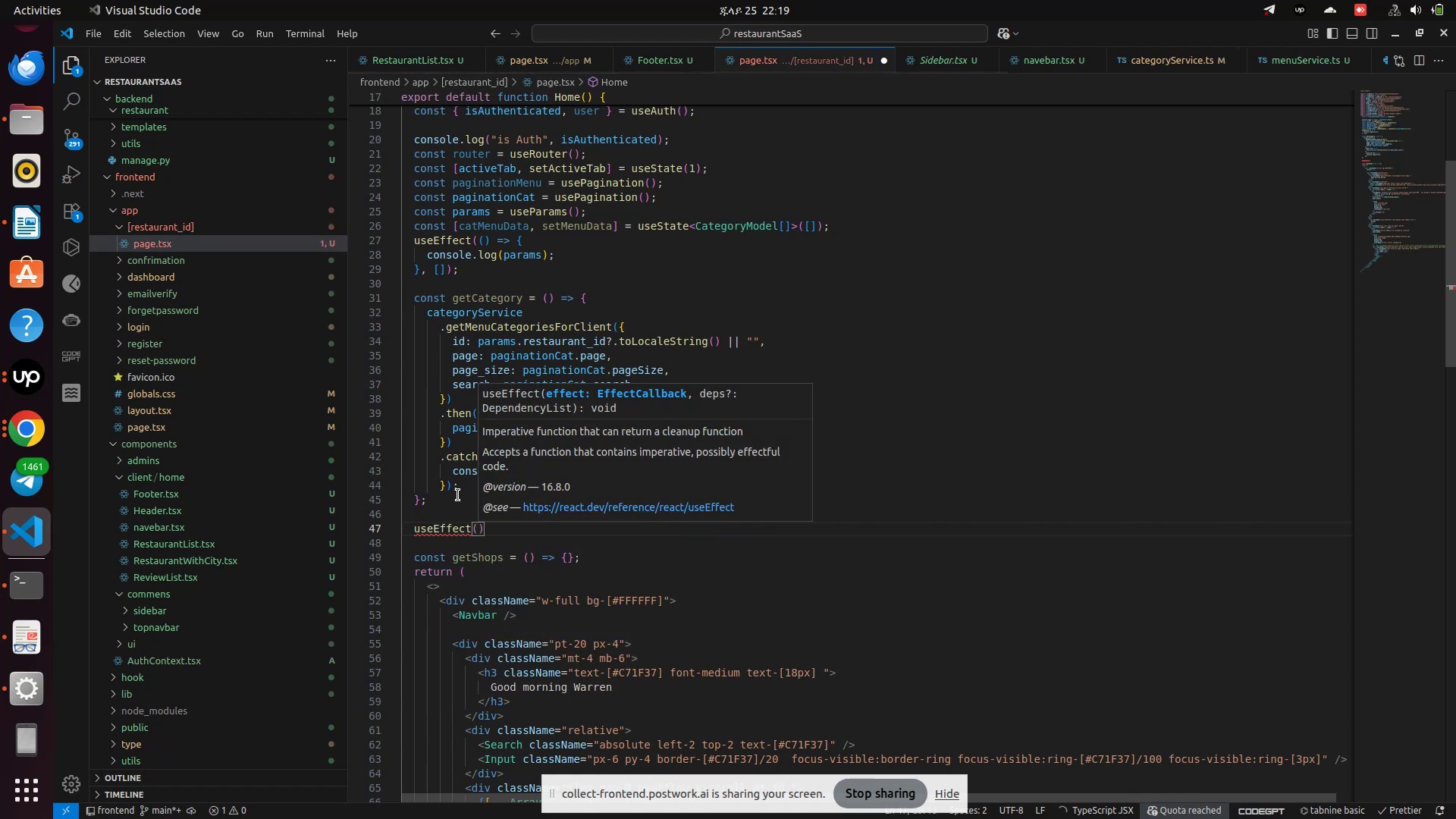 
key(Shift+9)
 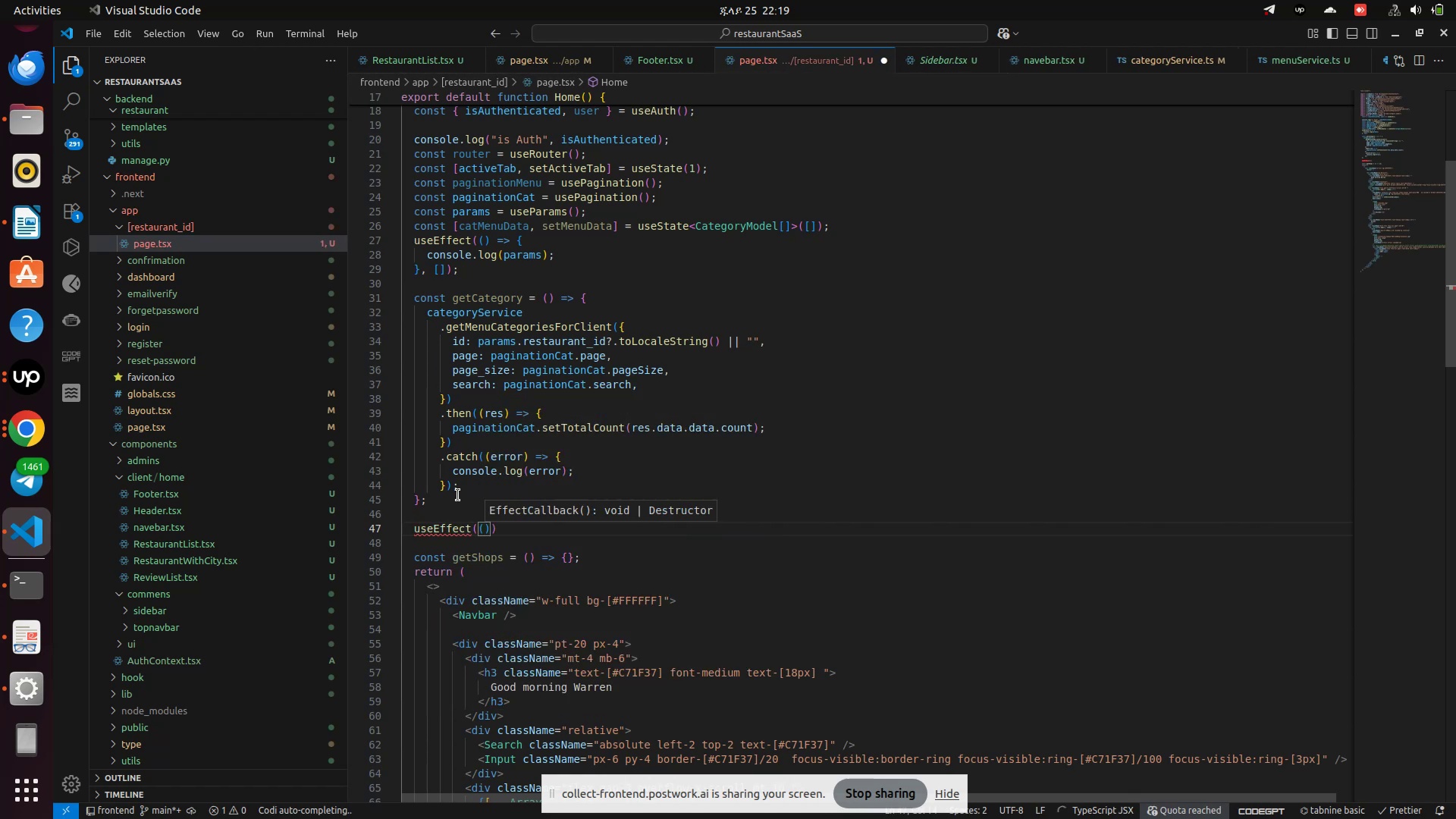 
key(ArrowRight)
 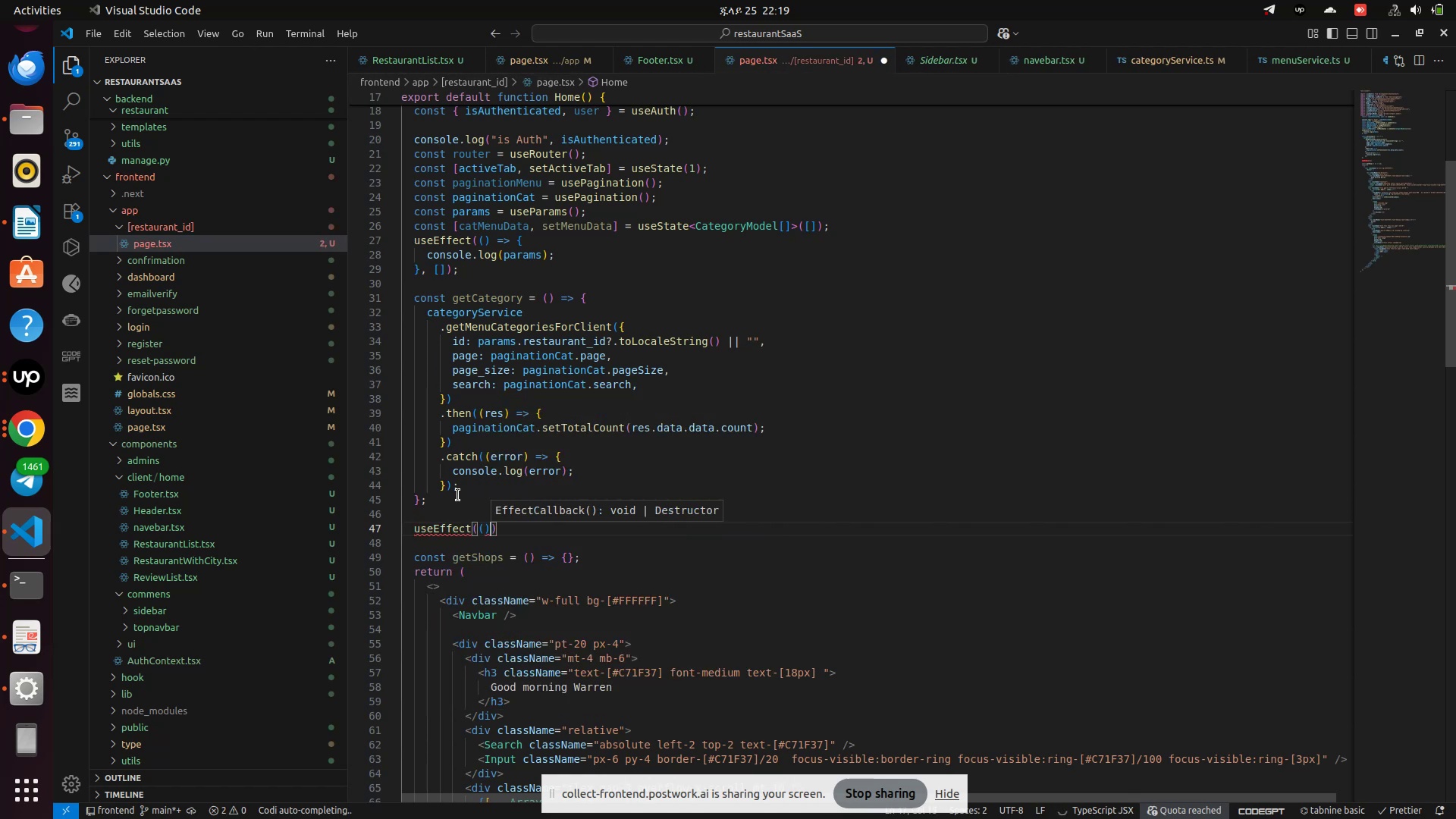 
key(Shift+Equal)
 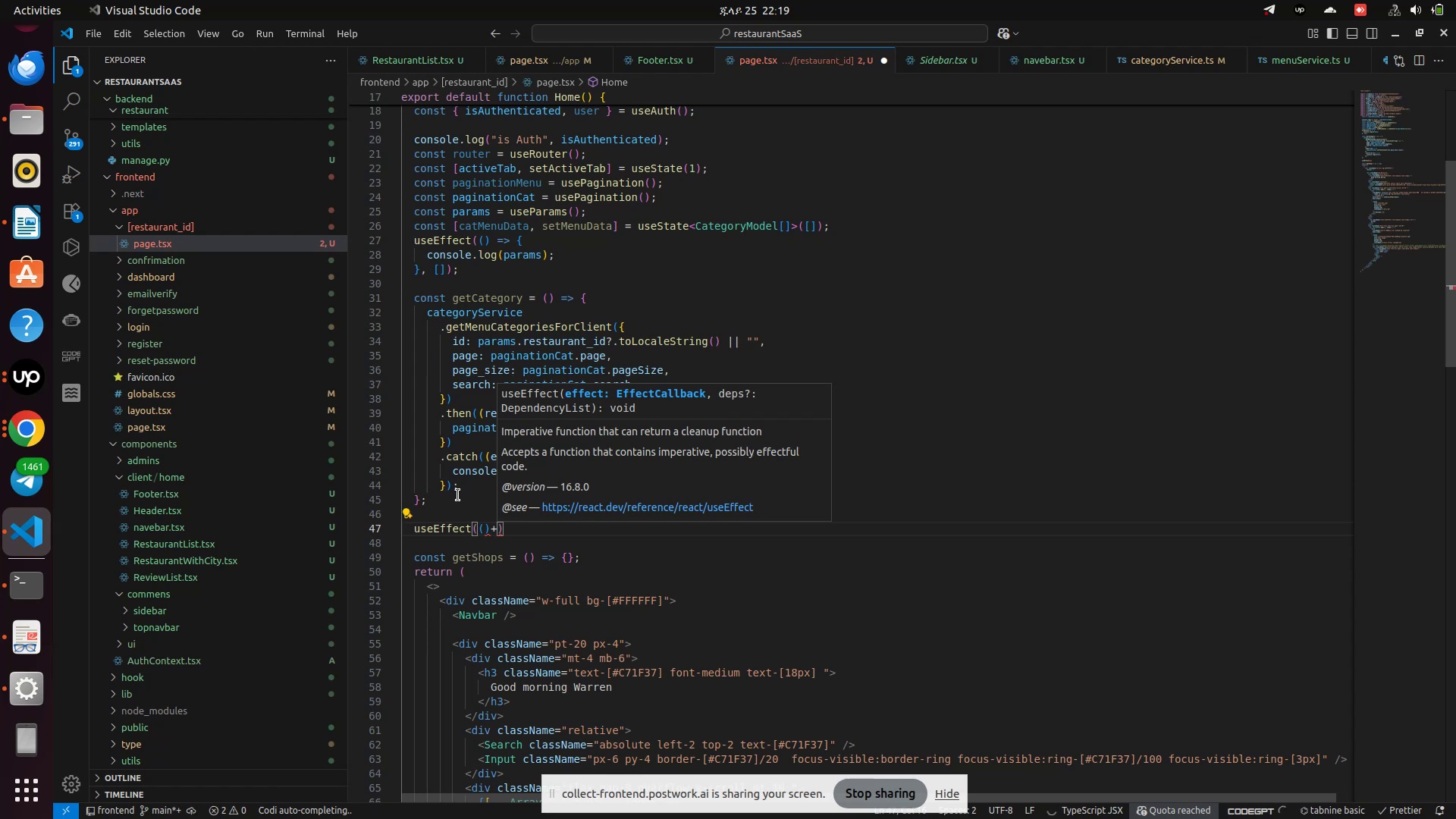 
key(Backspace)
 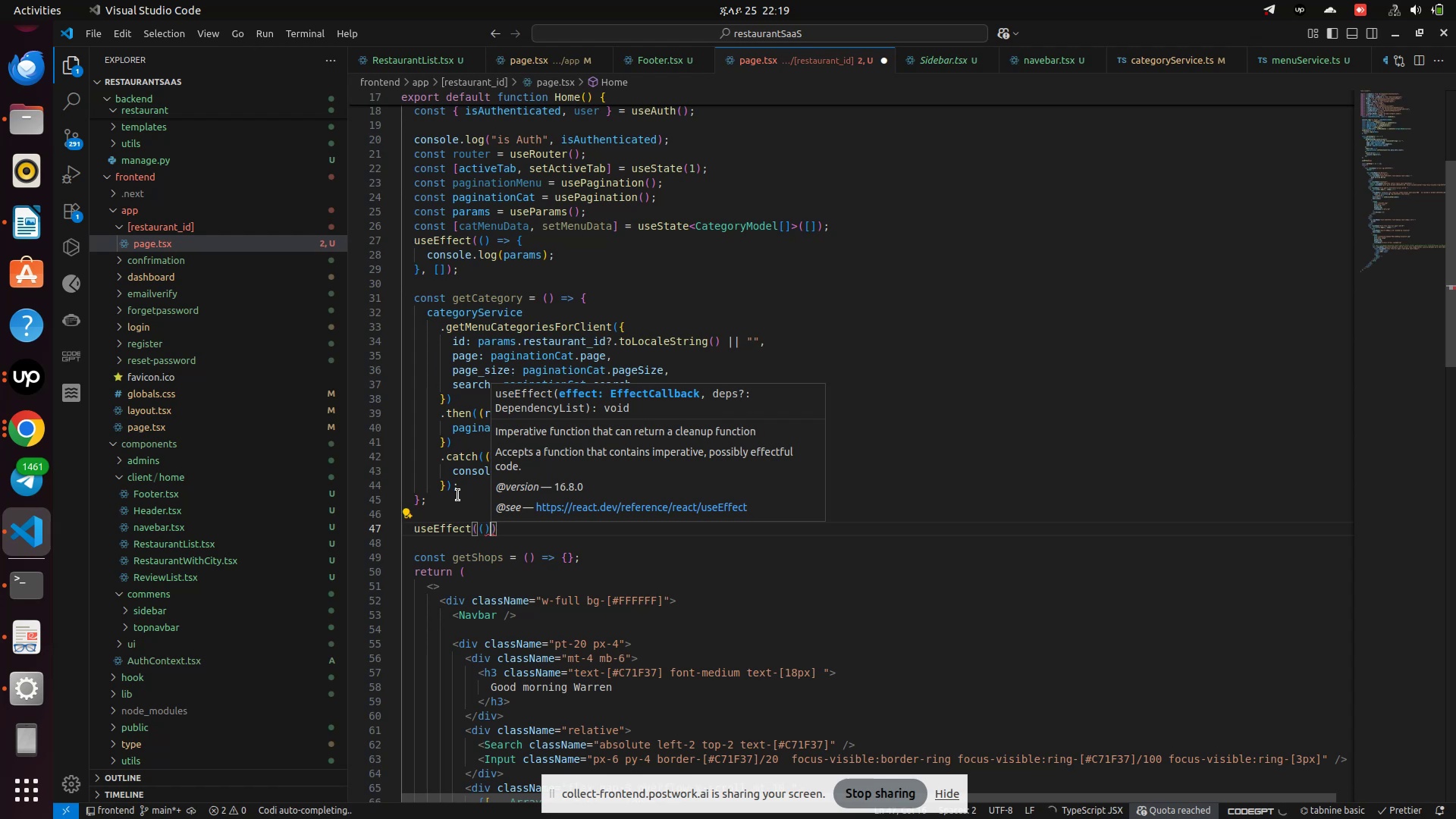 
key(Shift+Equal)
 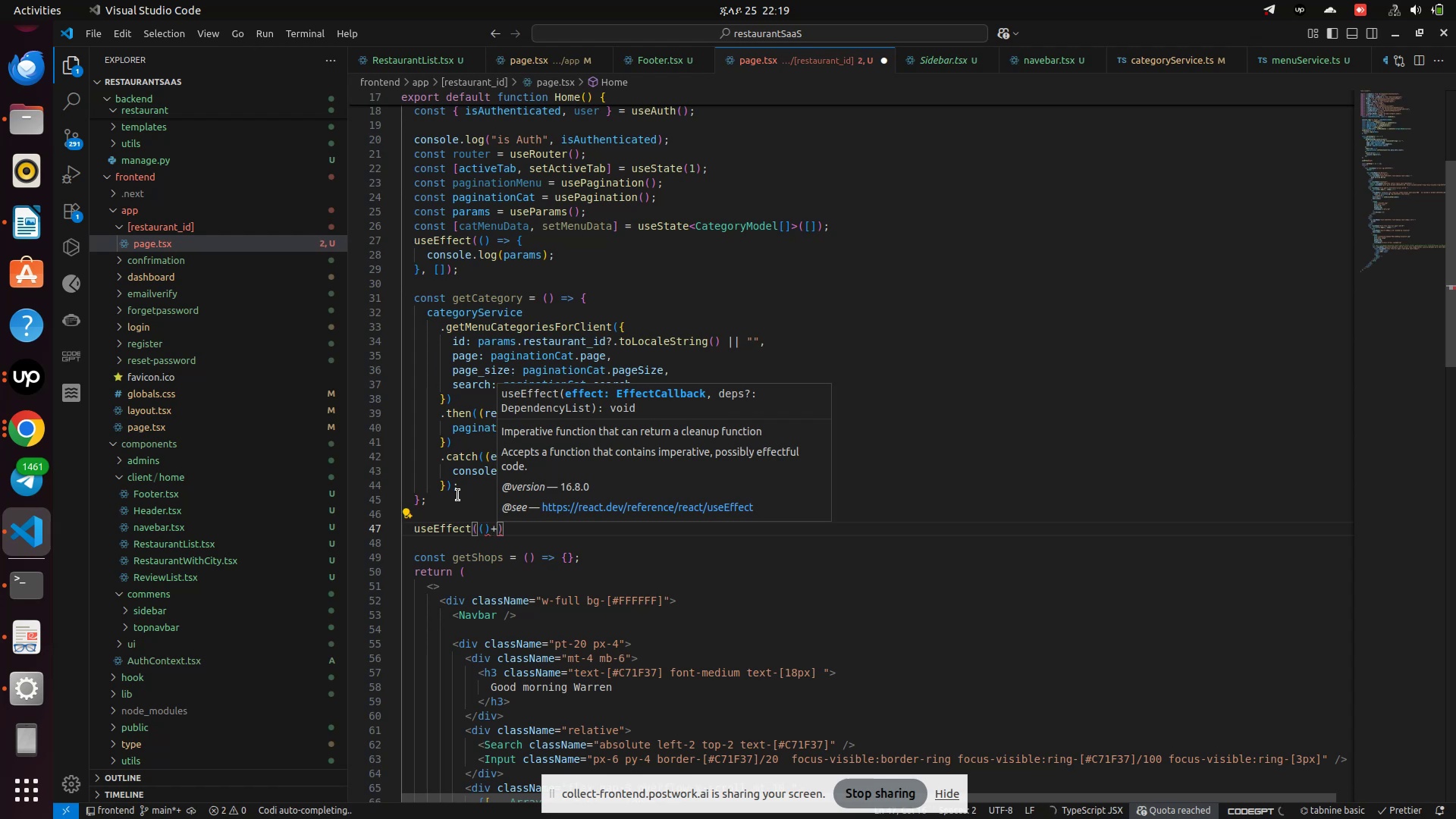 
key(Backspace)
 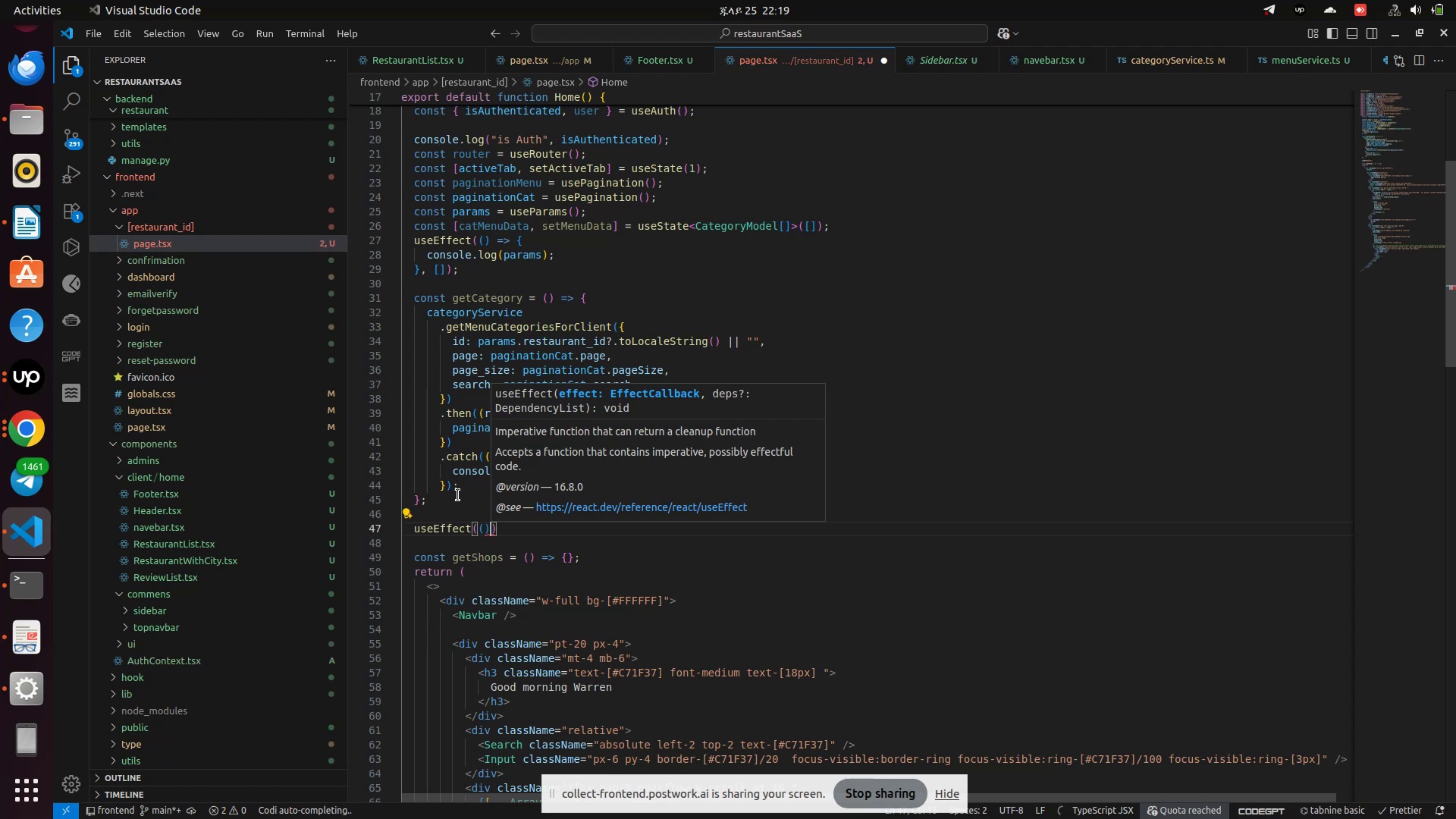 
key(Equal)
 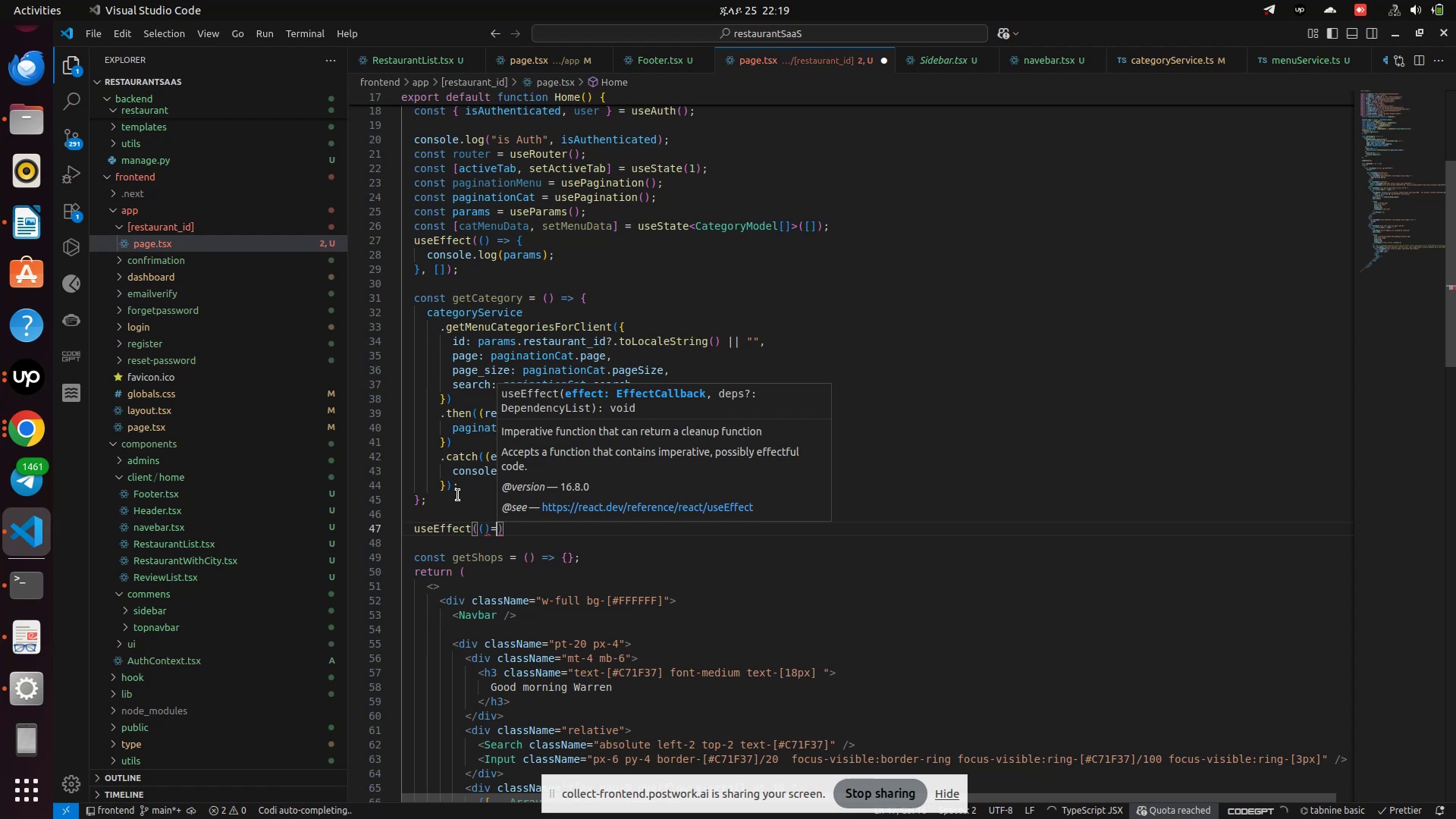 
key(Shift+Period)
 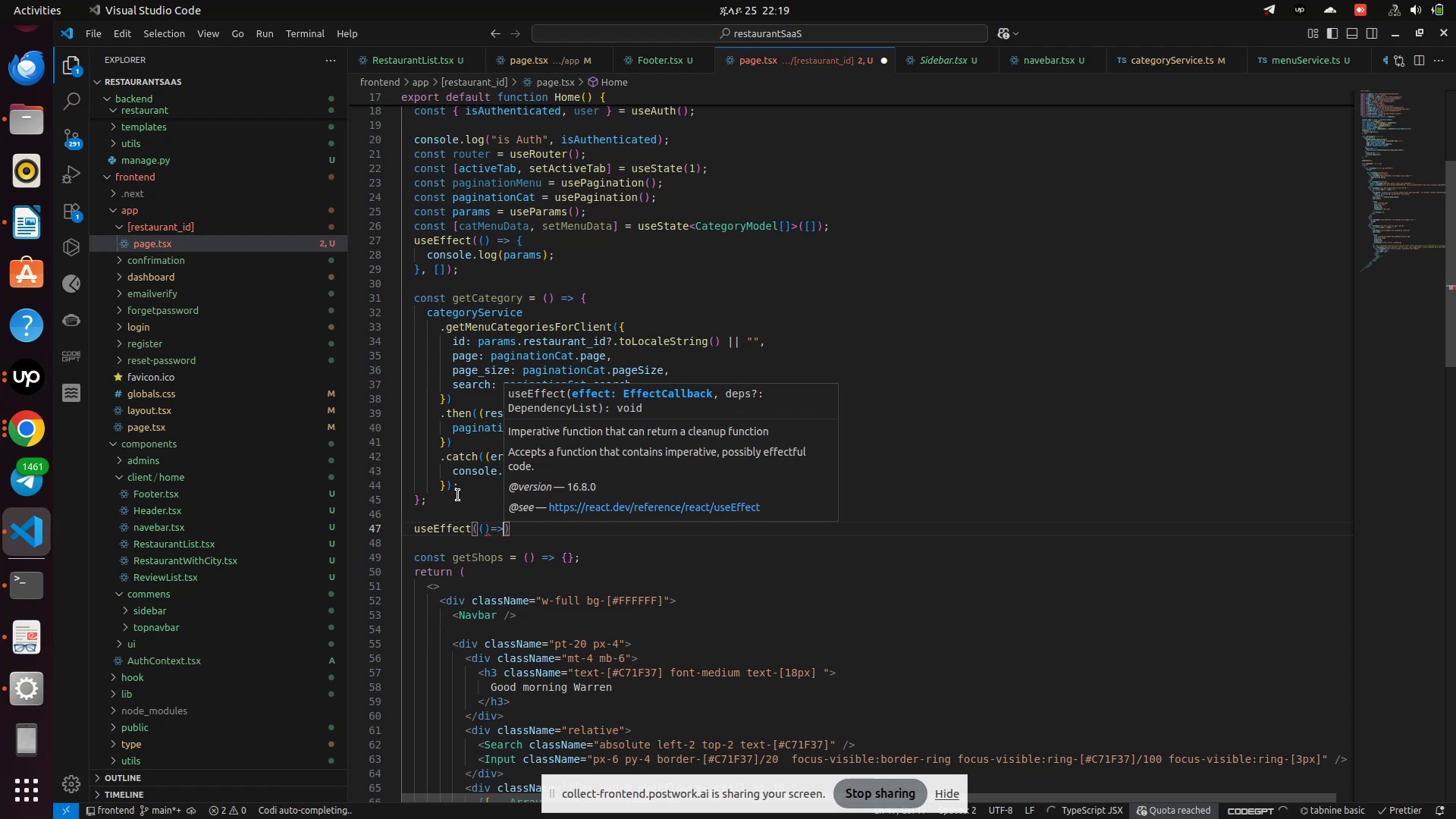 
key(Shift+BracketLeft)
 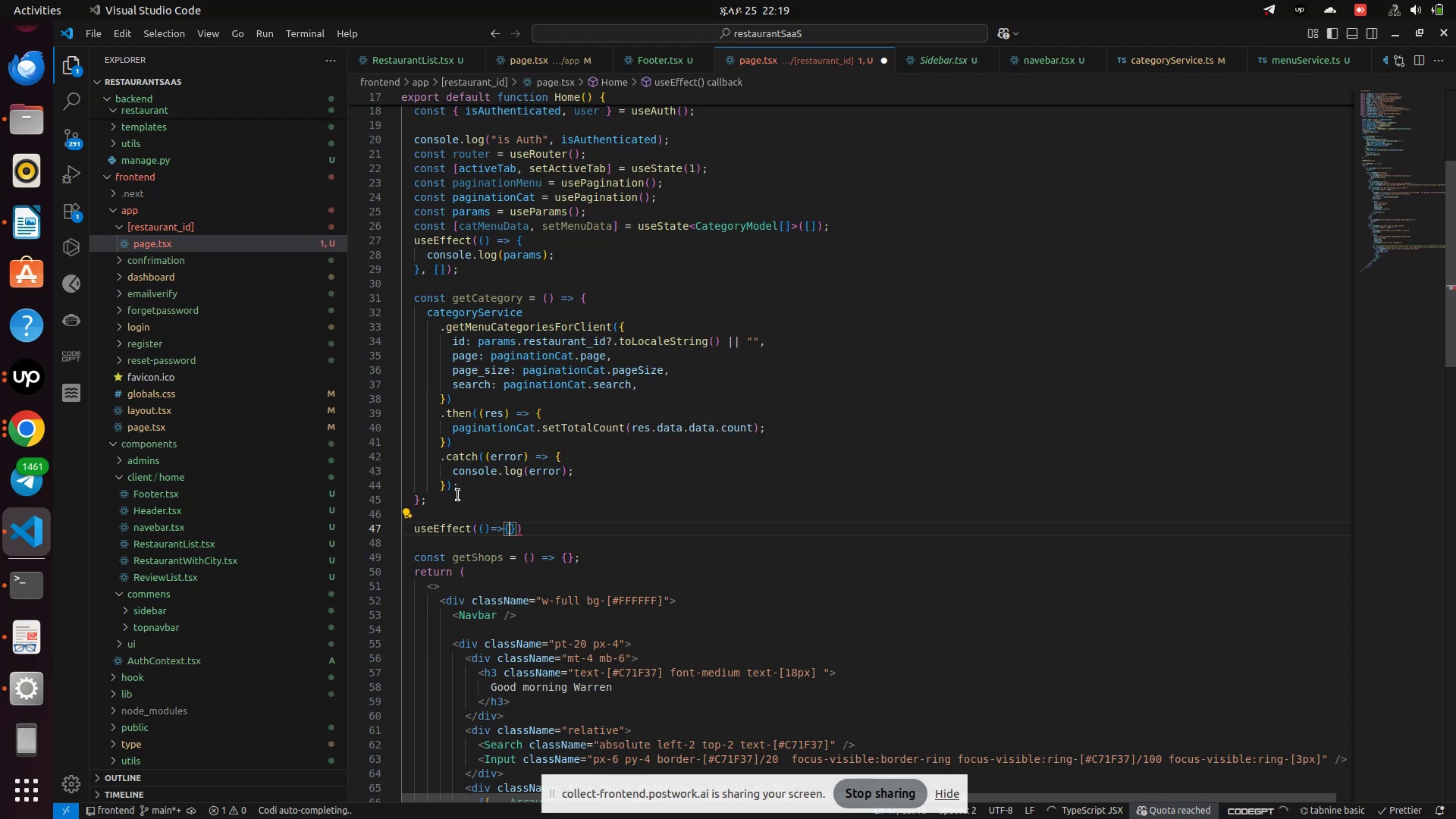 
key(Enter)
 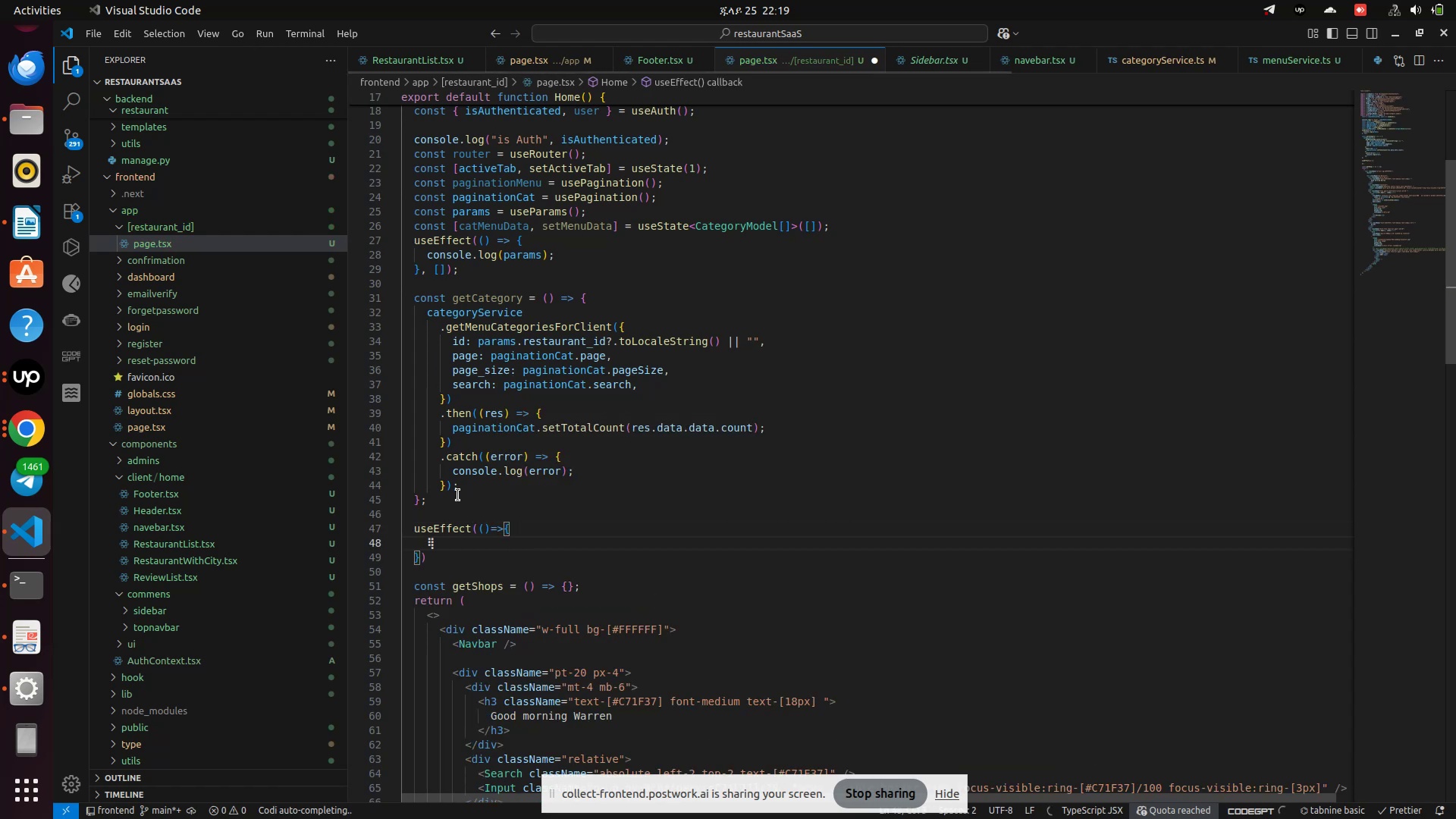 
key(ArrowDown)
 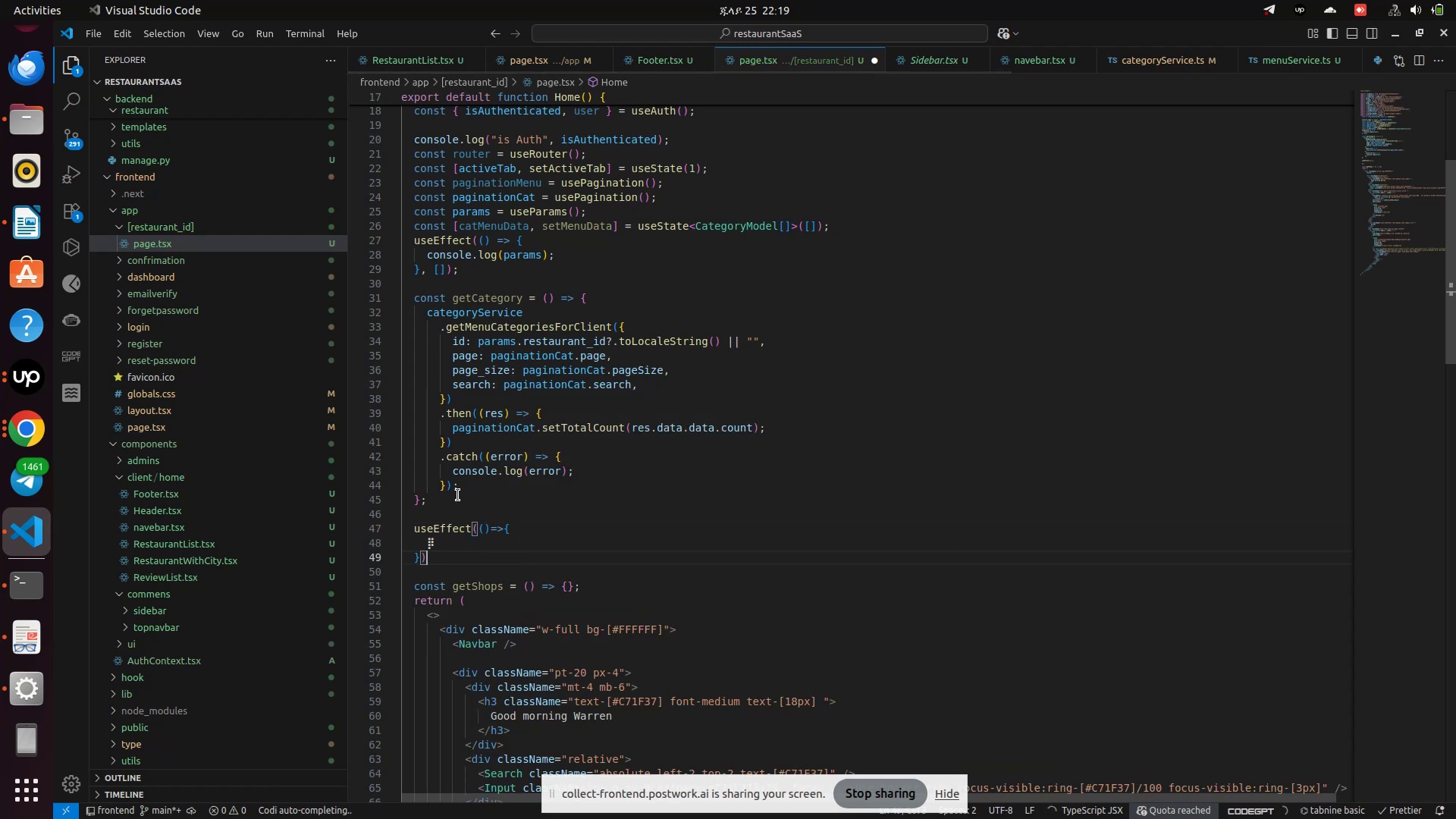 
key(ArrowLeft)
 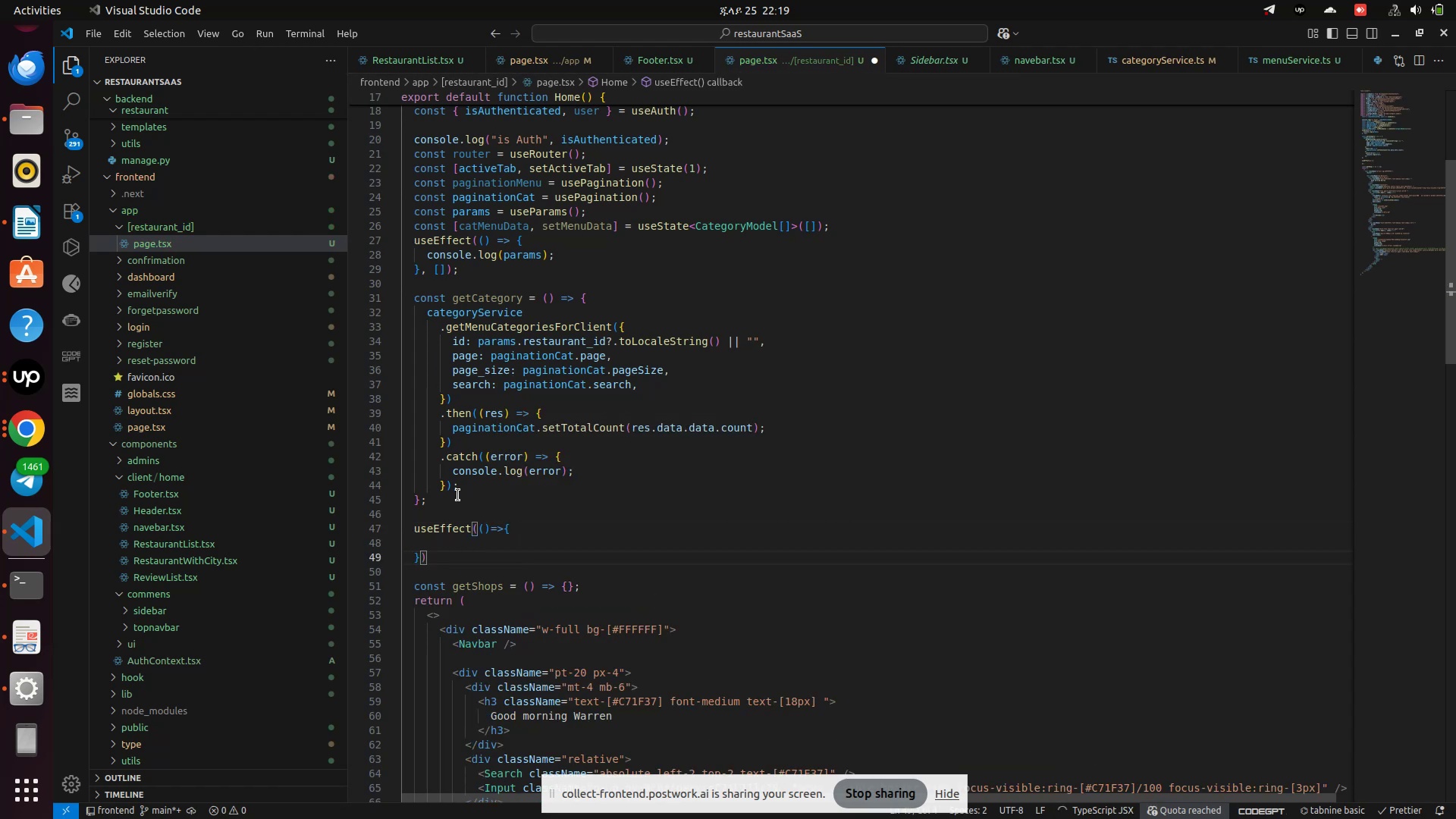 
key(Comma)
 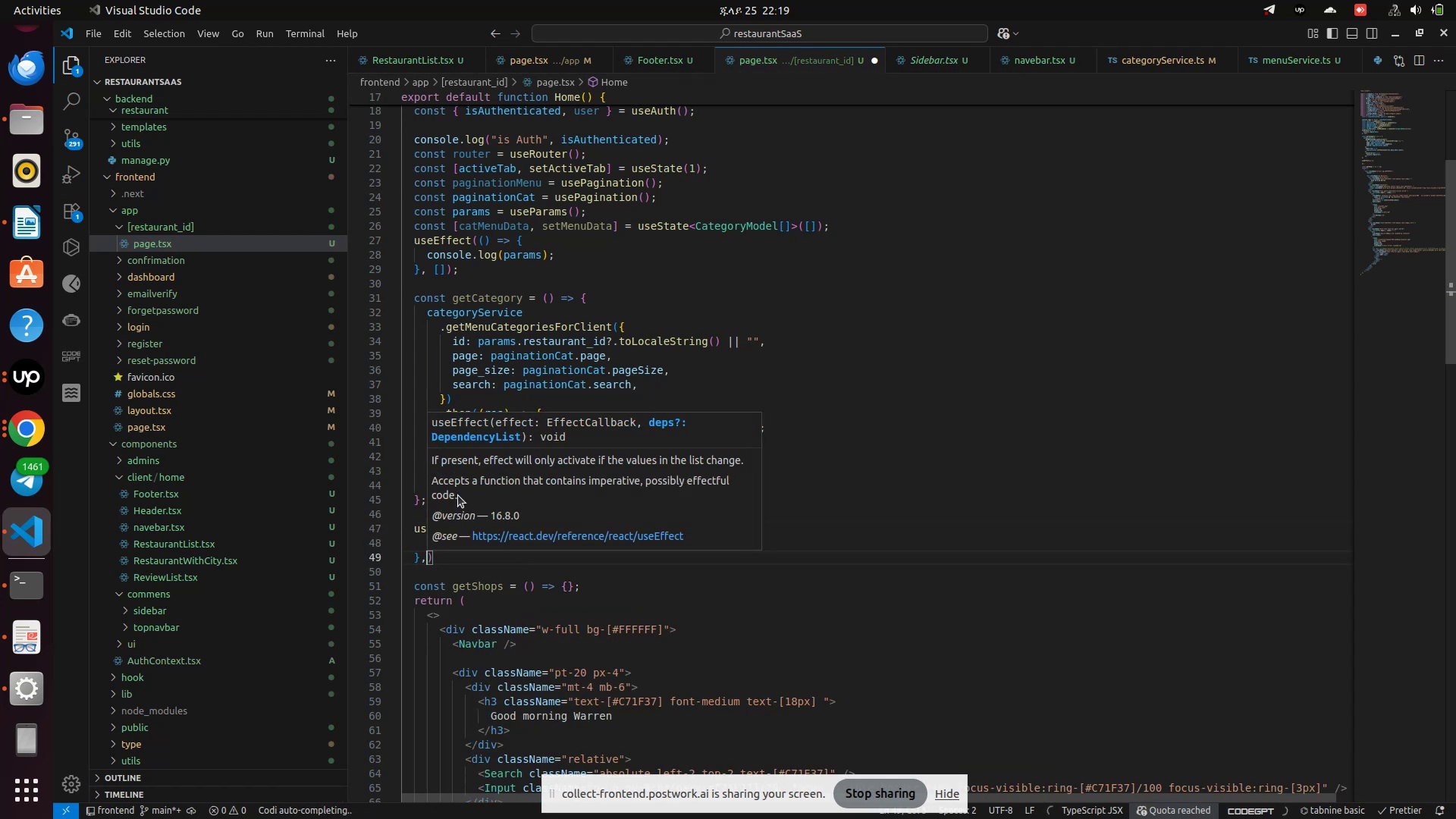 
key(BracketLeft)
 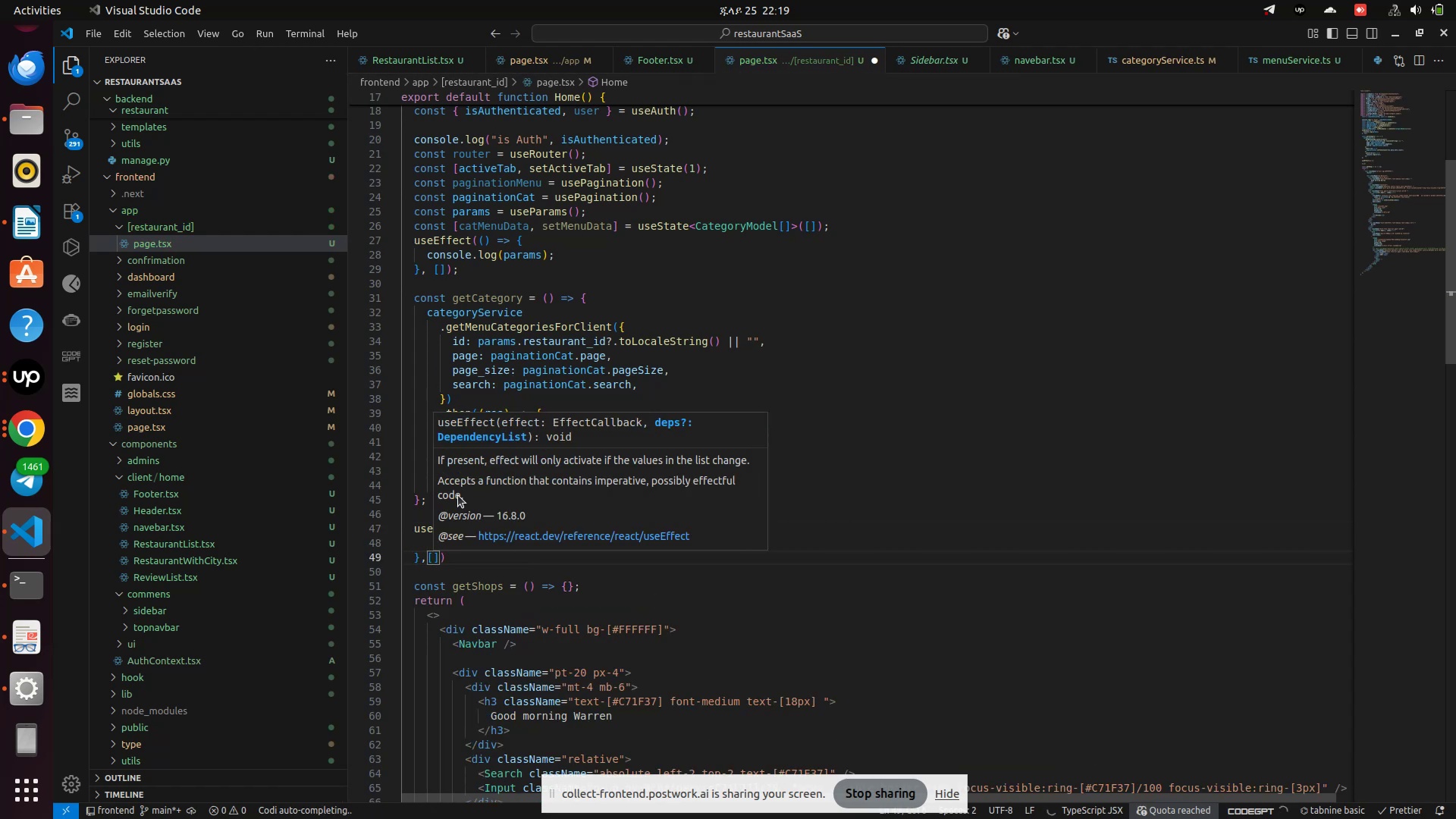 
key(ArrowUp)
 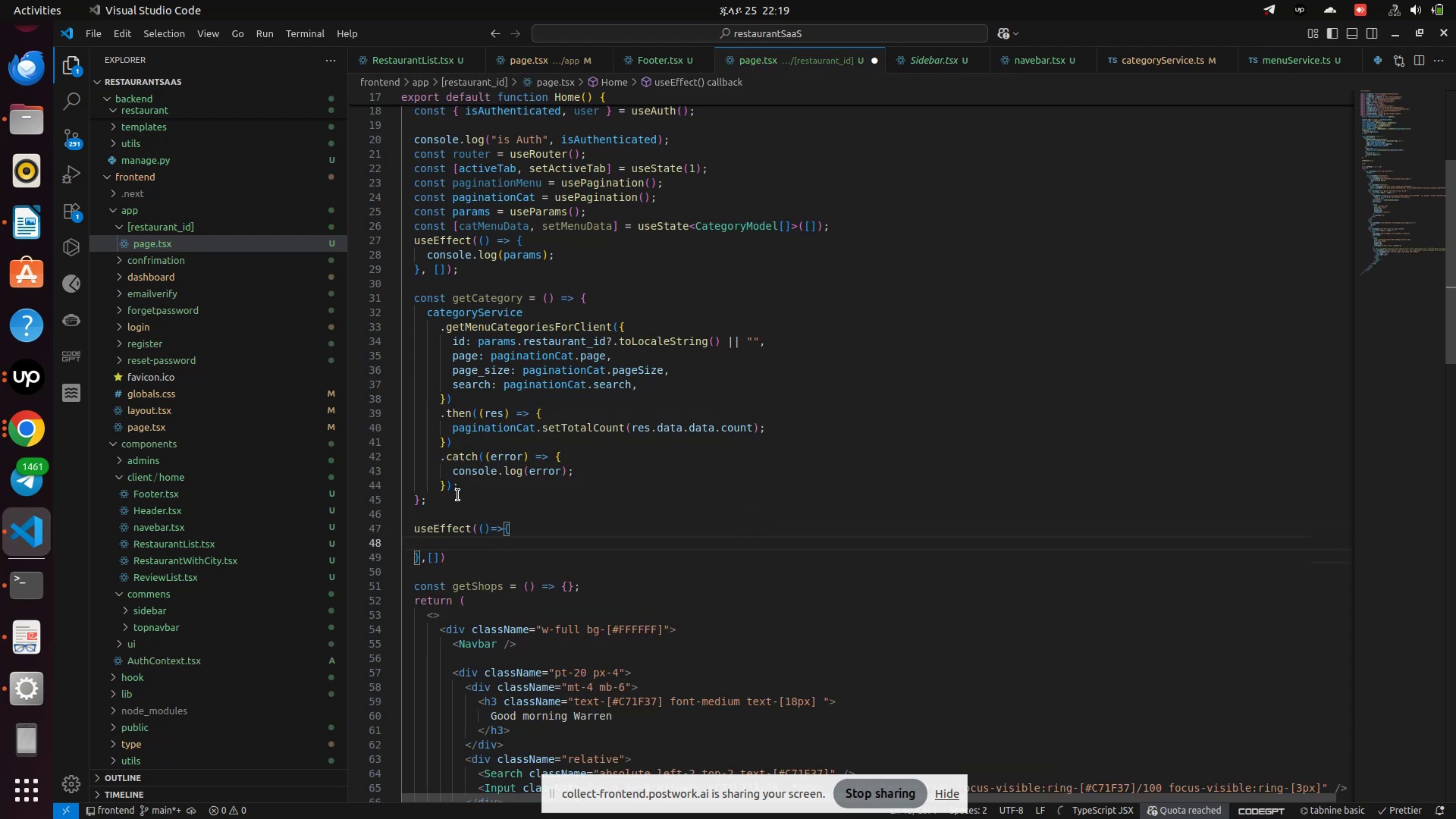 
key(Space)
 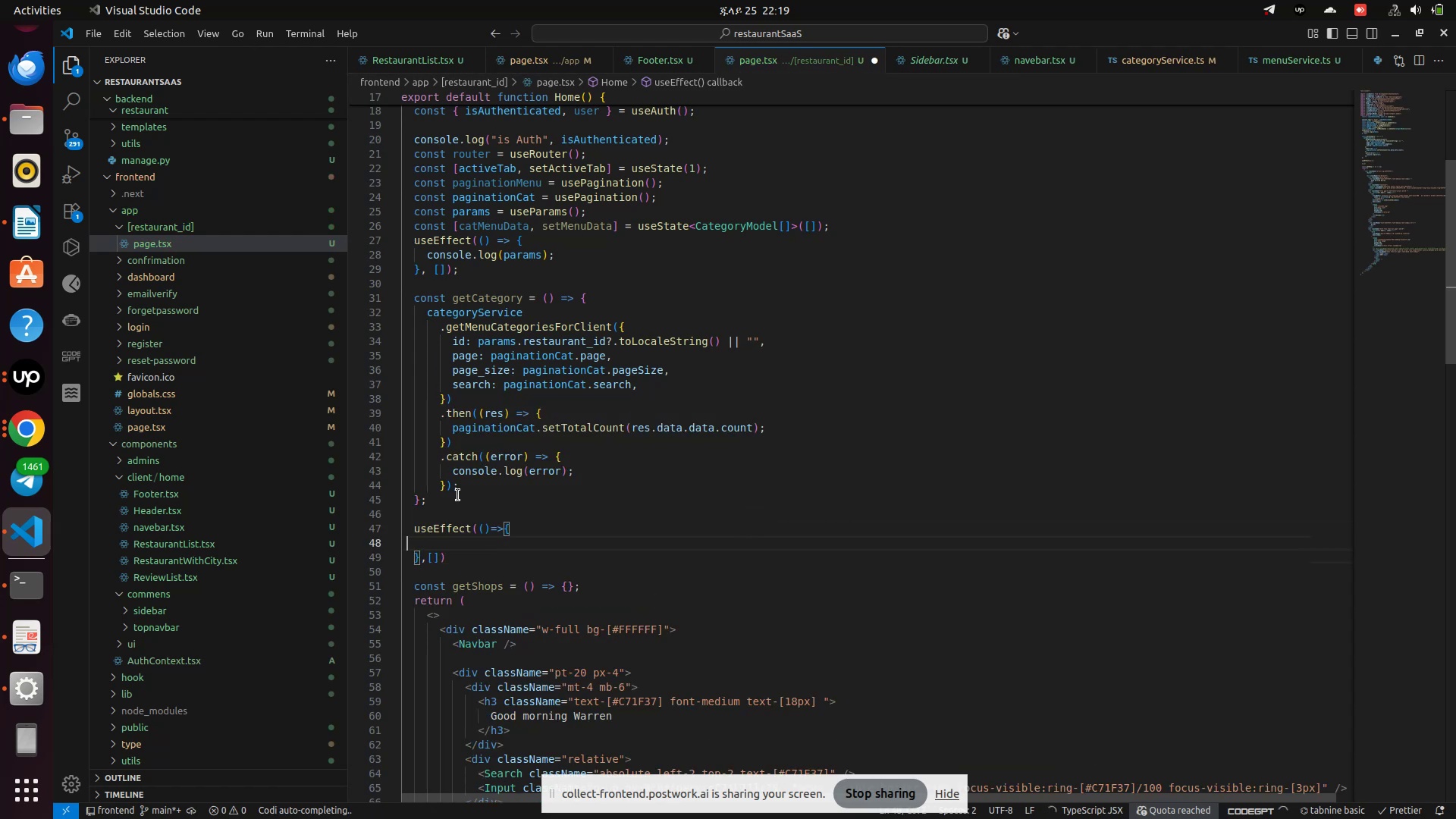 
key(Space)
 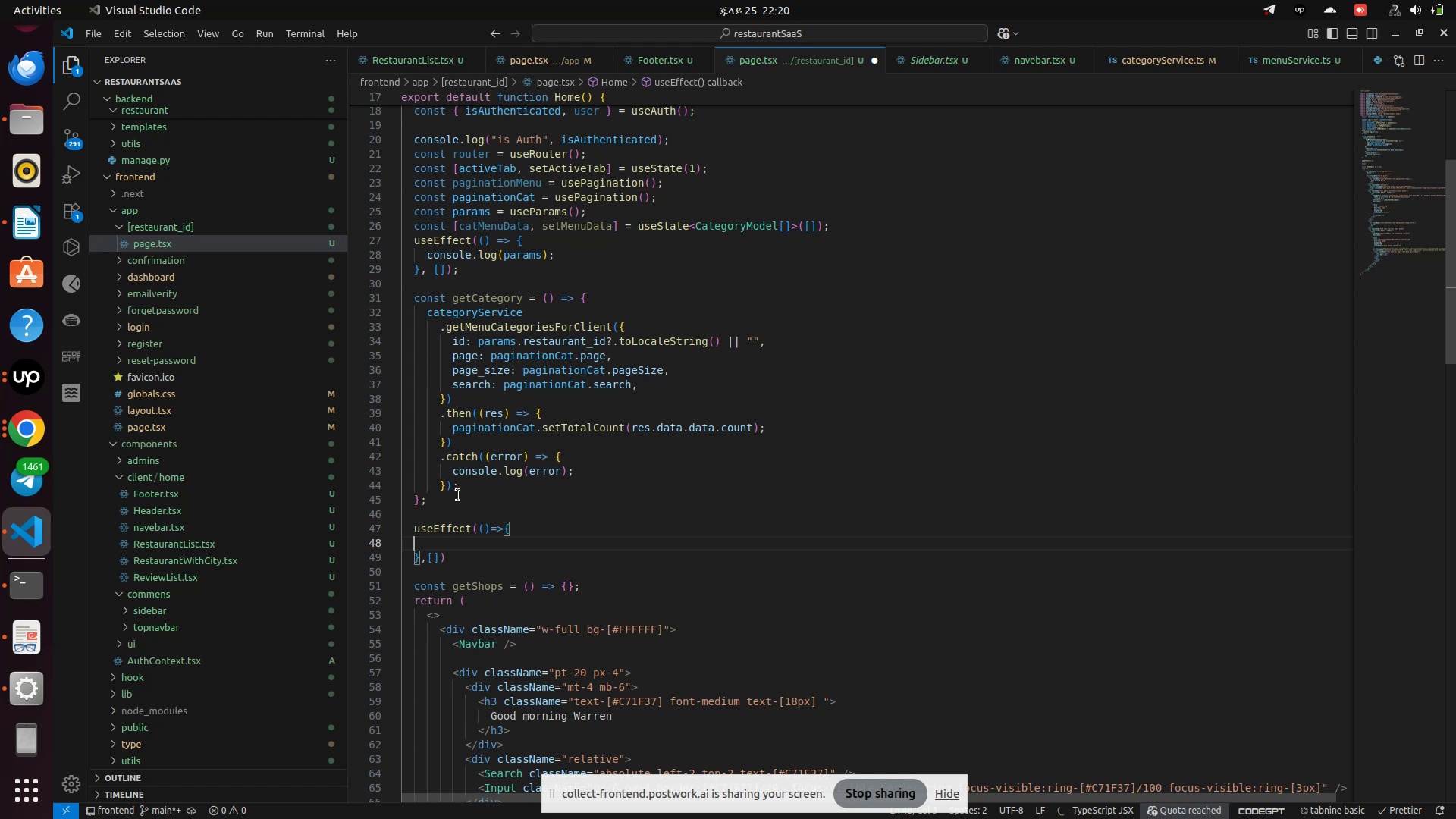 
wait(24.39)
 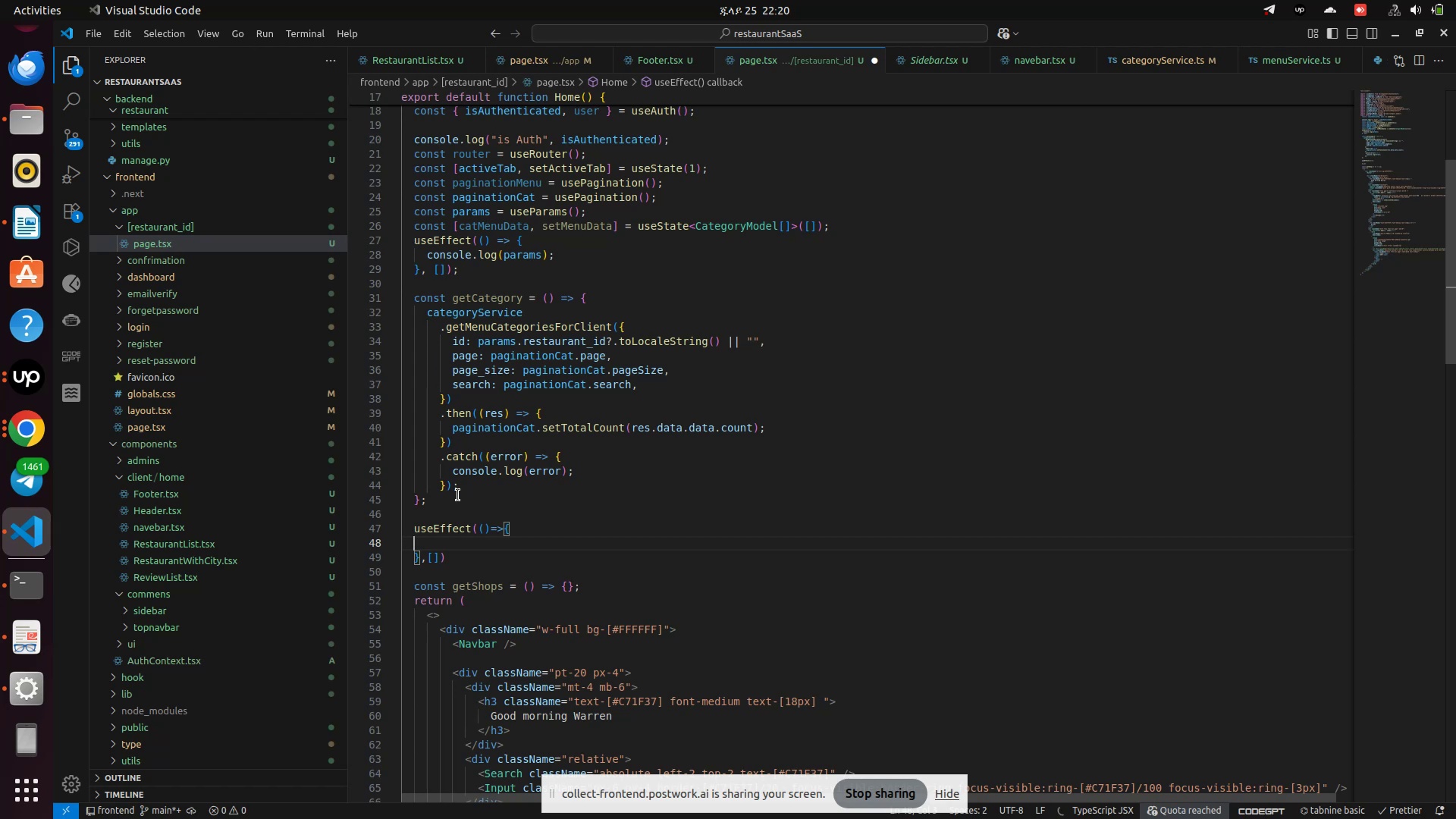 
key(Space)
 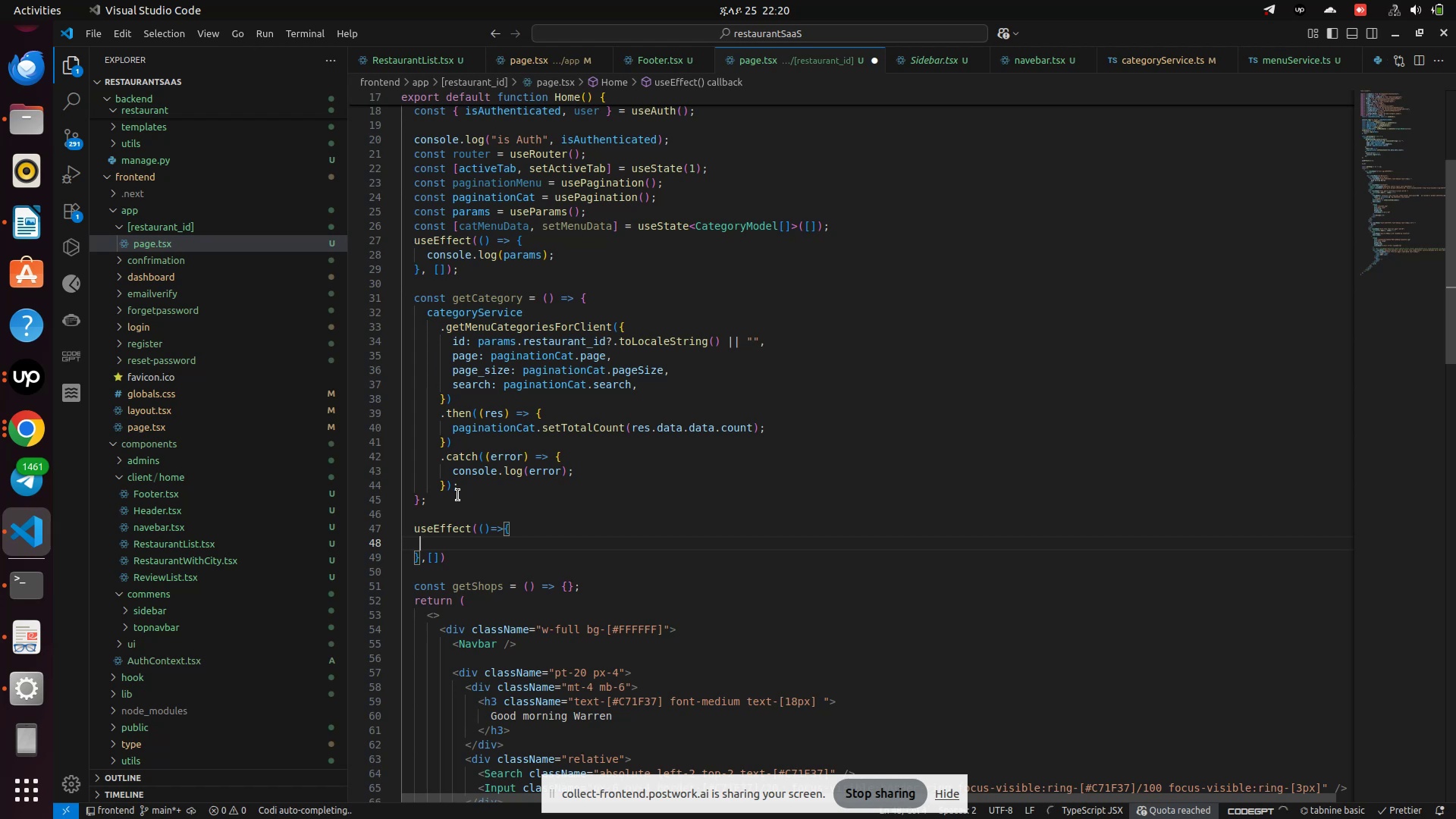 
key(Space)
 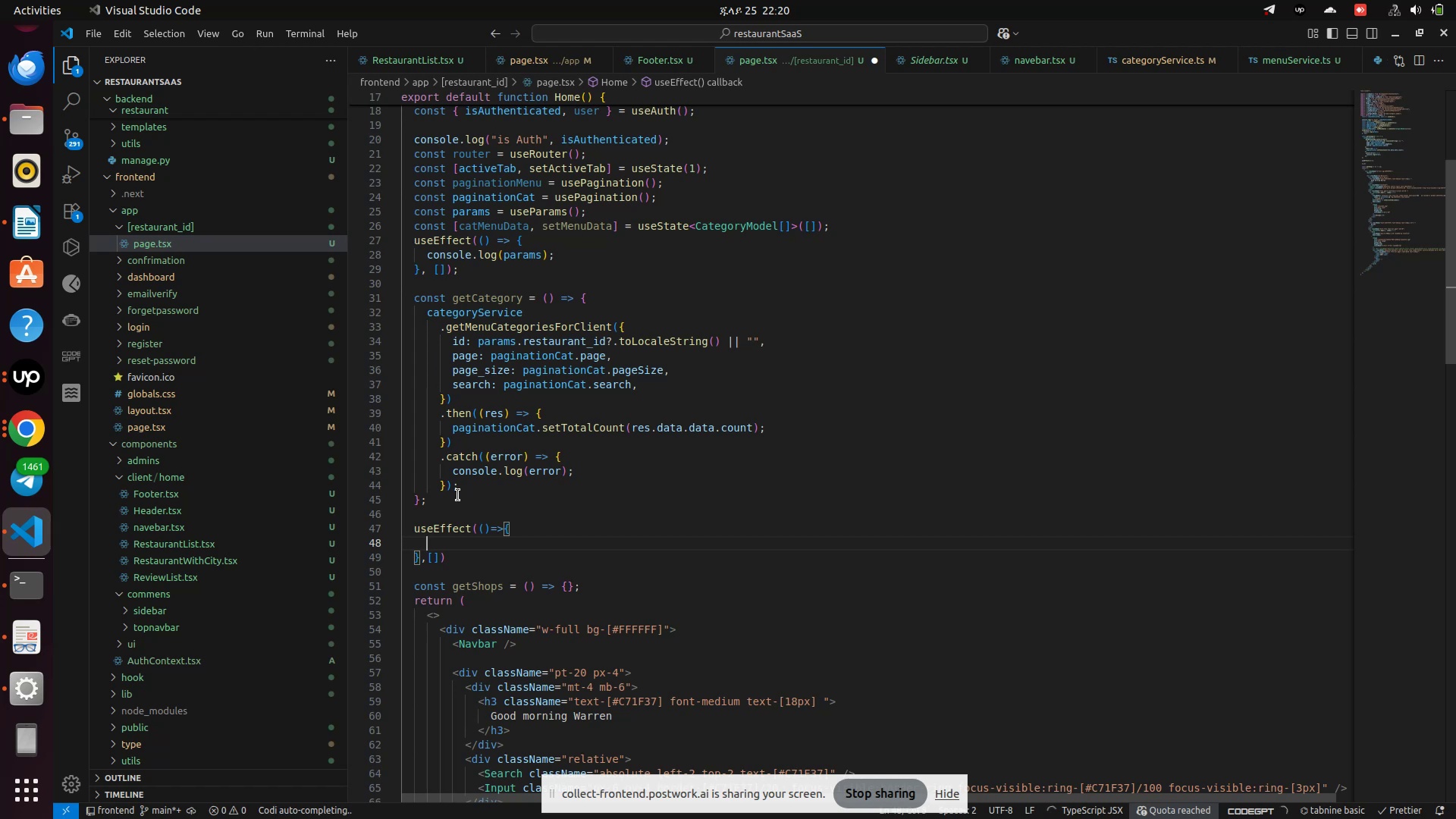 
key(Space)
 